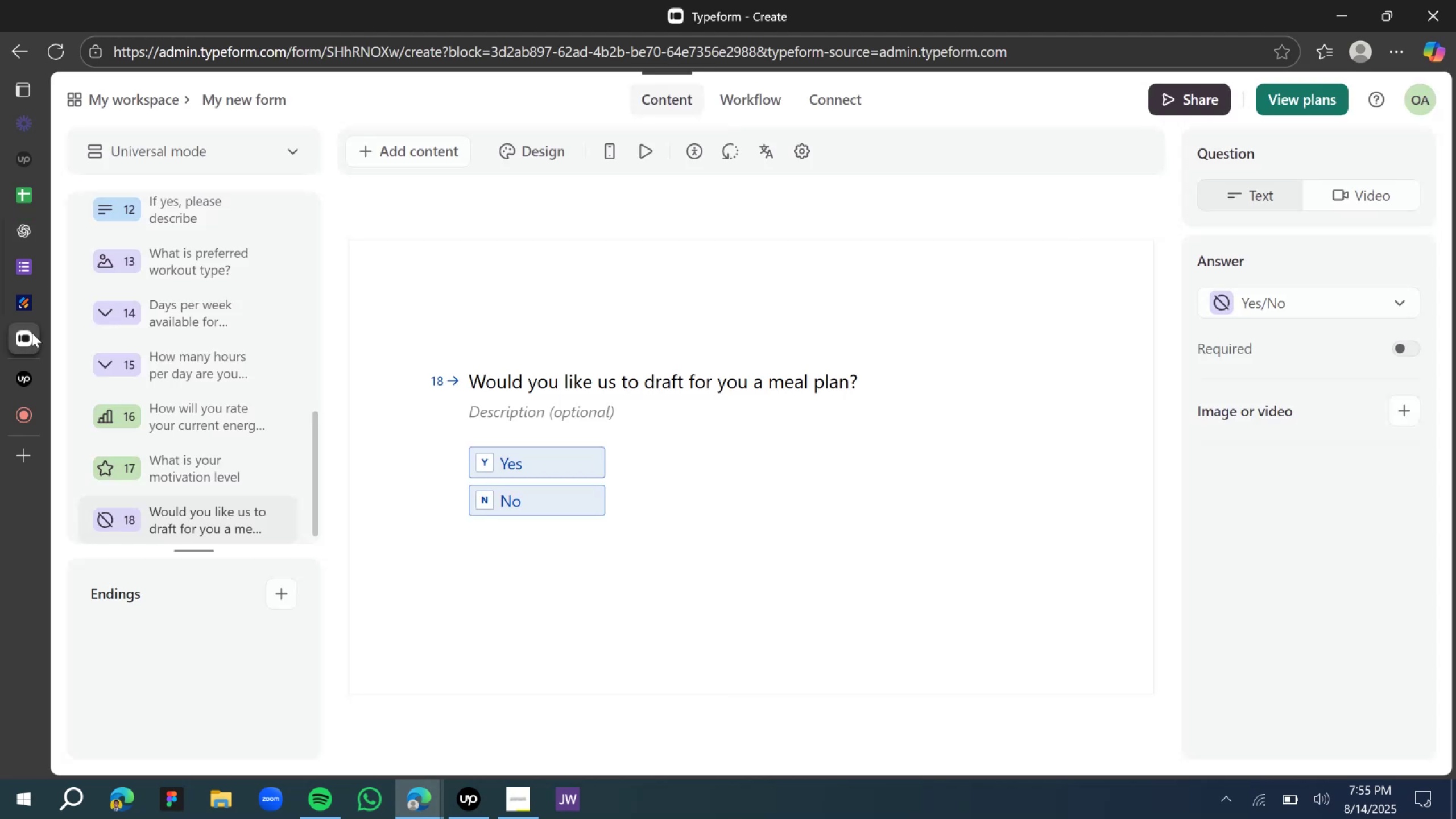 
double_click([635, 380])
 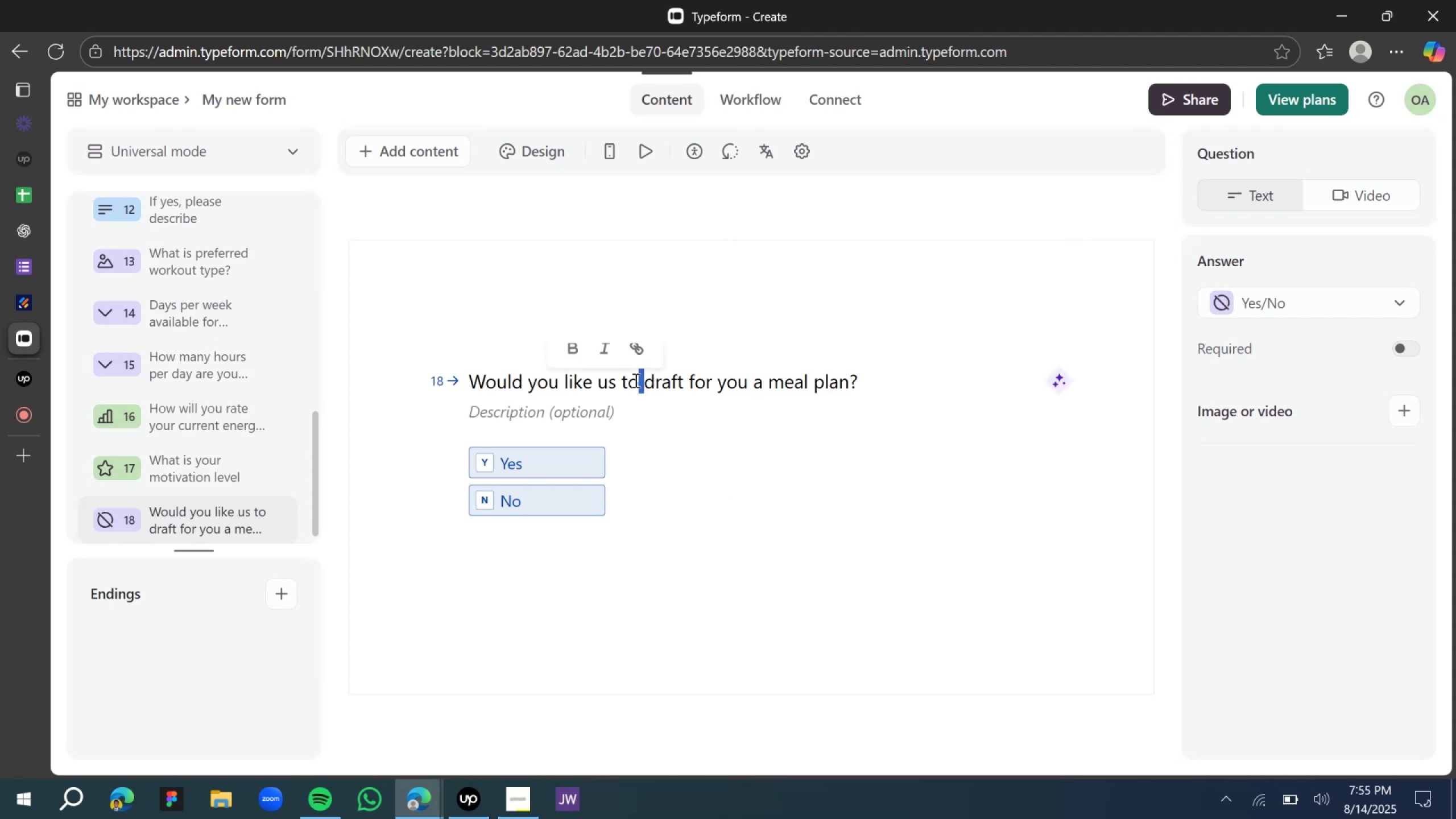 
double_click([635, 380])
 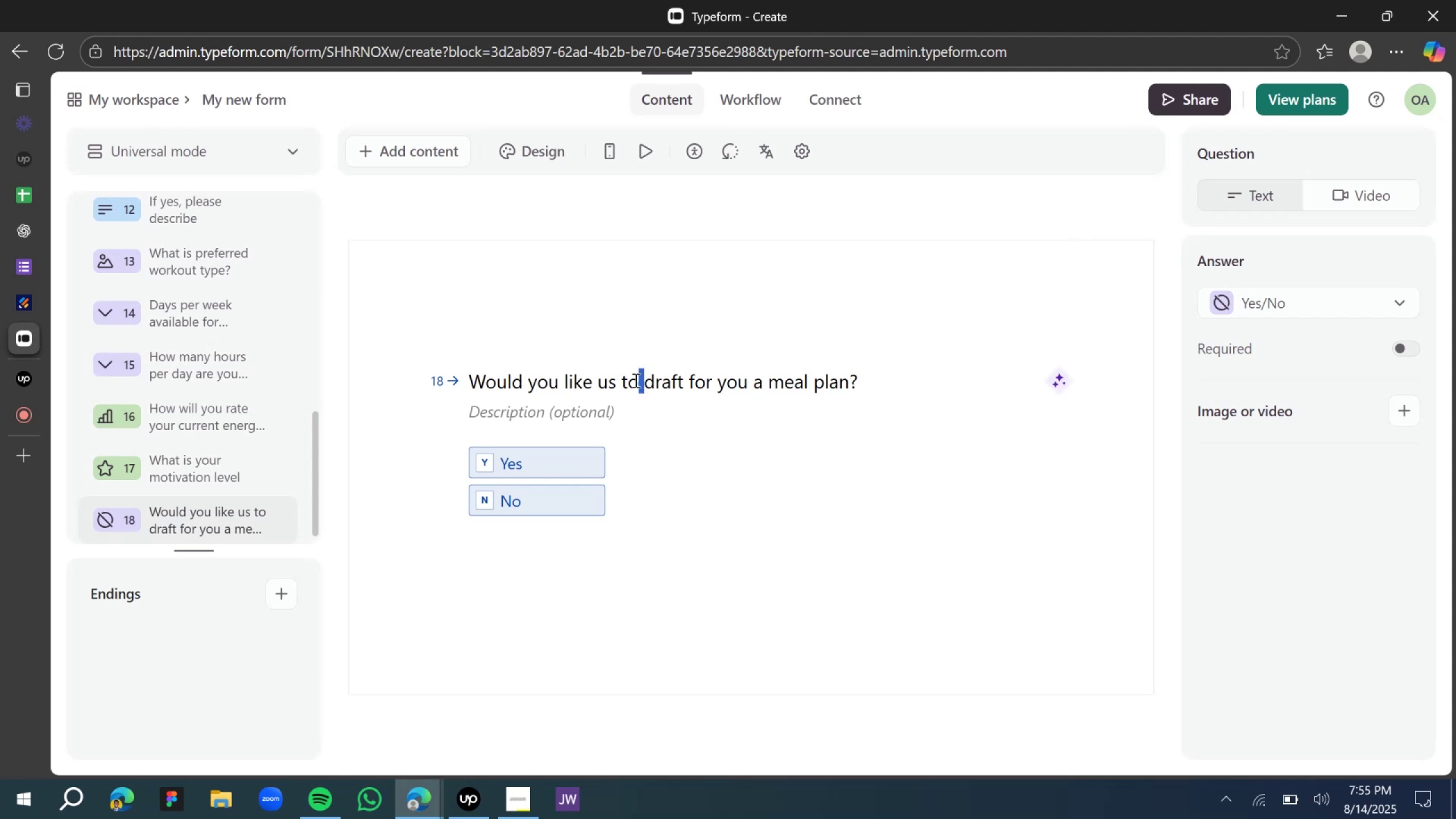 
triple_click([635, 380])
 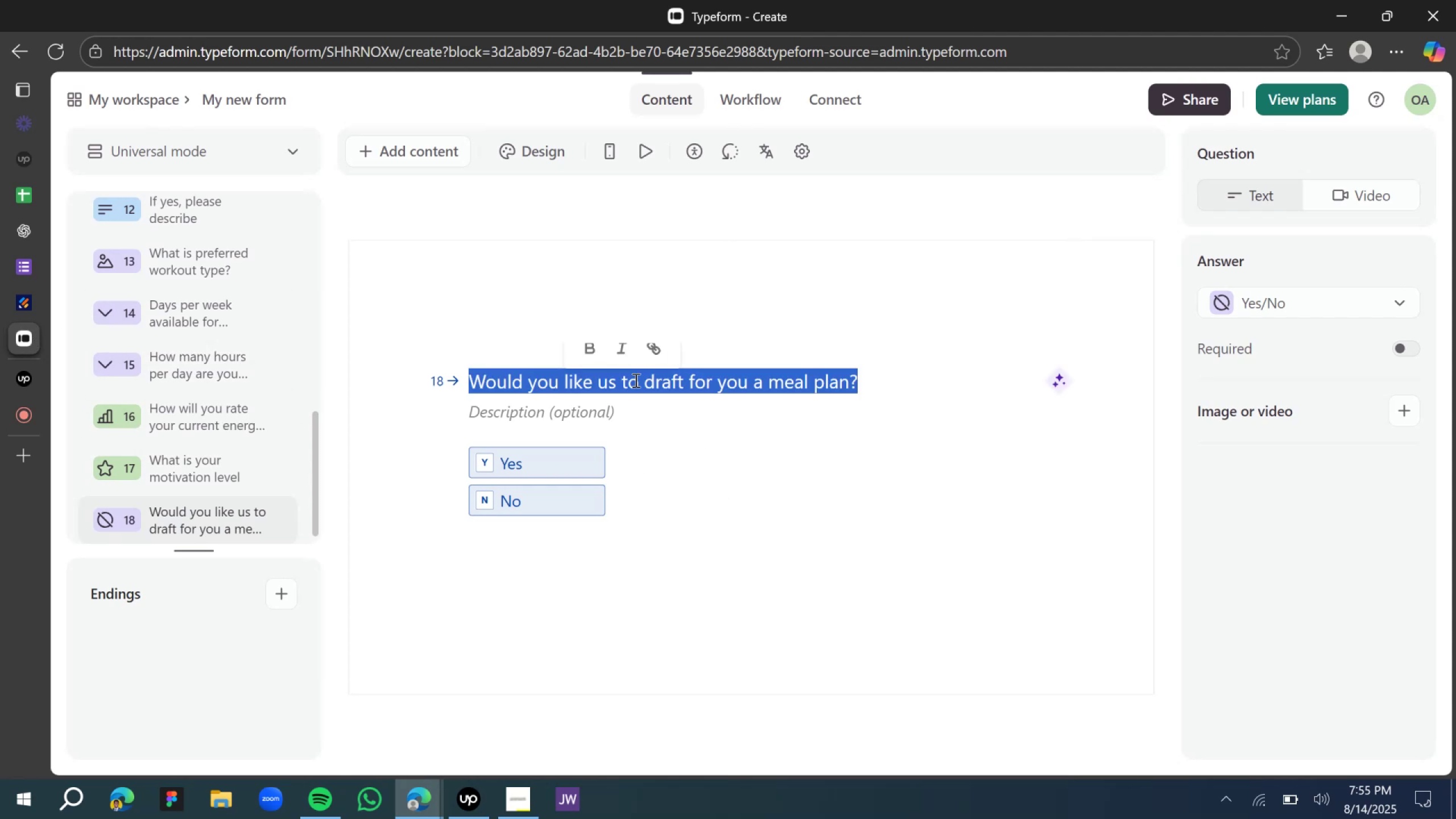 
key(Control+V)
 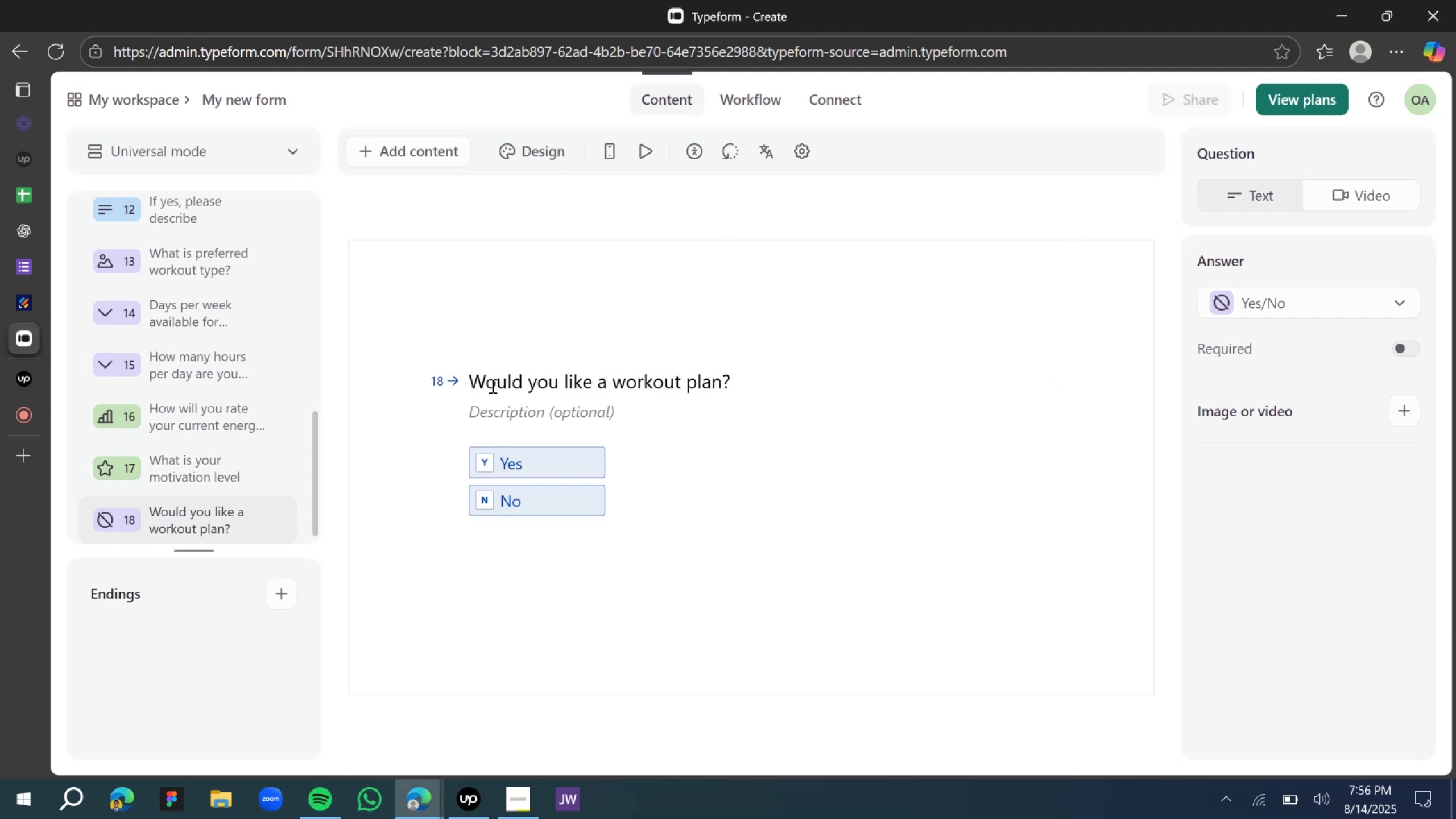 
left_click([523, 382])
 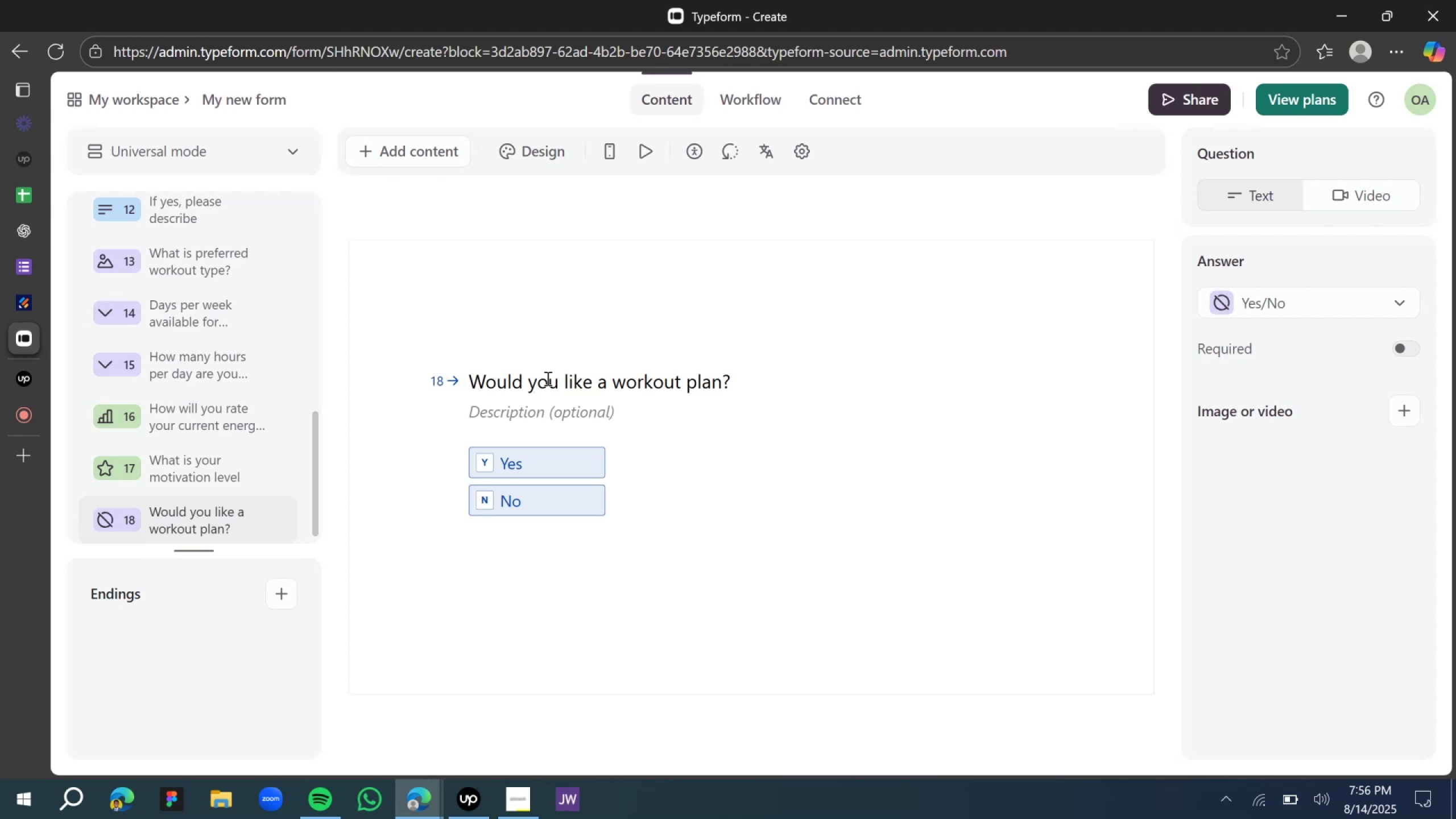 
left_click([563, 387])
 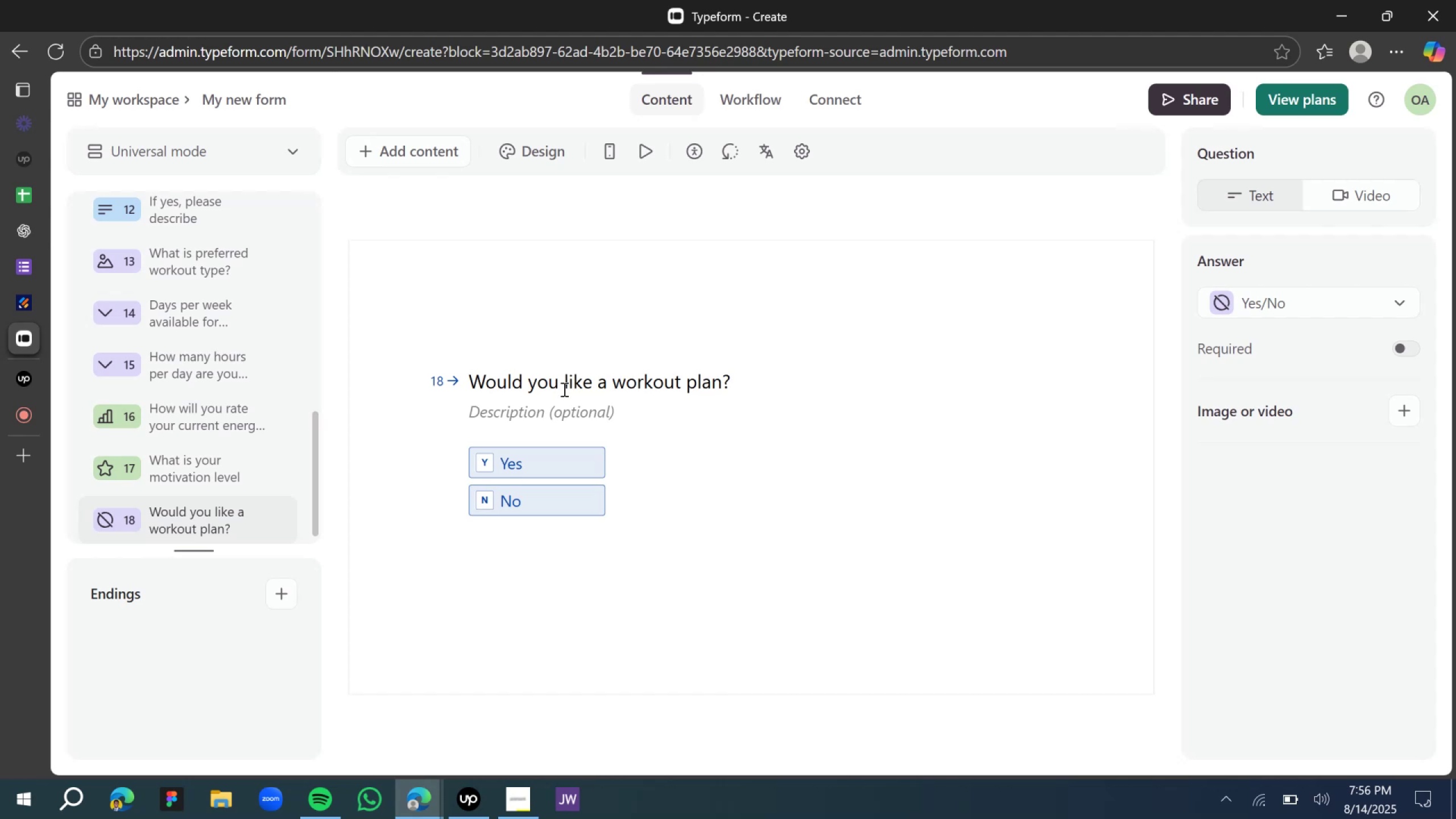 
type(also )
 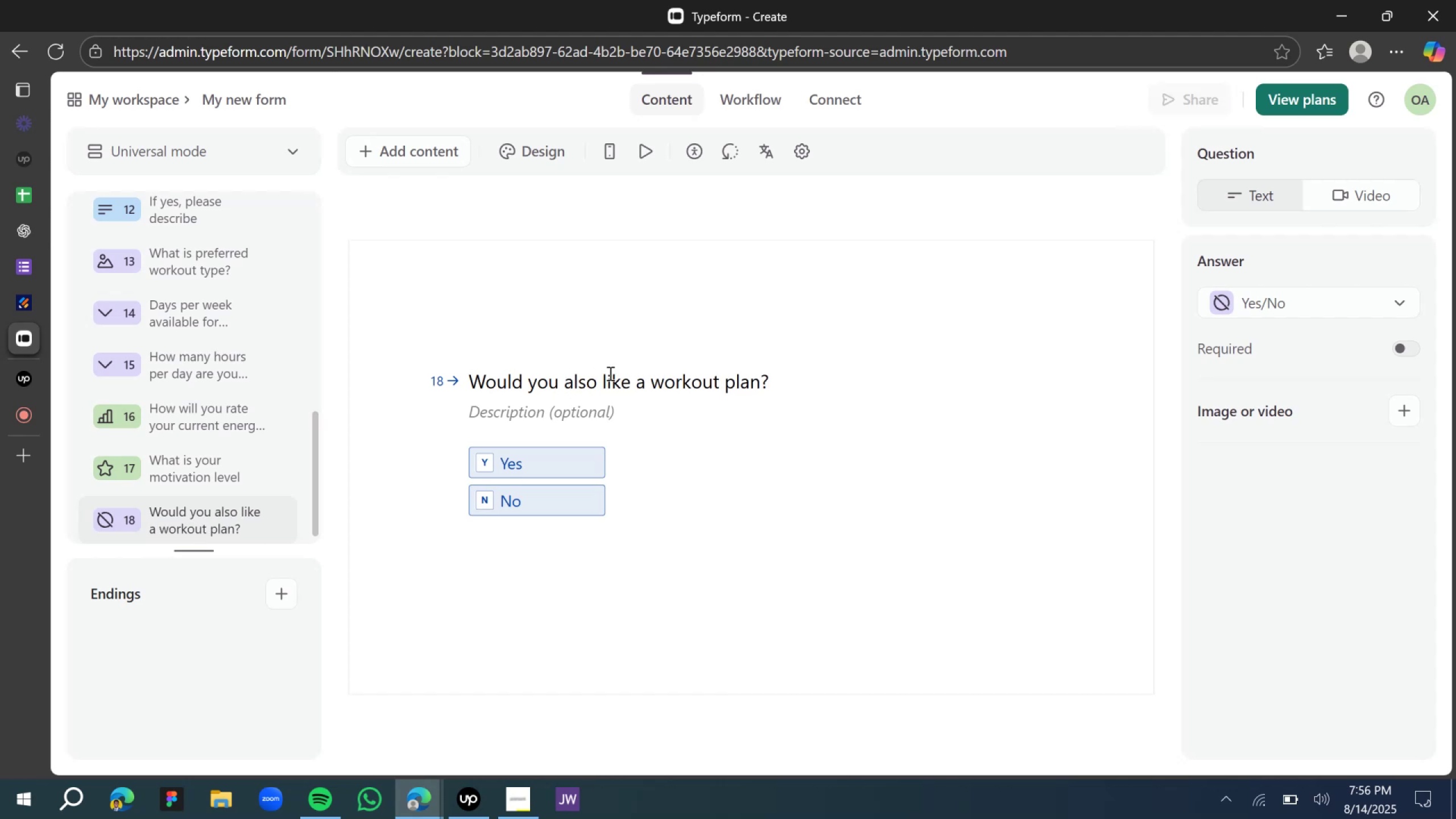 
left_click([636, 381])
 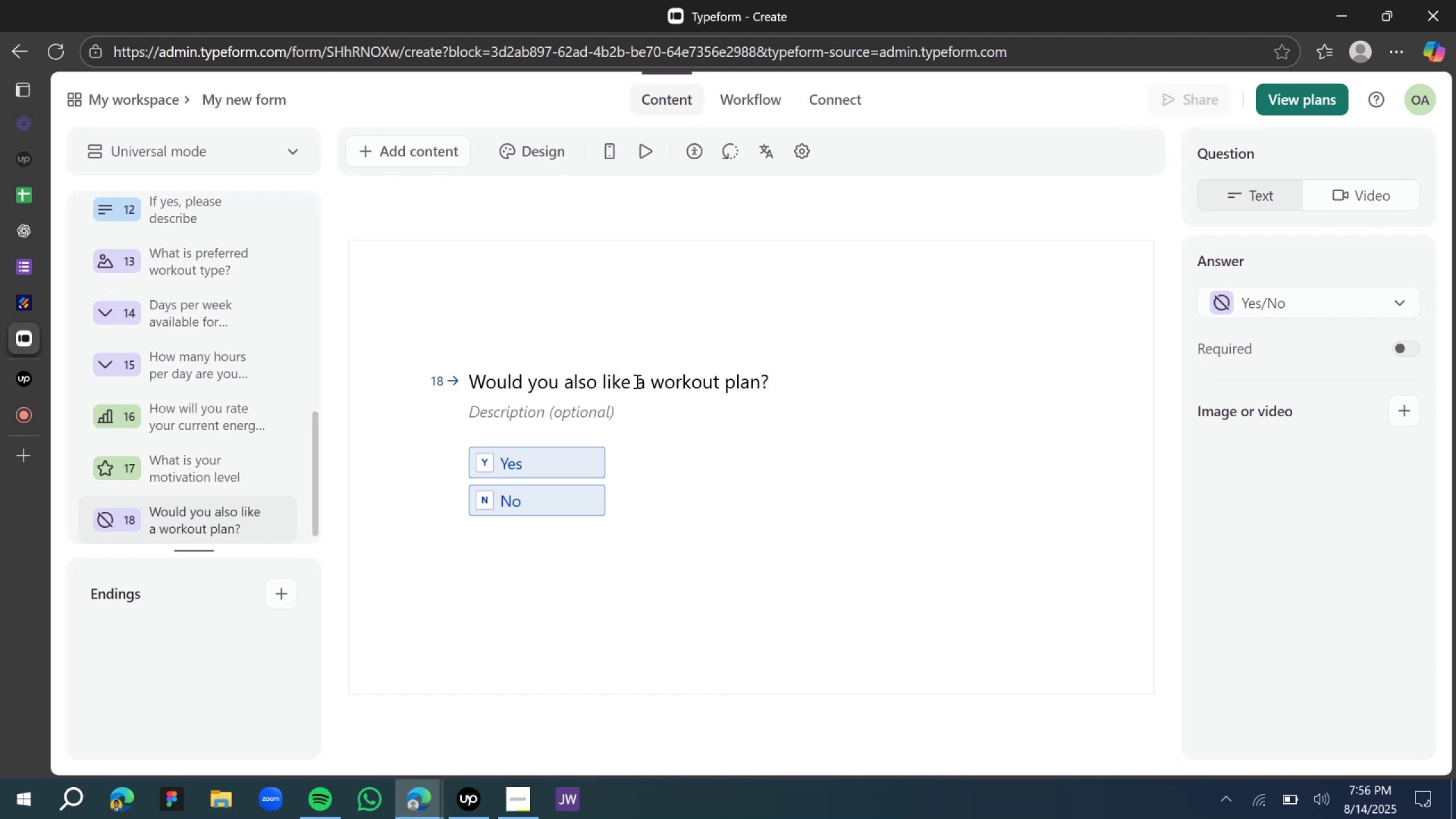 
type(for us to come up with )
 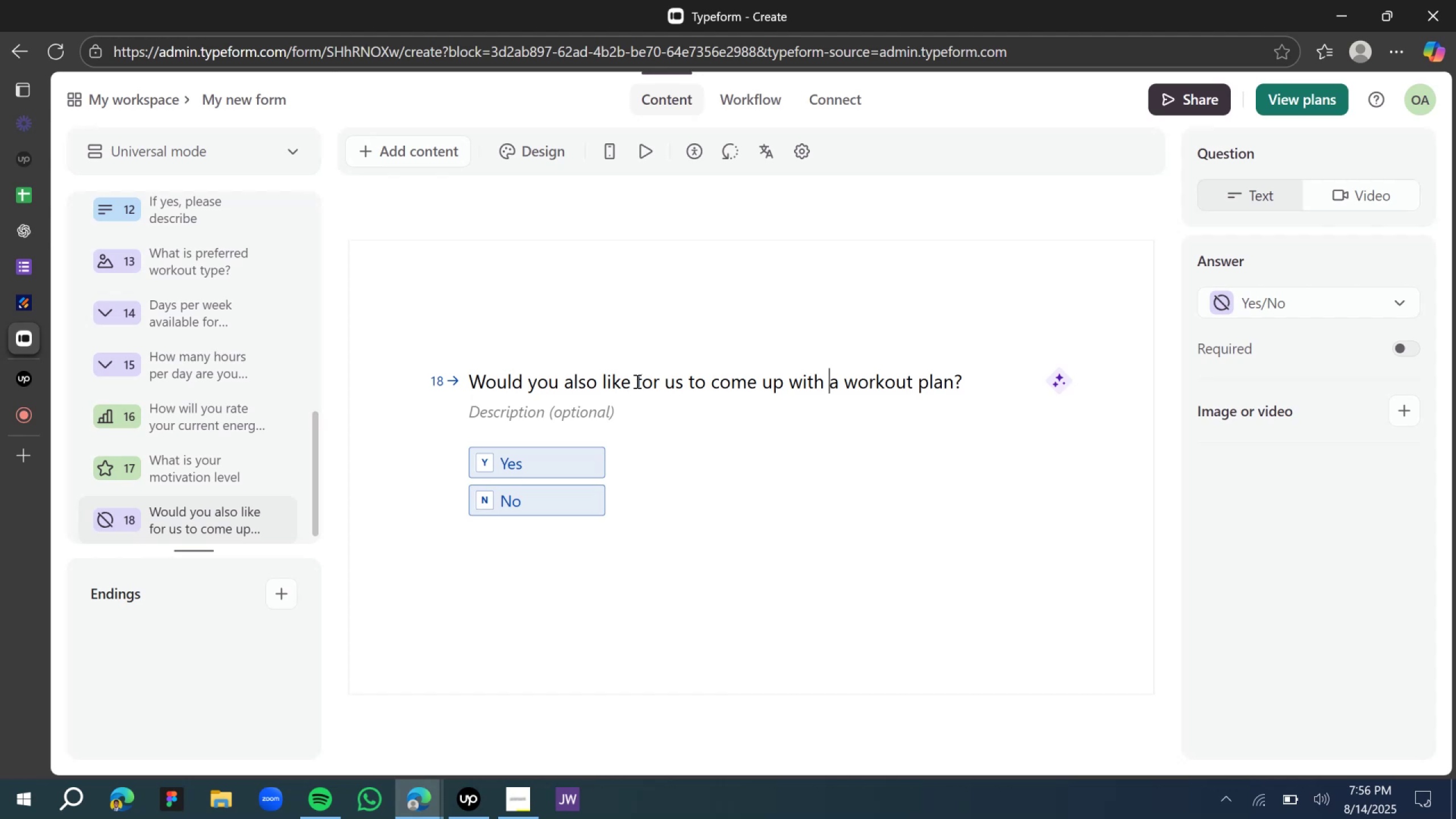 
wait(14.15)
 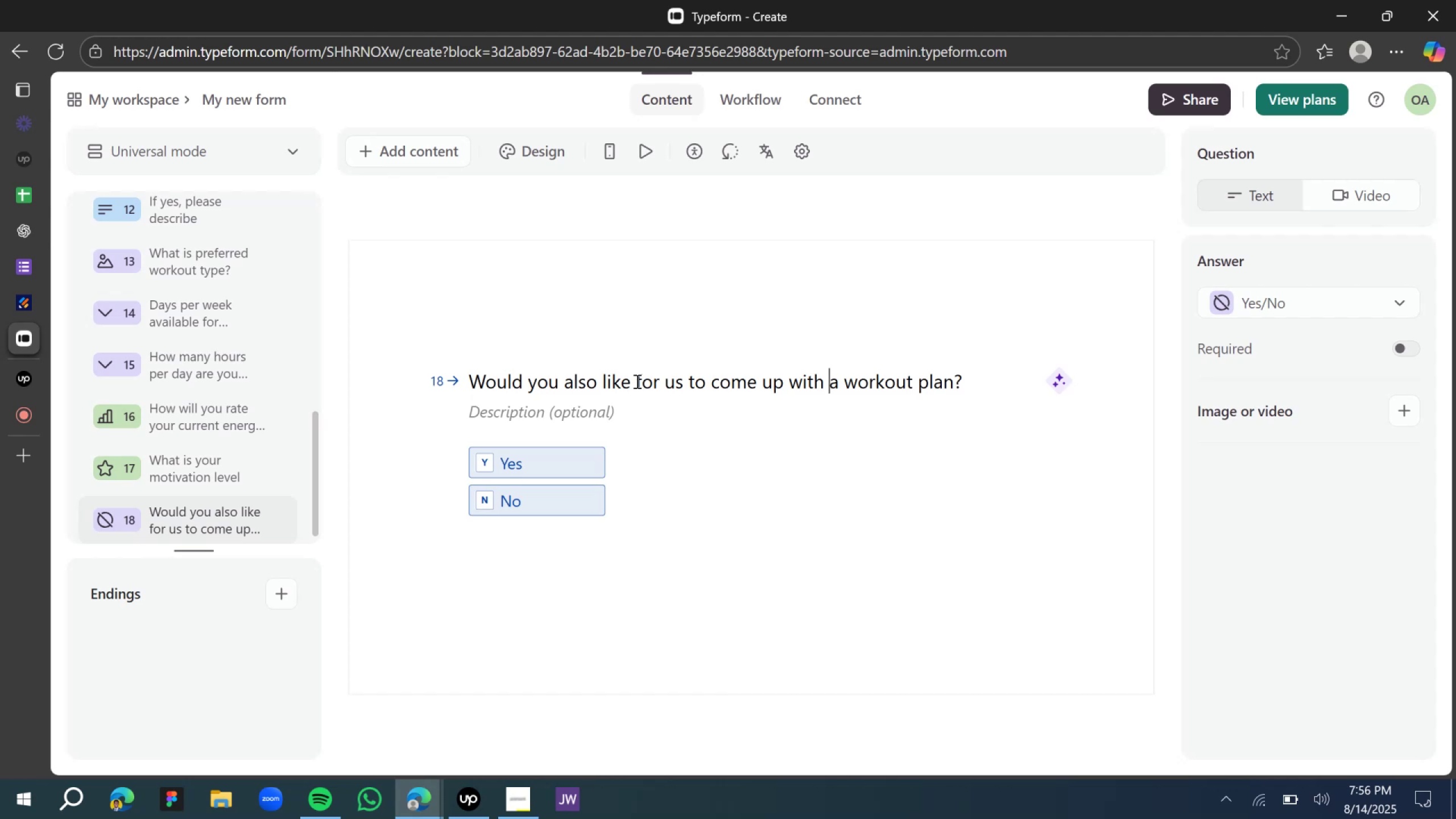 
left_click([514, 333])
 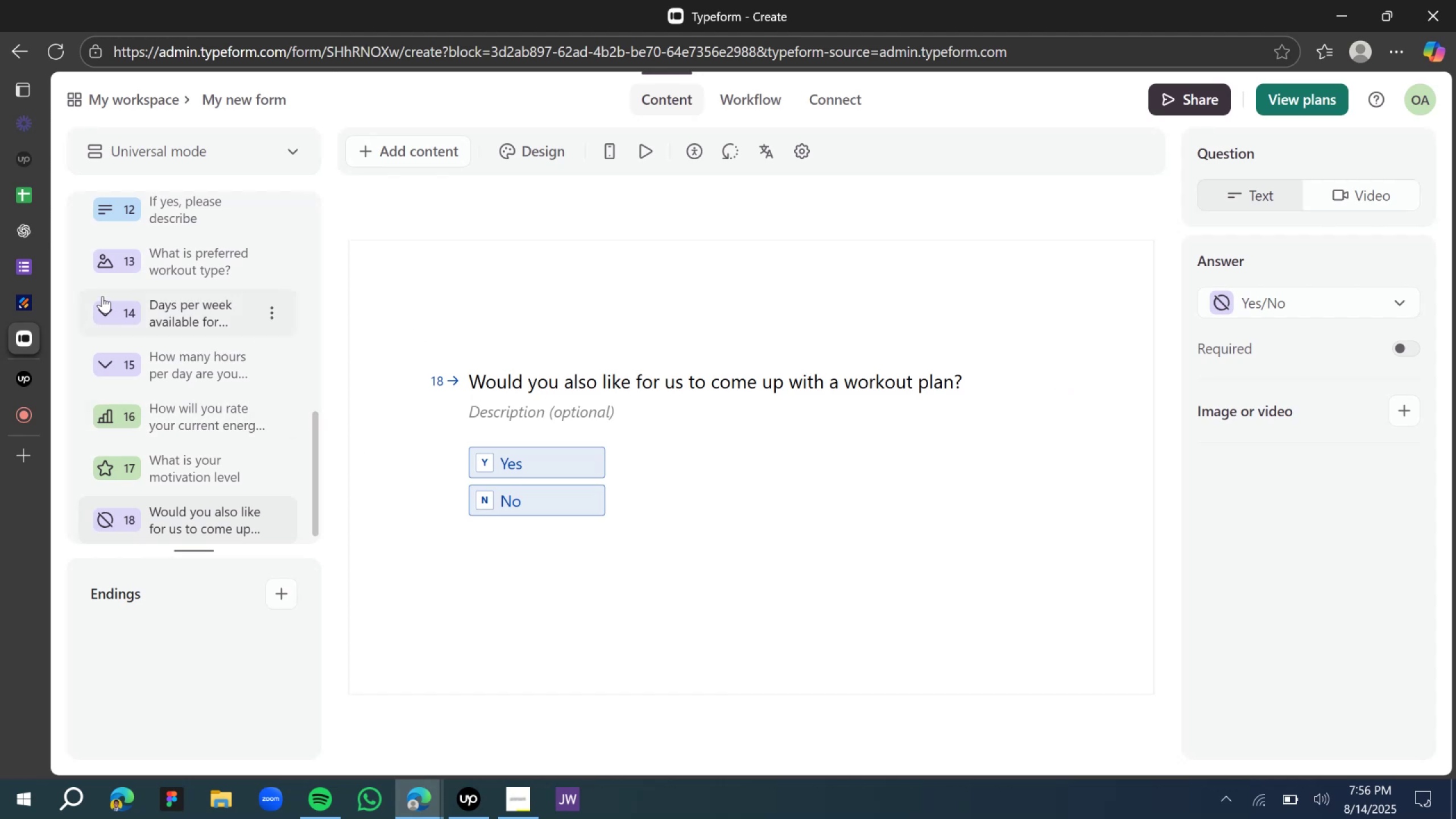 
mouse_move([43, 275])
 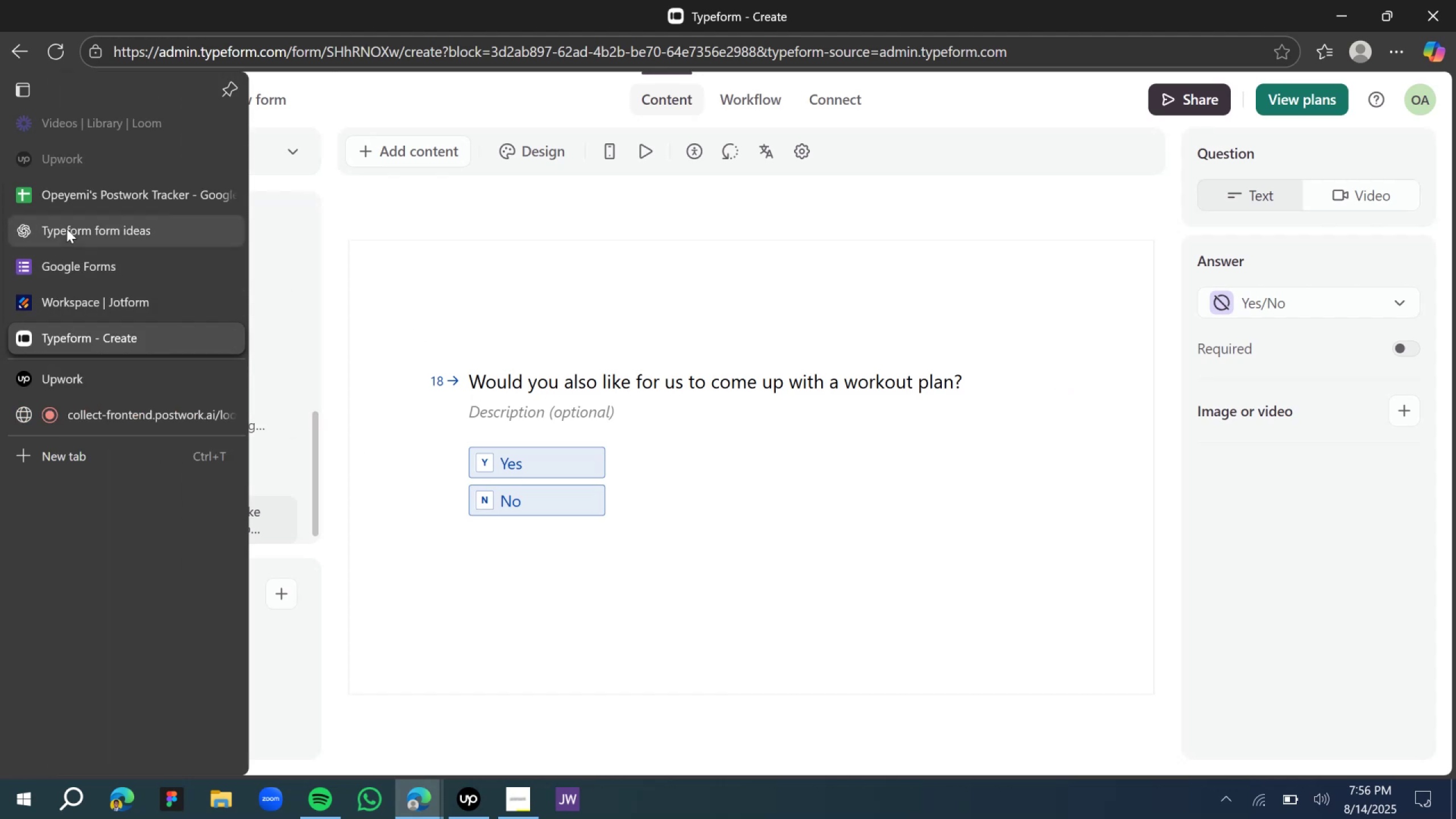 
left_click([67, 229])
 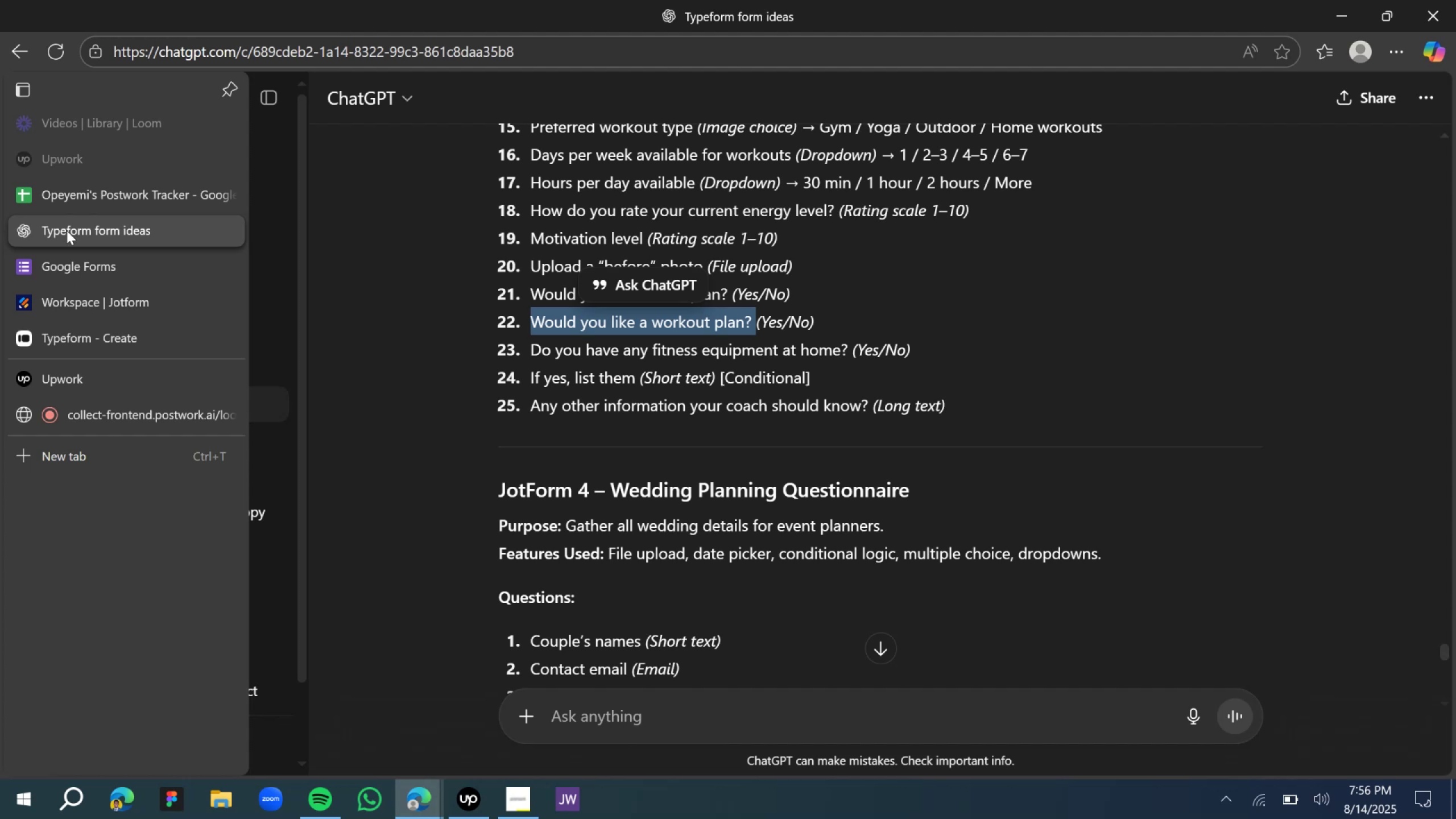 
wait(13.0)
 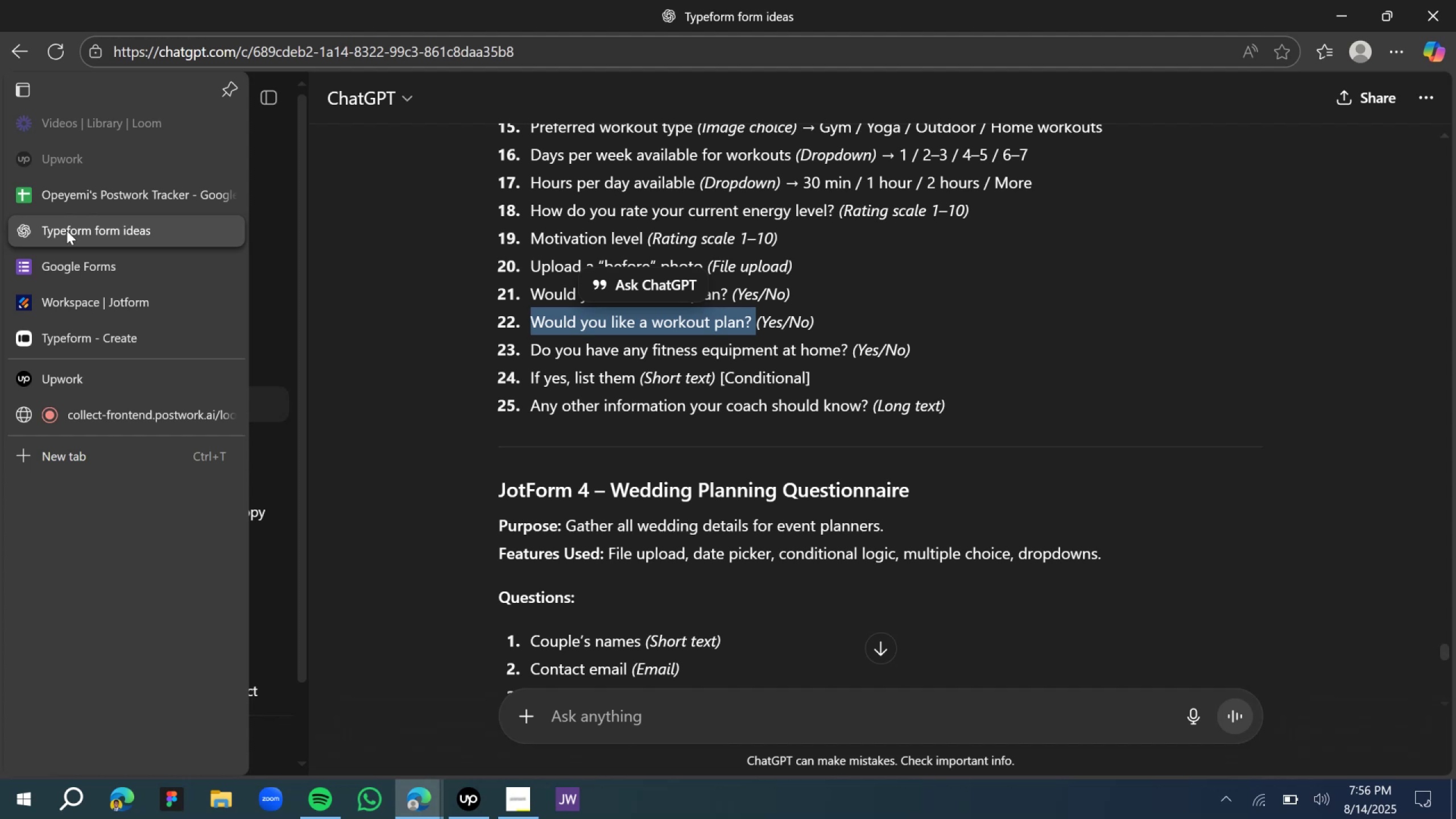 
left_click([540, 345])
 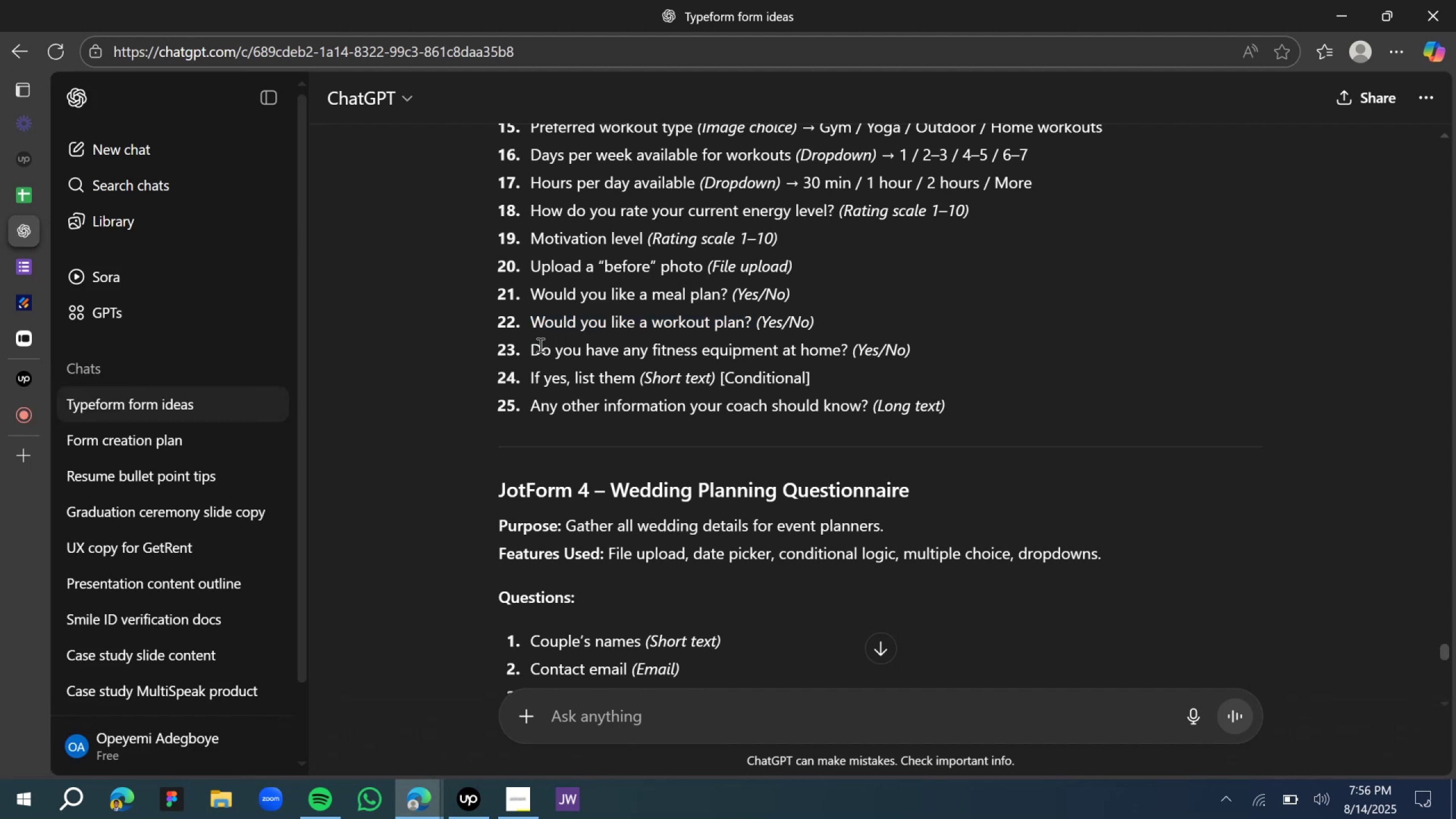 
left_click_drag(start_coordinate=[532, 349], to_coordinate=[851, 358])
 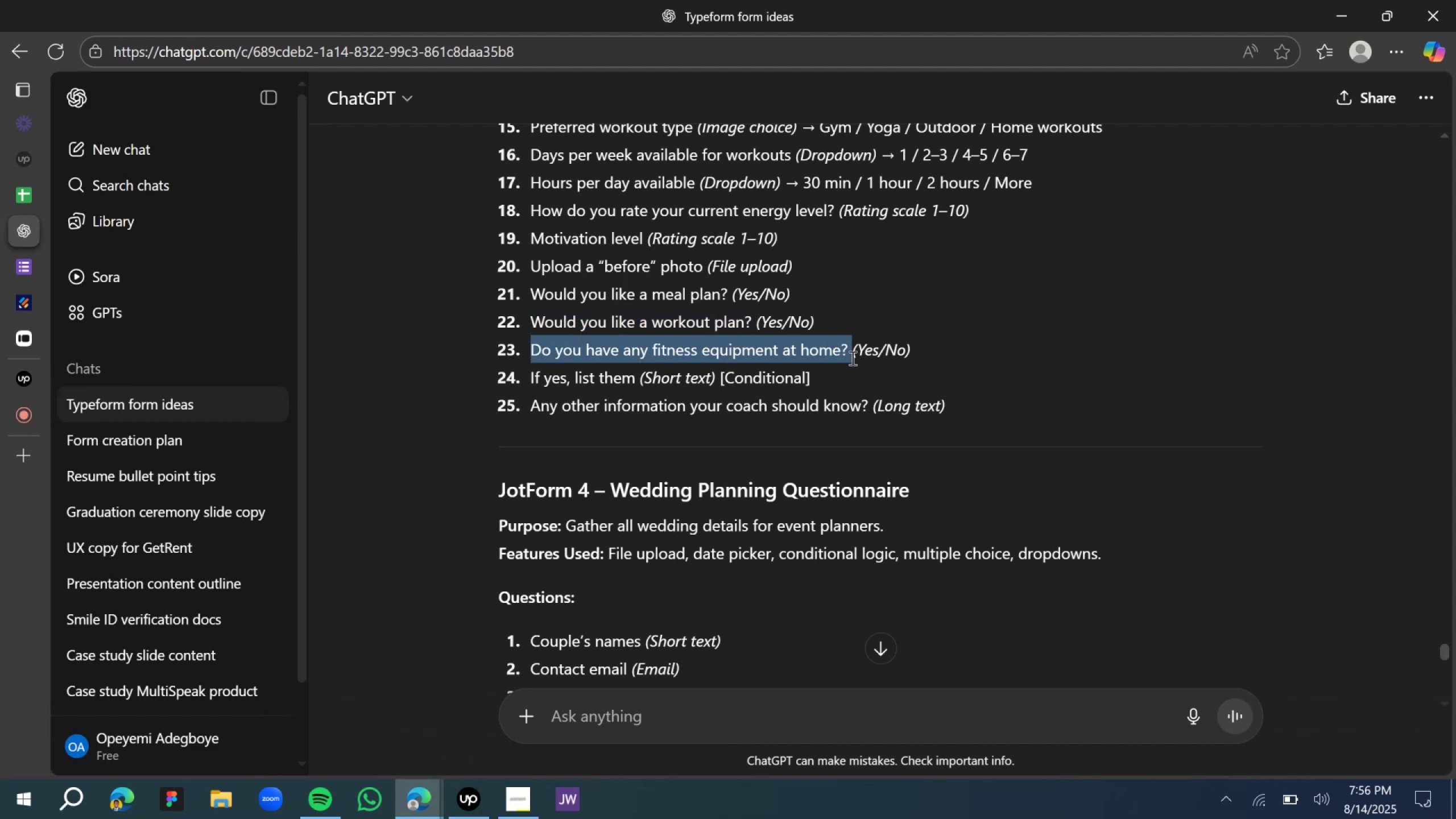 
key(Control+C)
 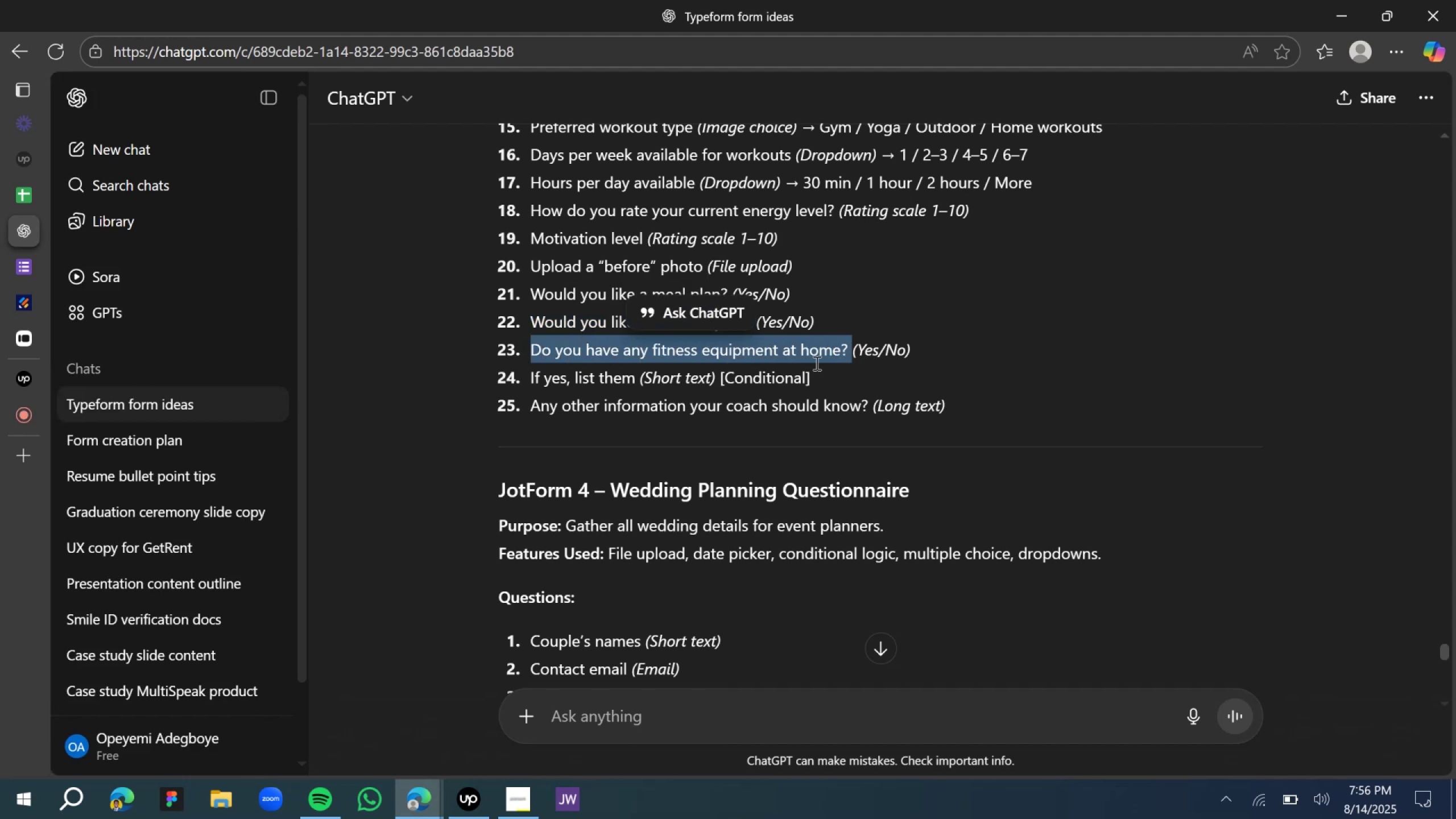 
key(Control+C)
 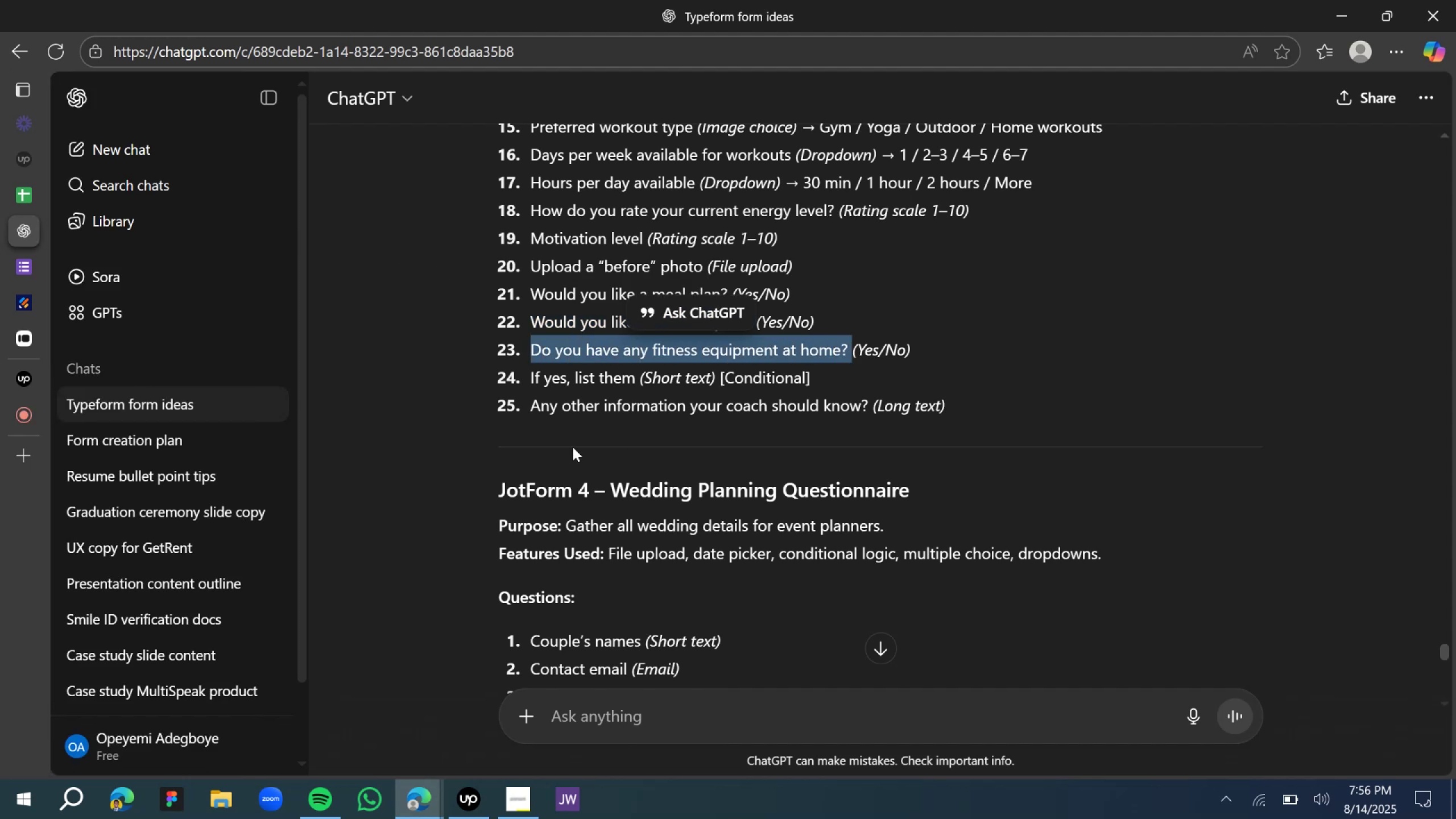 
key(Control+C)
 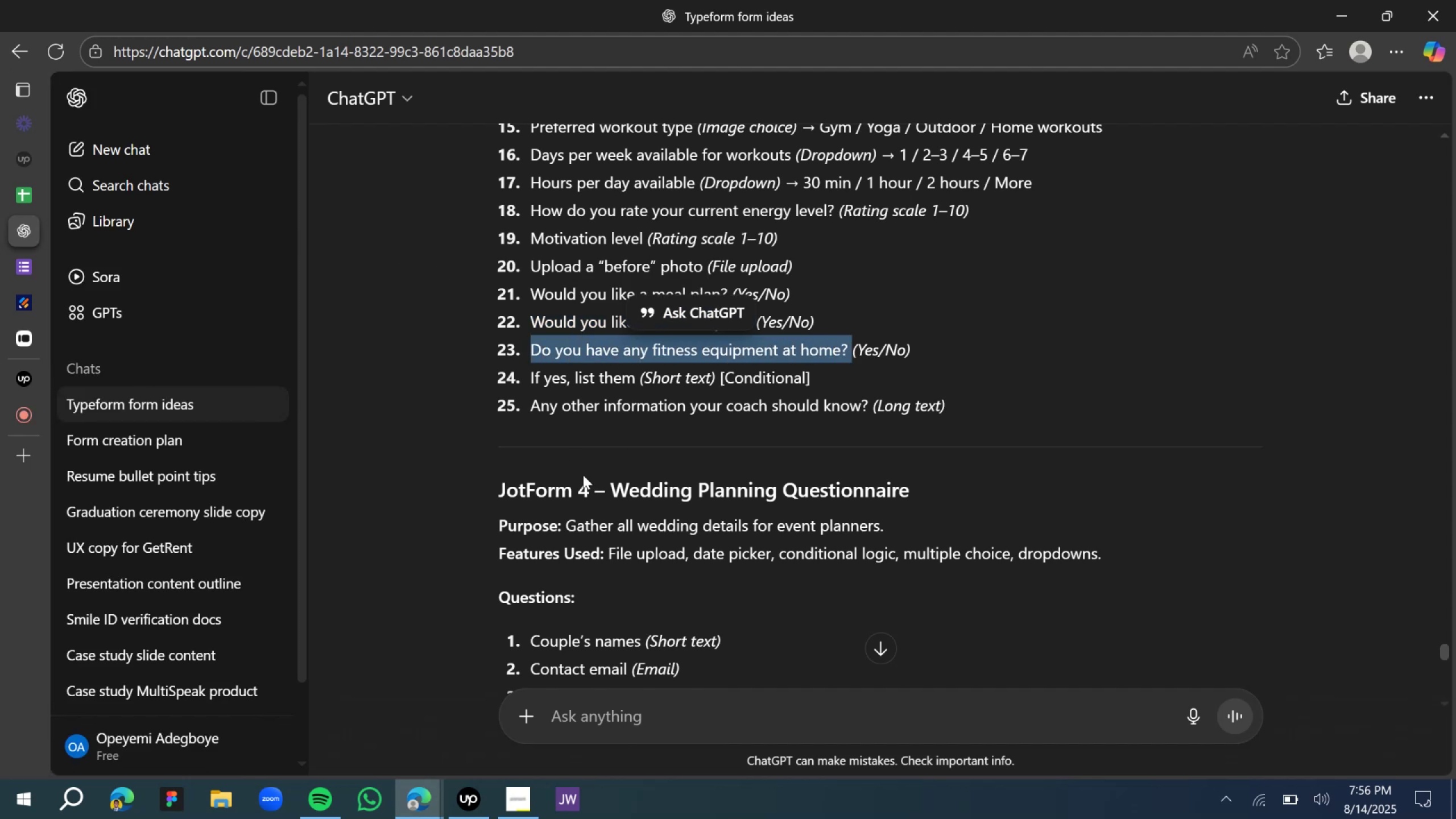 
key(Control+C)
 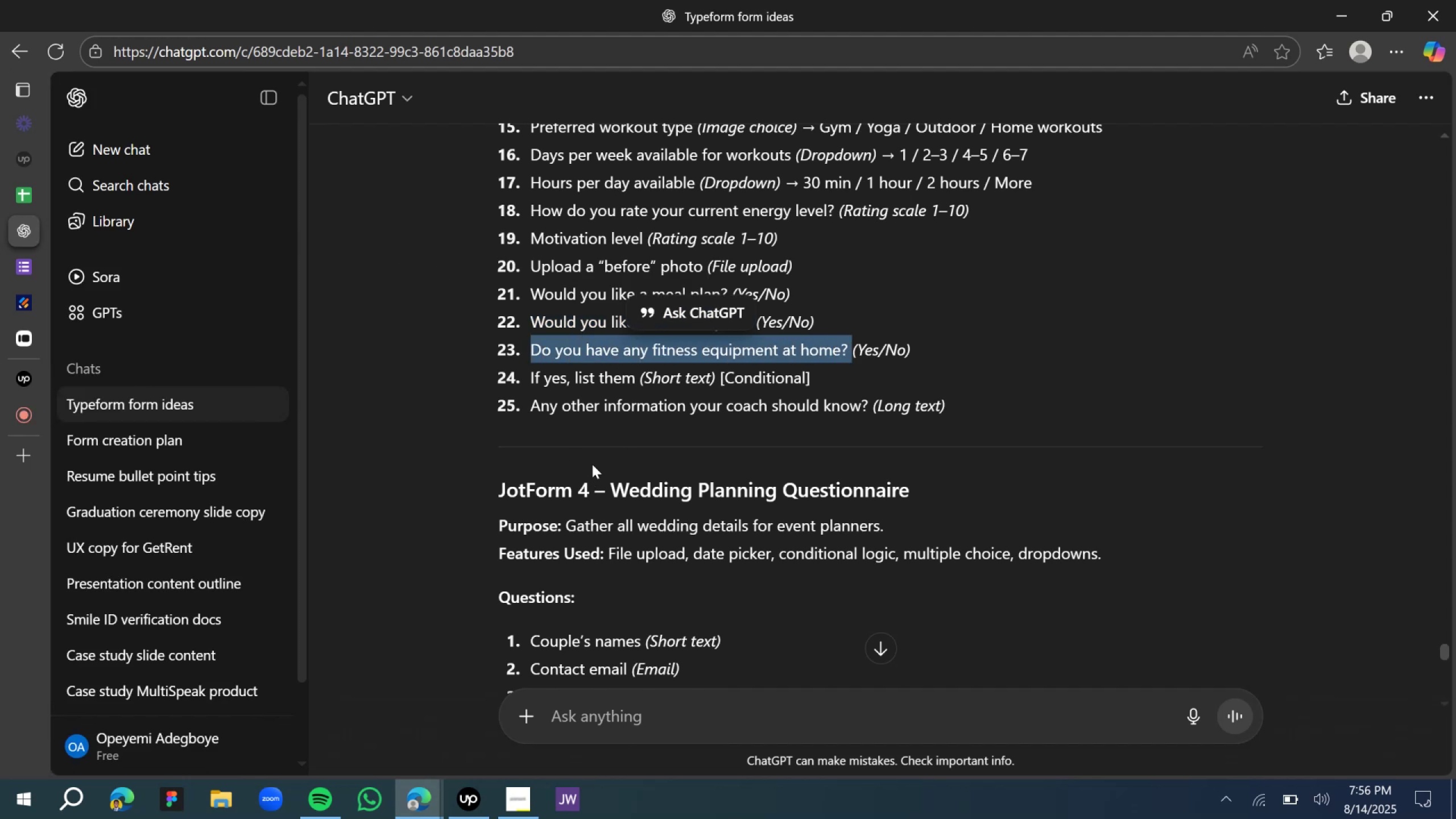 
key(Control+C)
 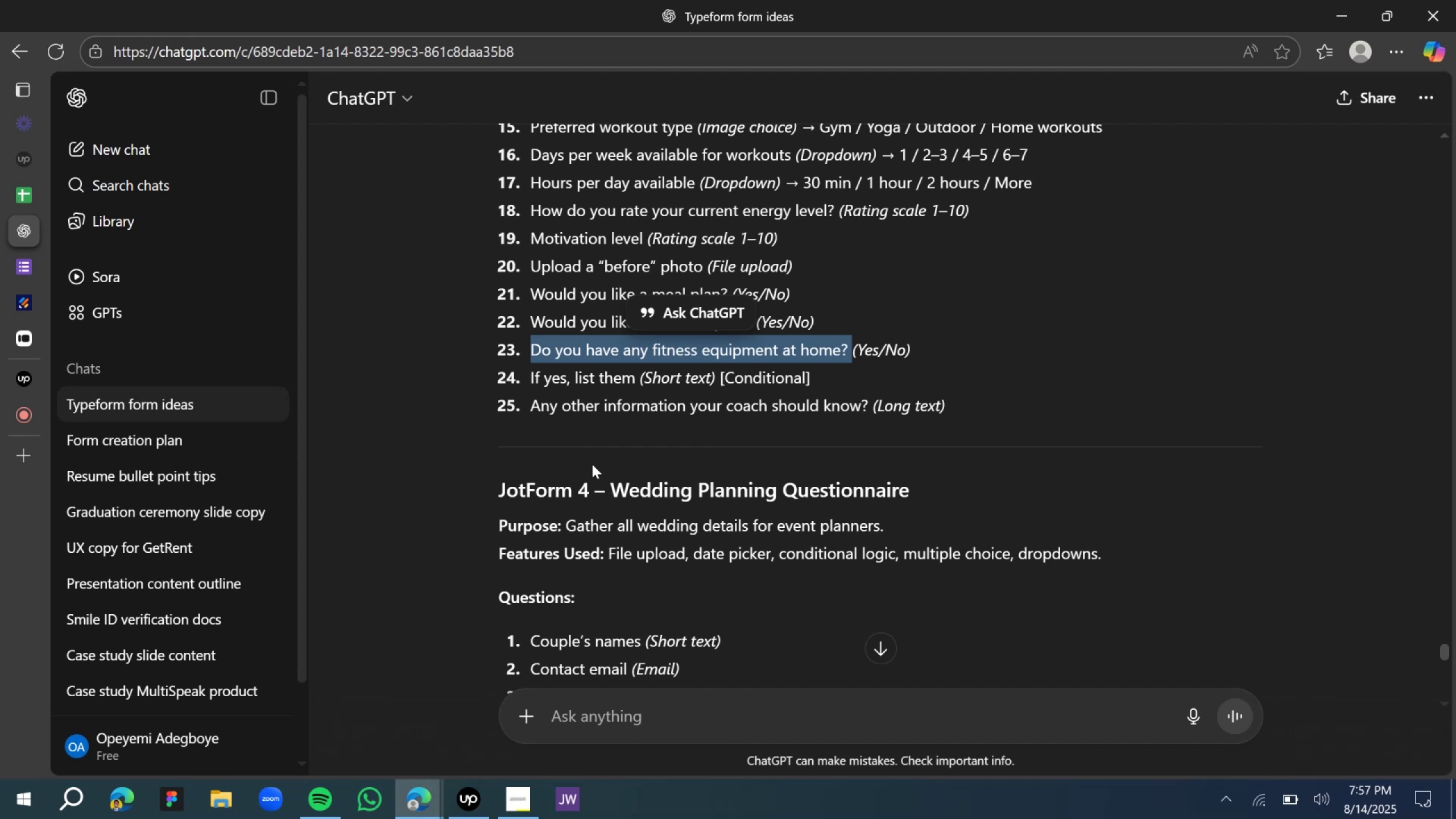 
wait(19.36)
 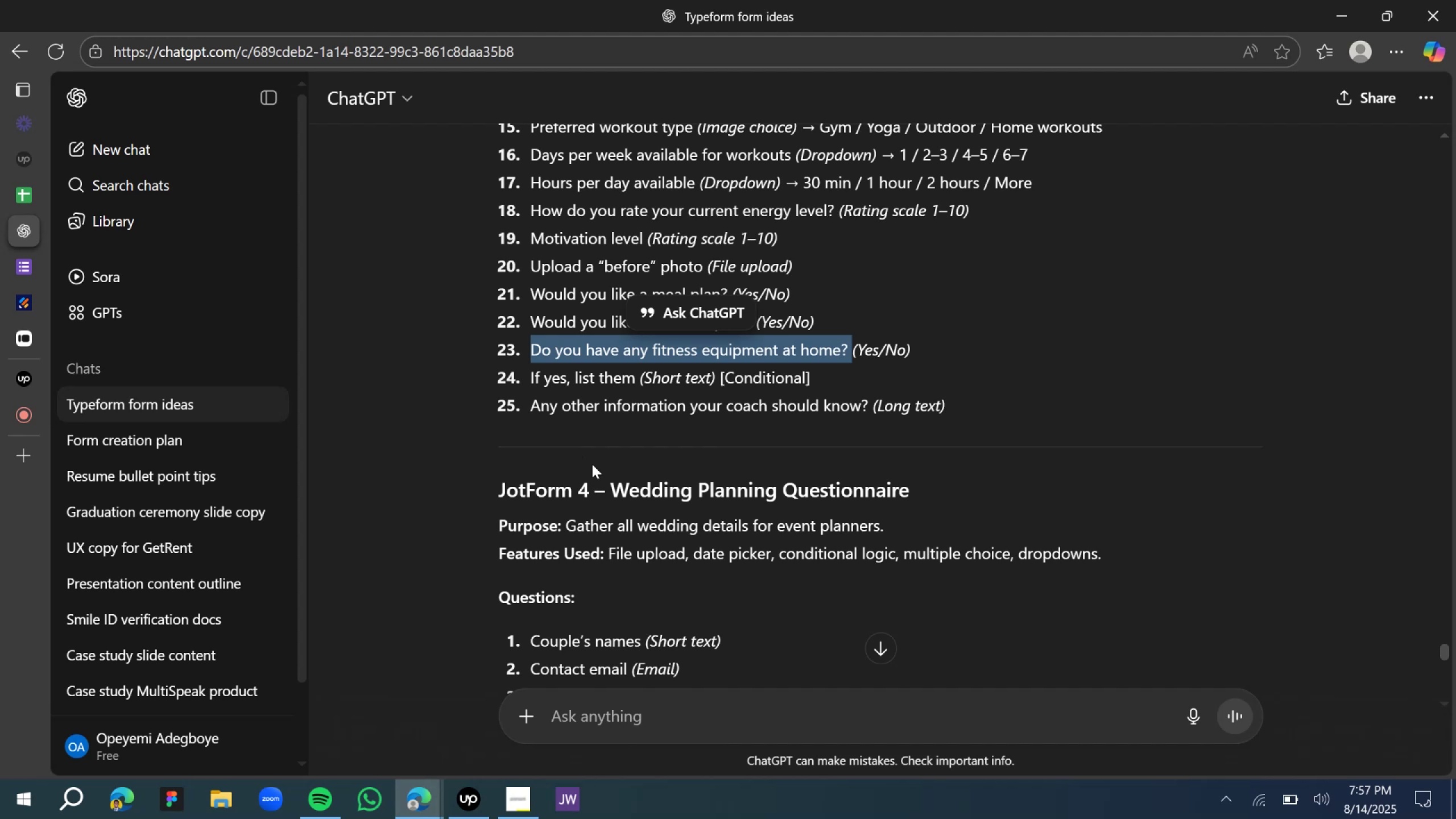 
key(Control+C)
 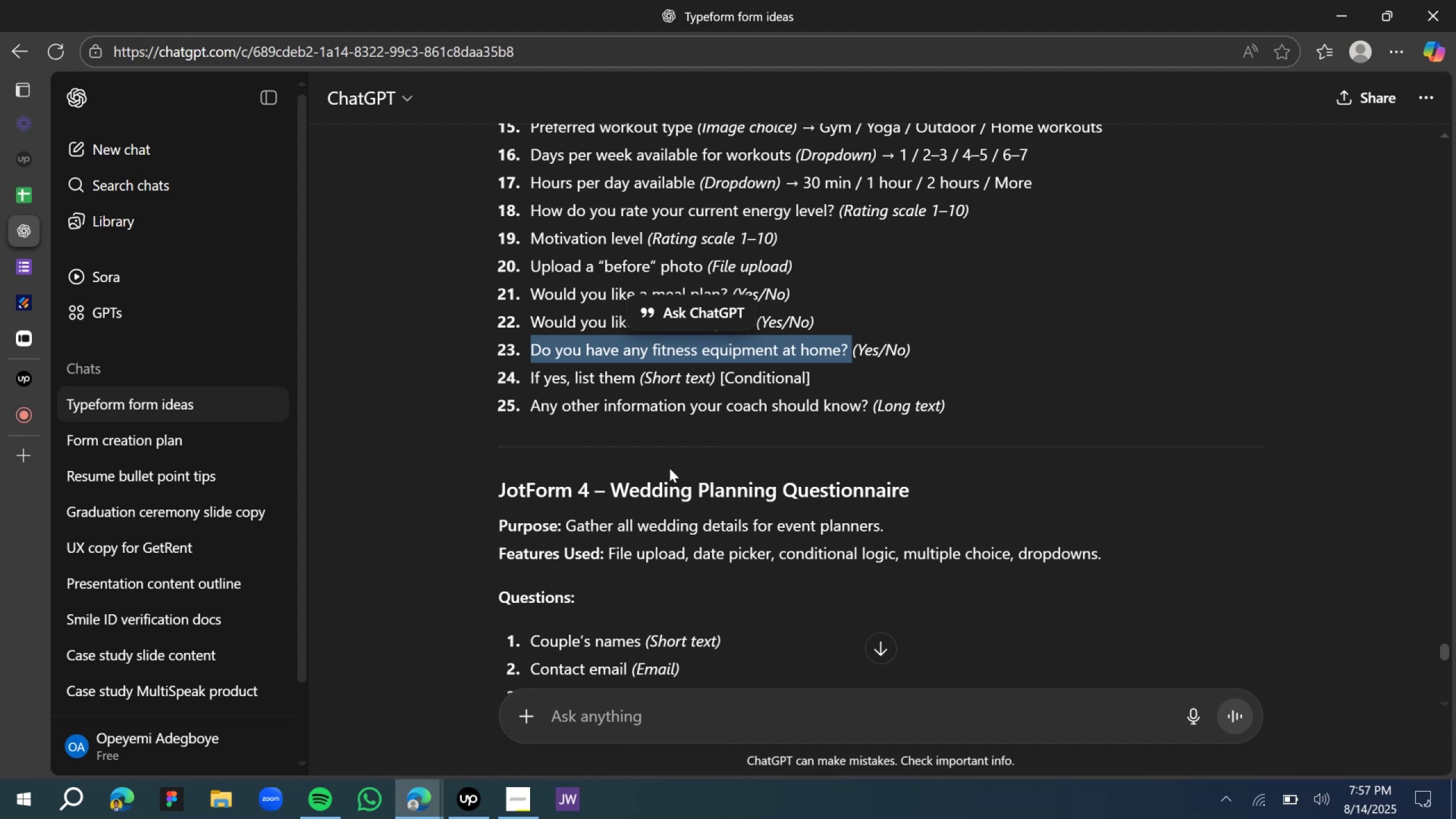 
key(Control+C)
 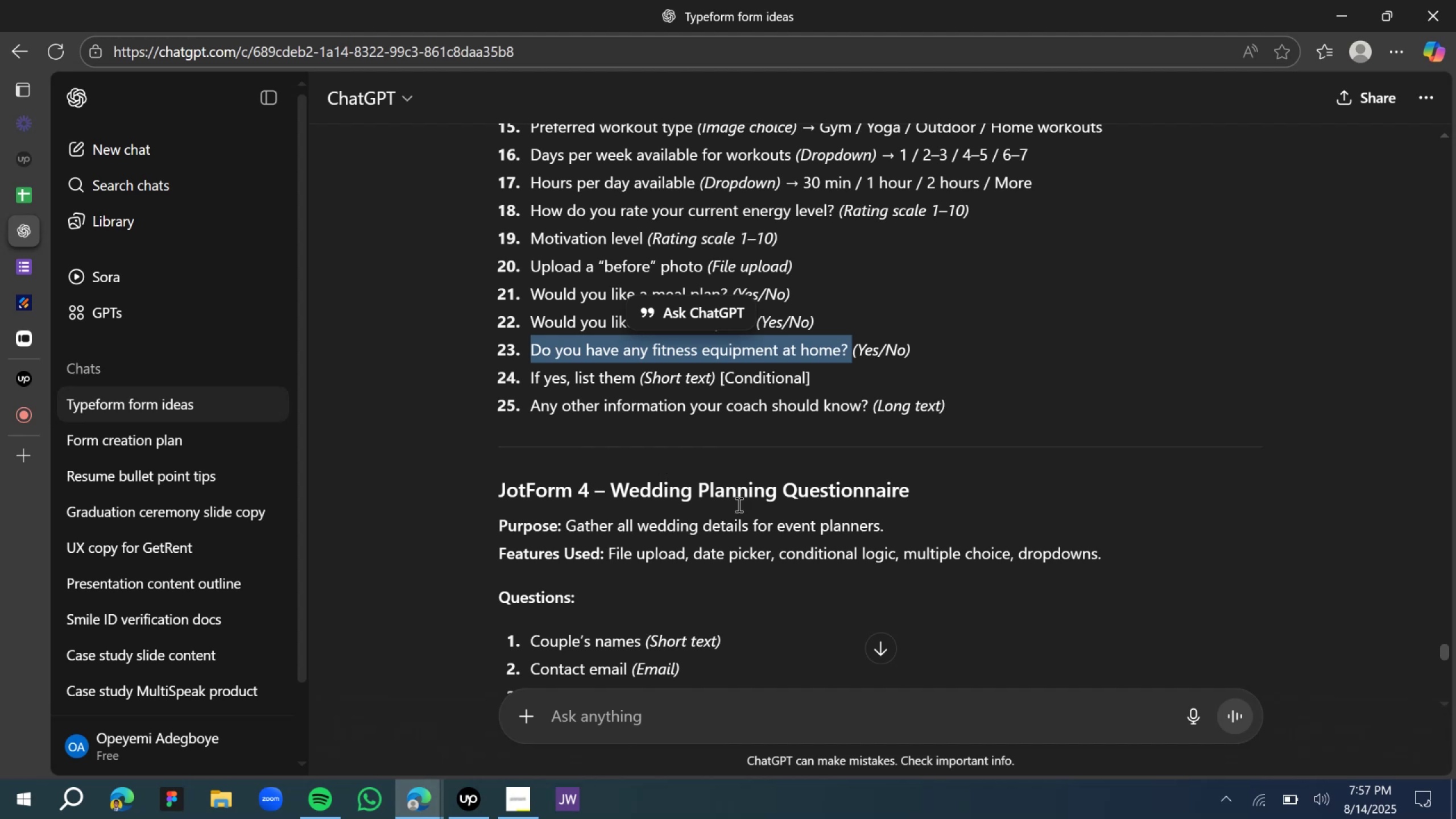 
key(Control+C)
 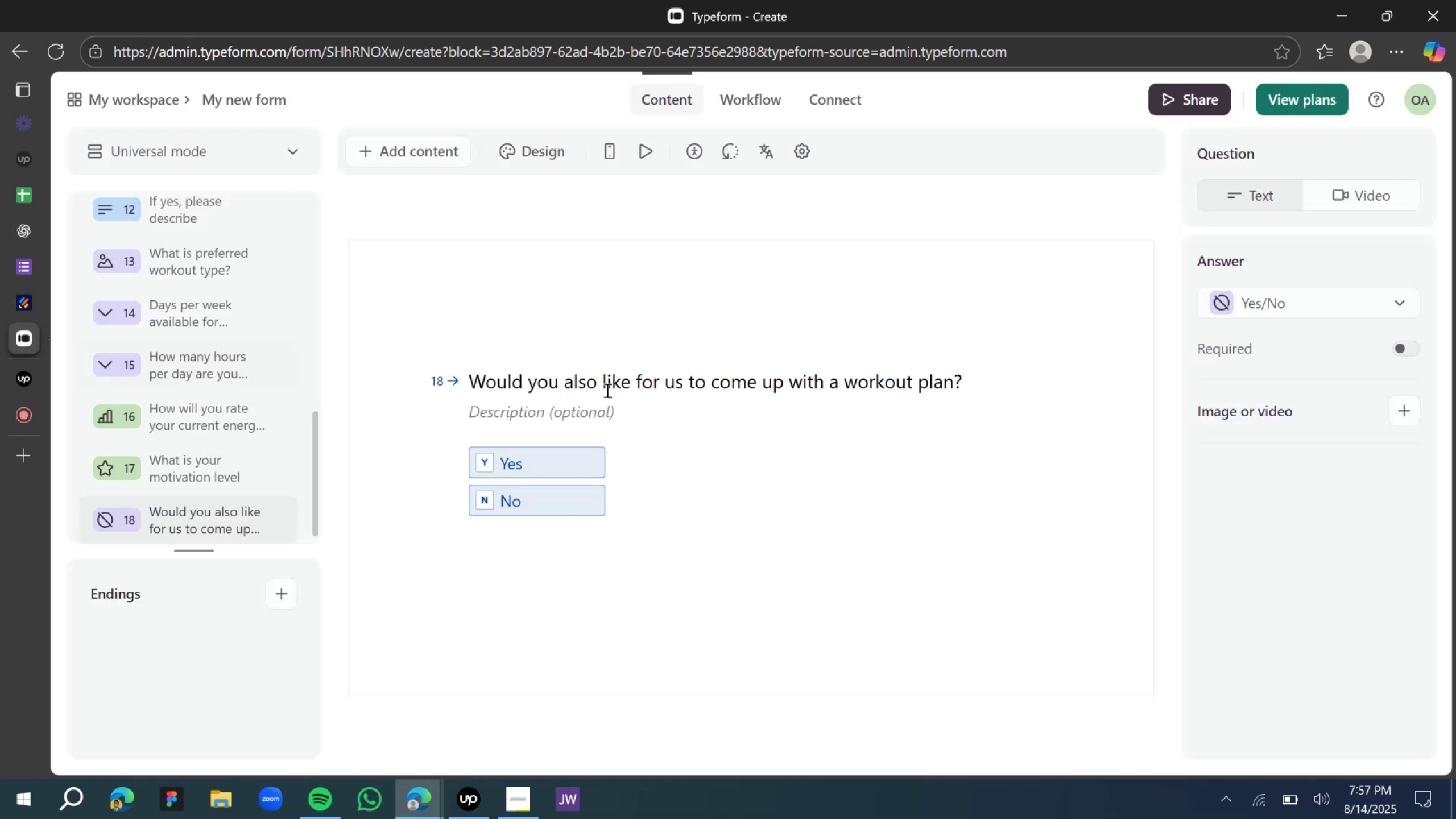 
scroll: coordinate [233, 492], scroll_direction: down, amount: 2.0
 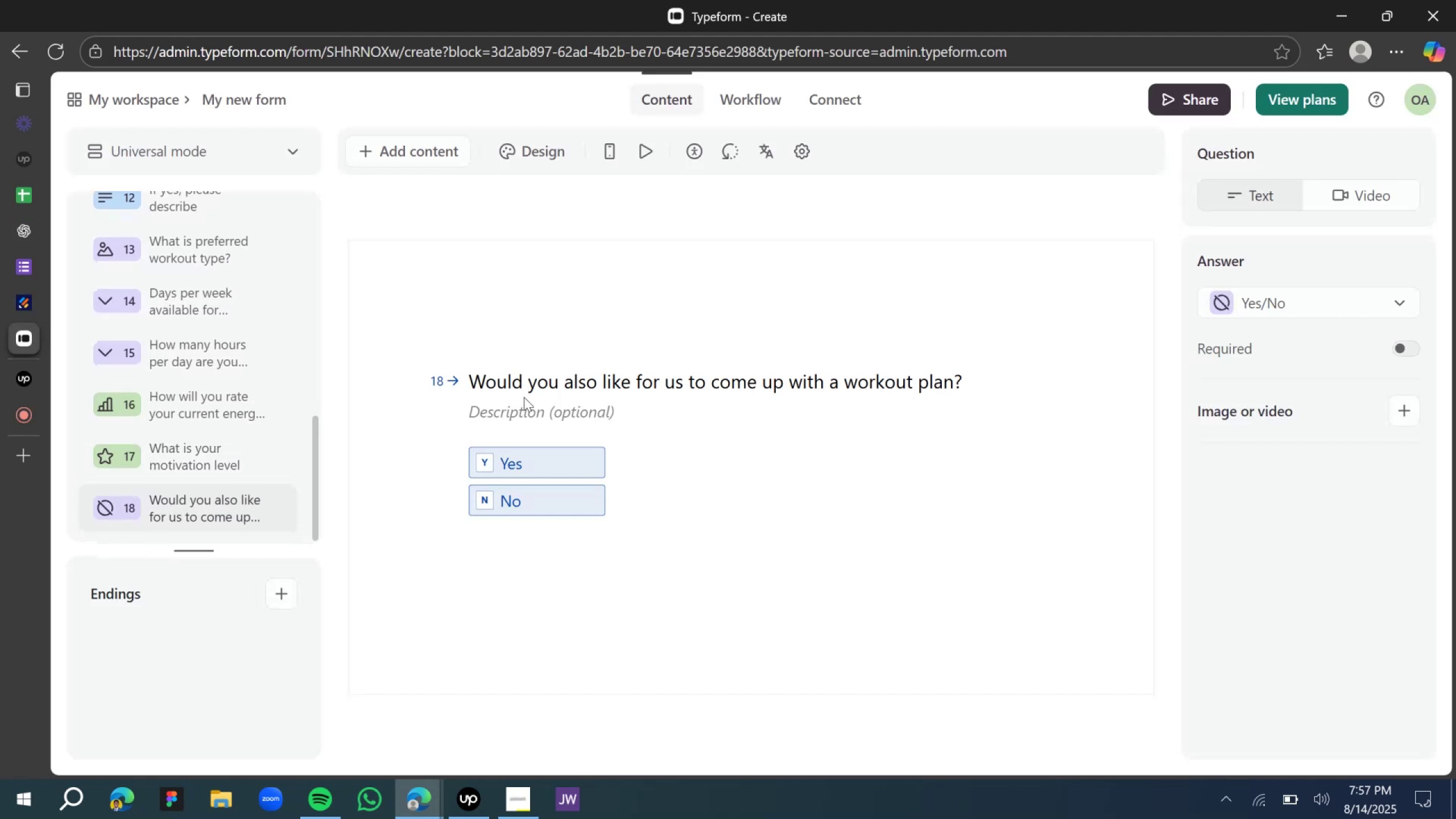 
double_click([525, 391])
 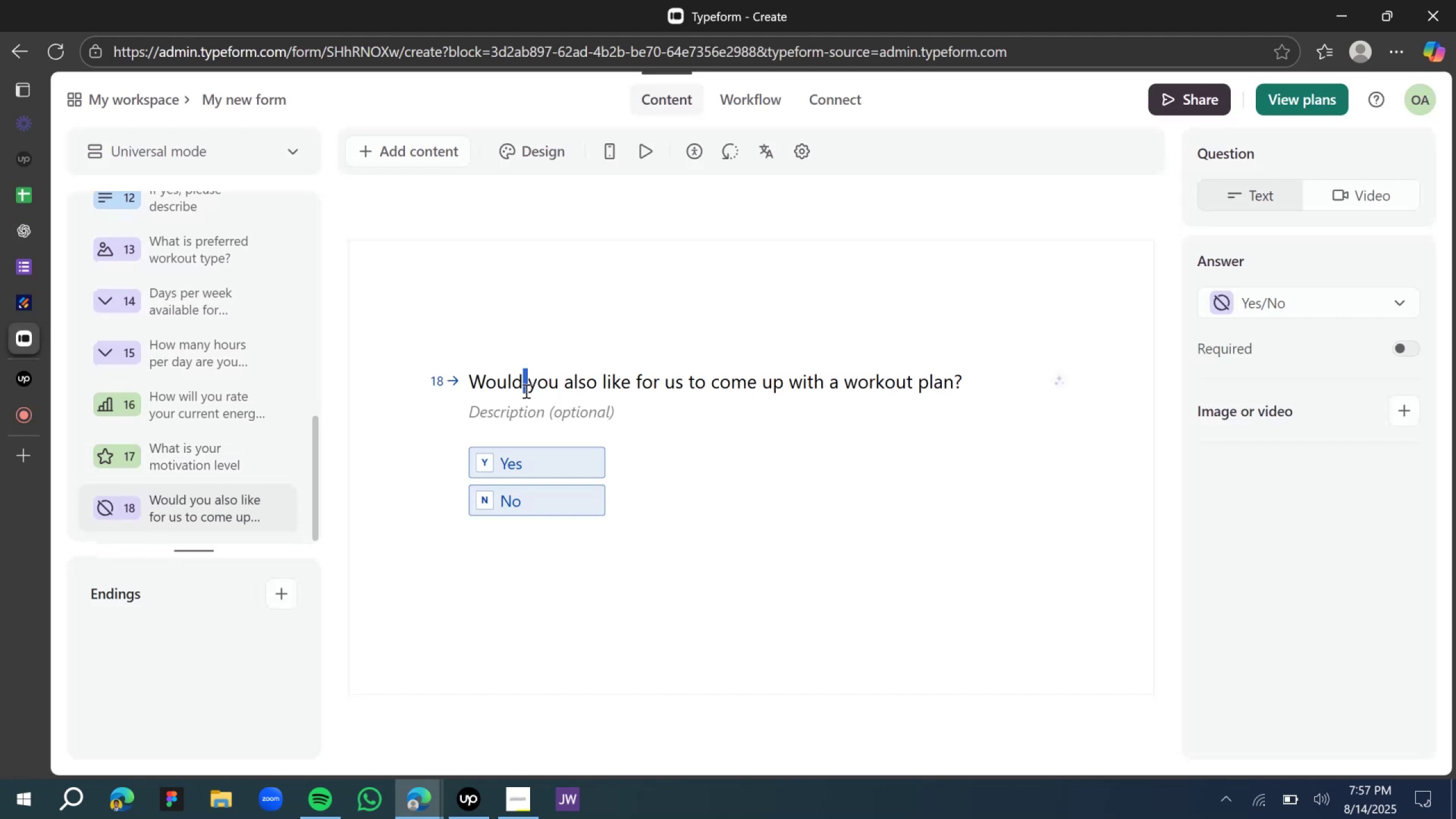 
triple_click([525, 391])
 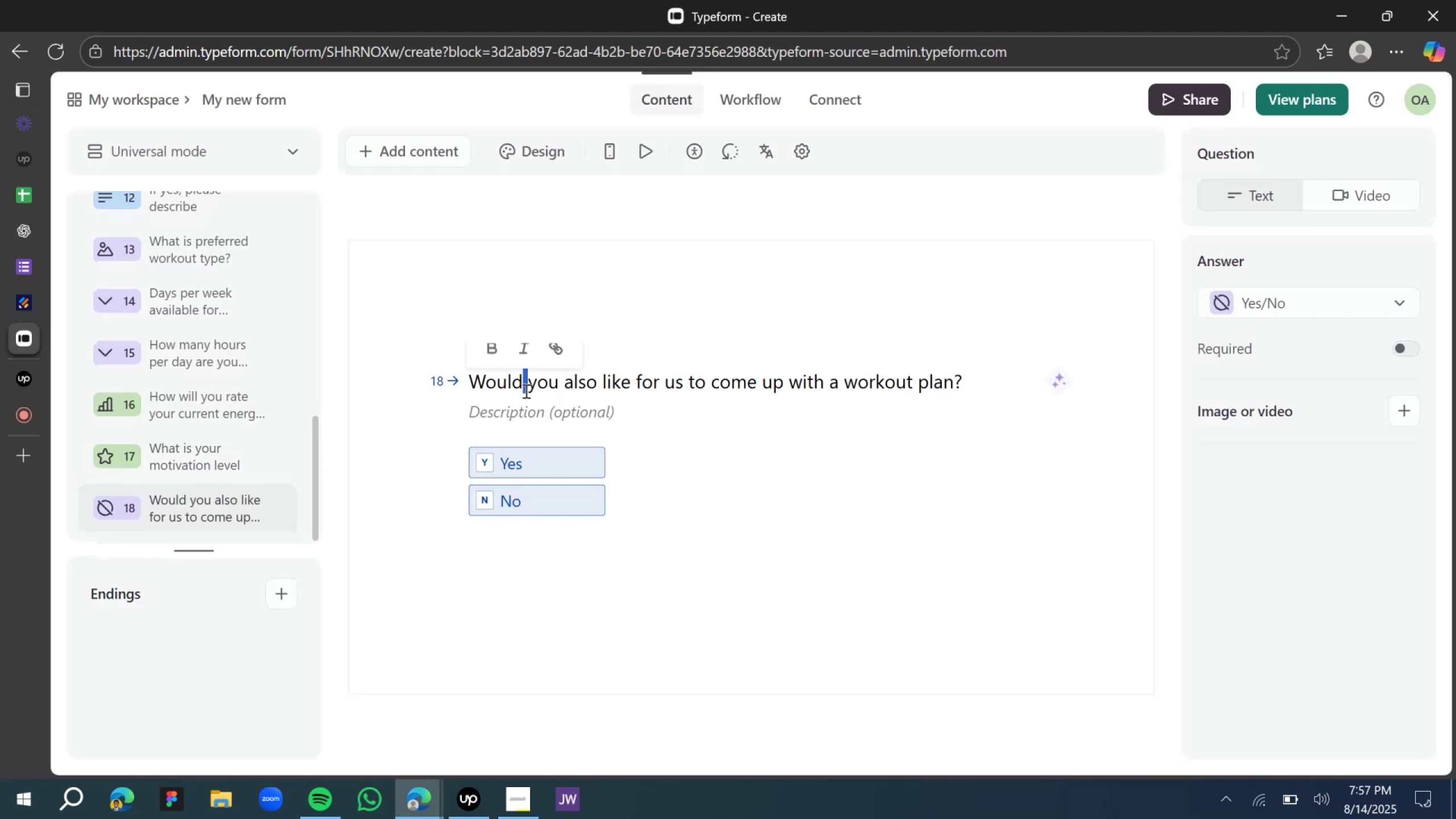 
key(Control+V)
 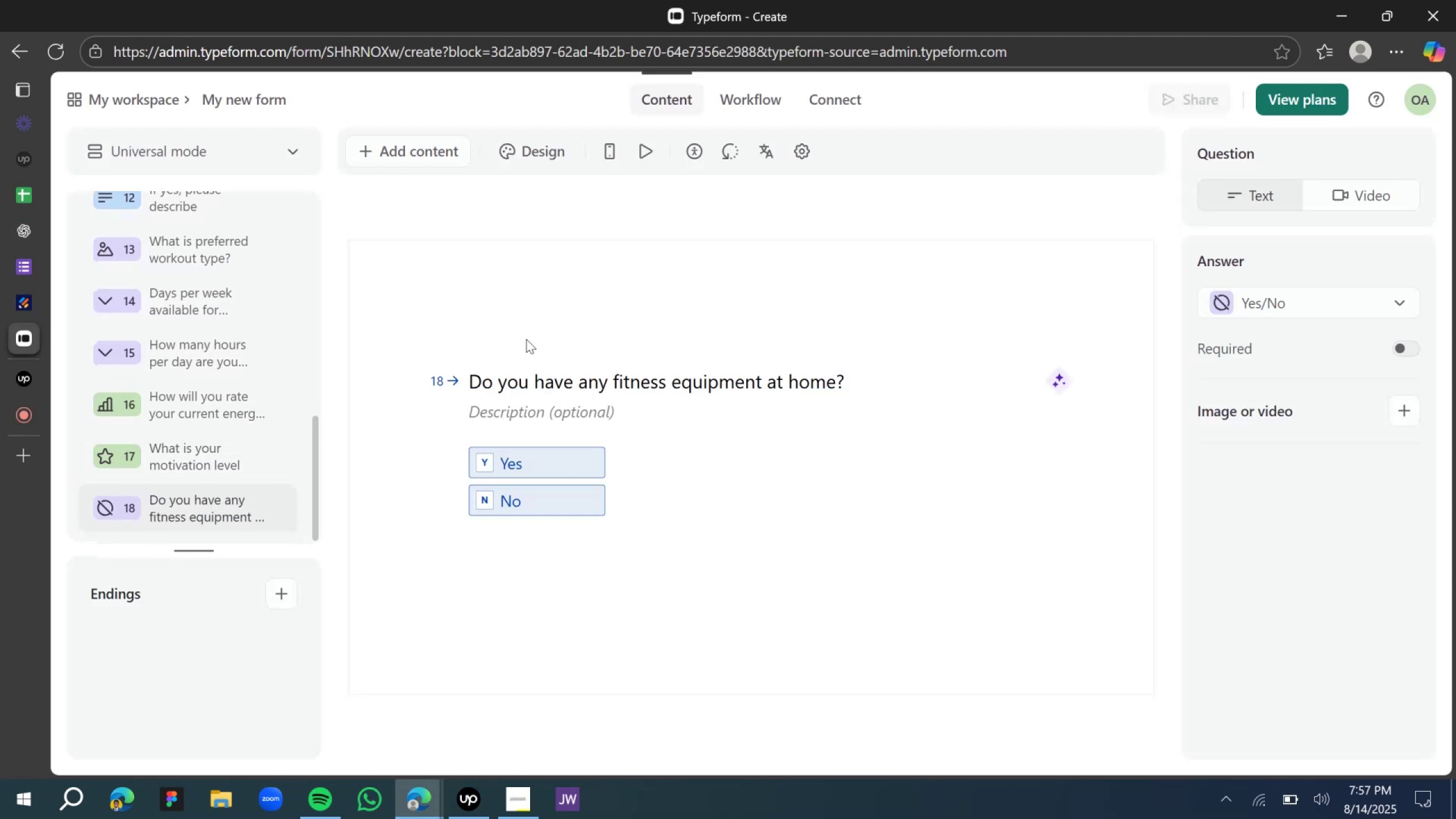 
left_click([526, 325])
 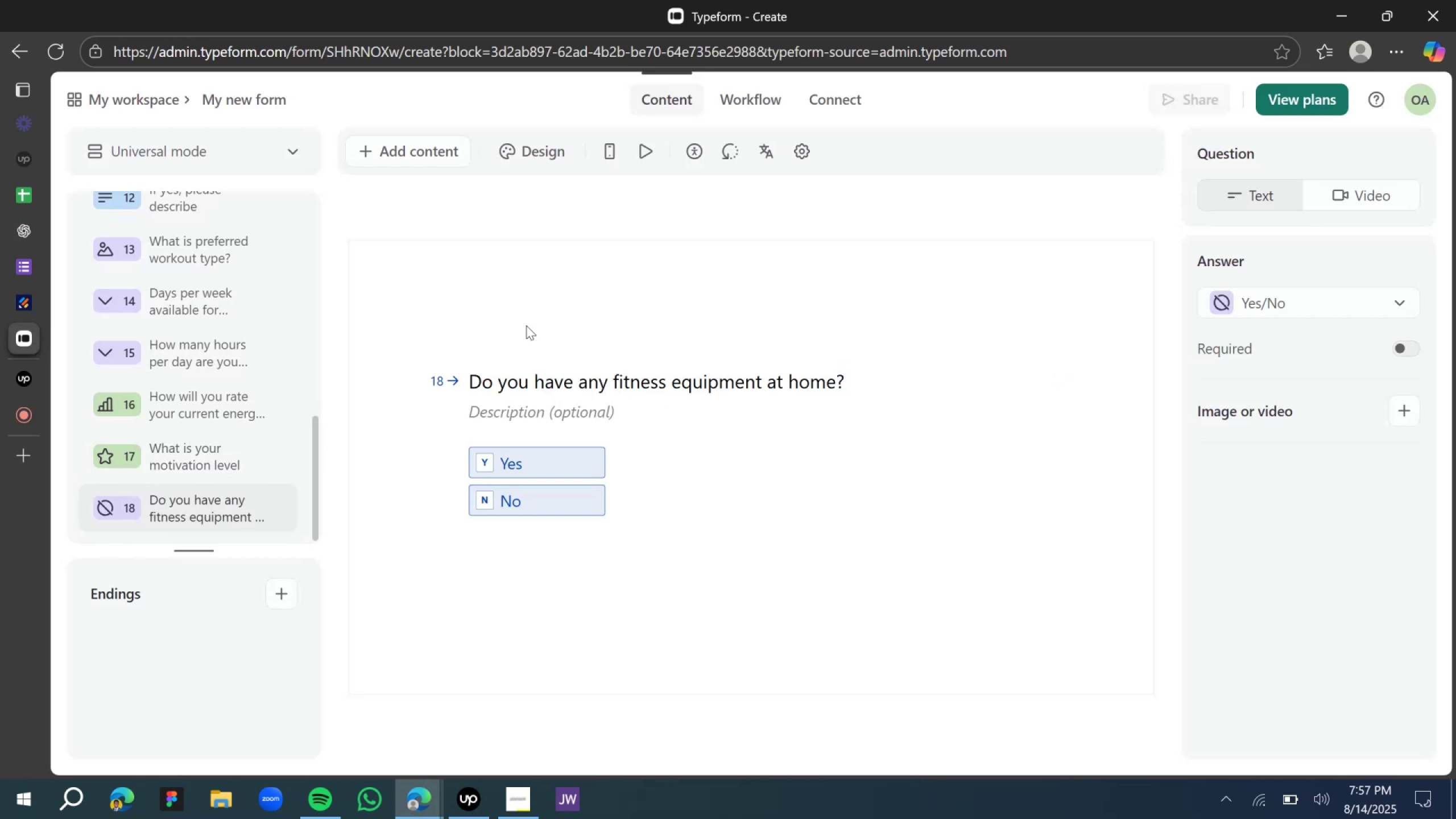 
key(Control+Z)
 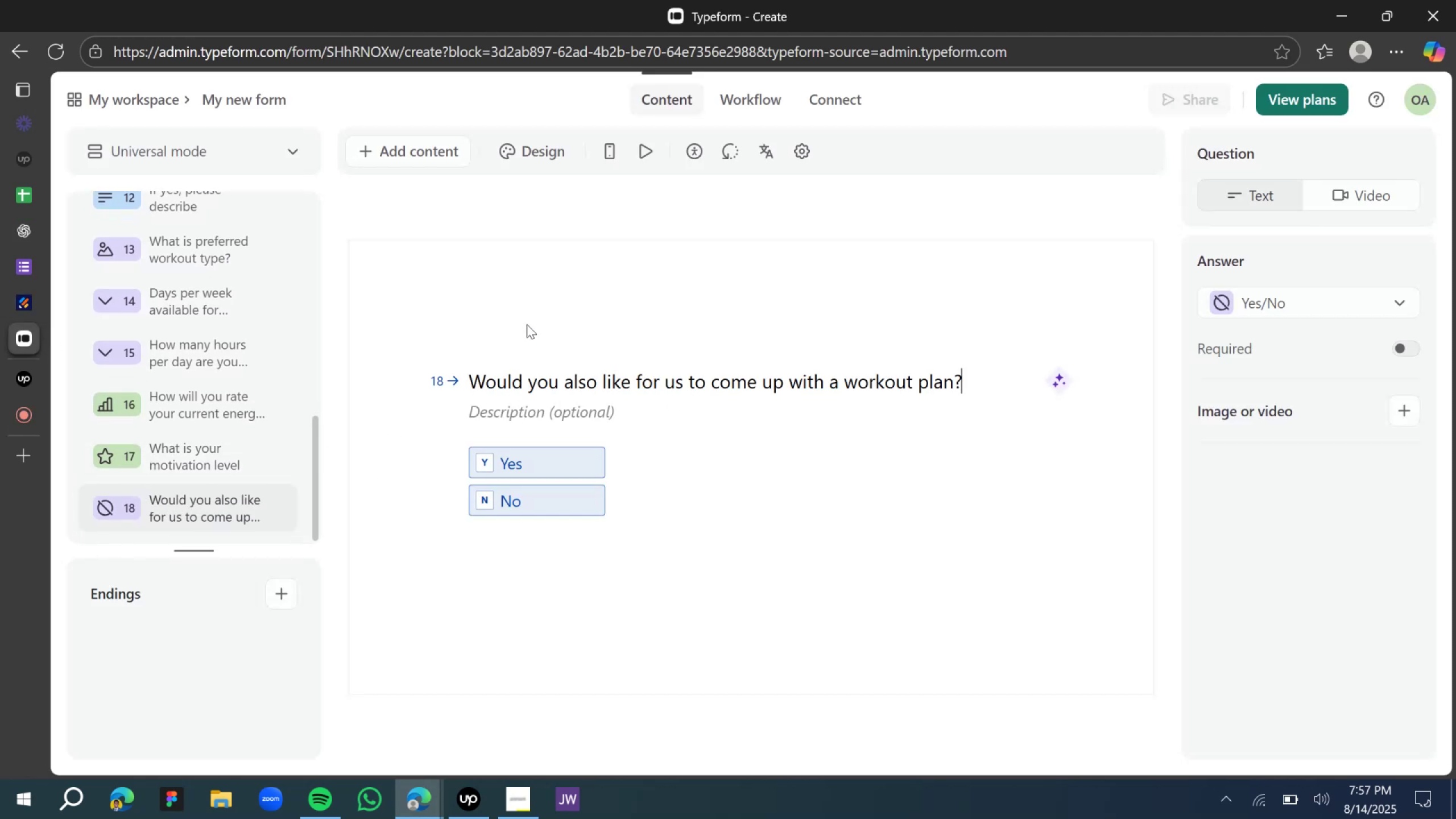 
left_click([524, 322])
 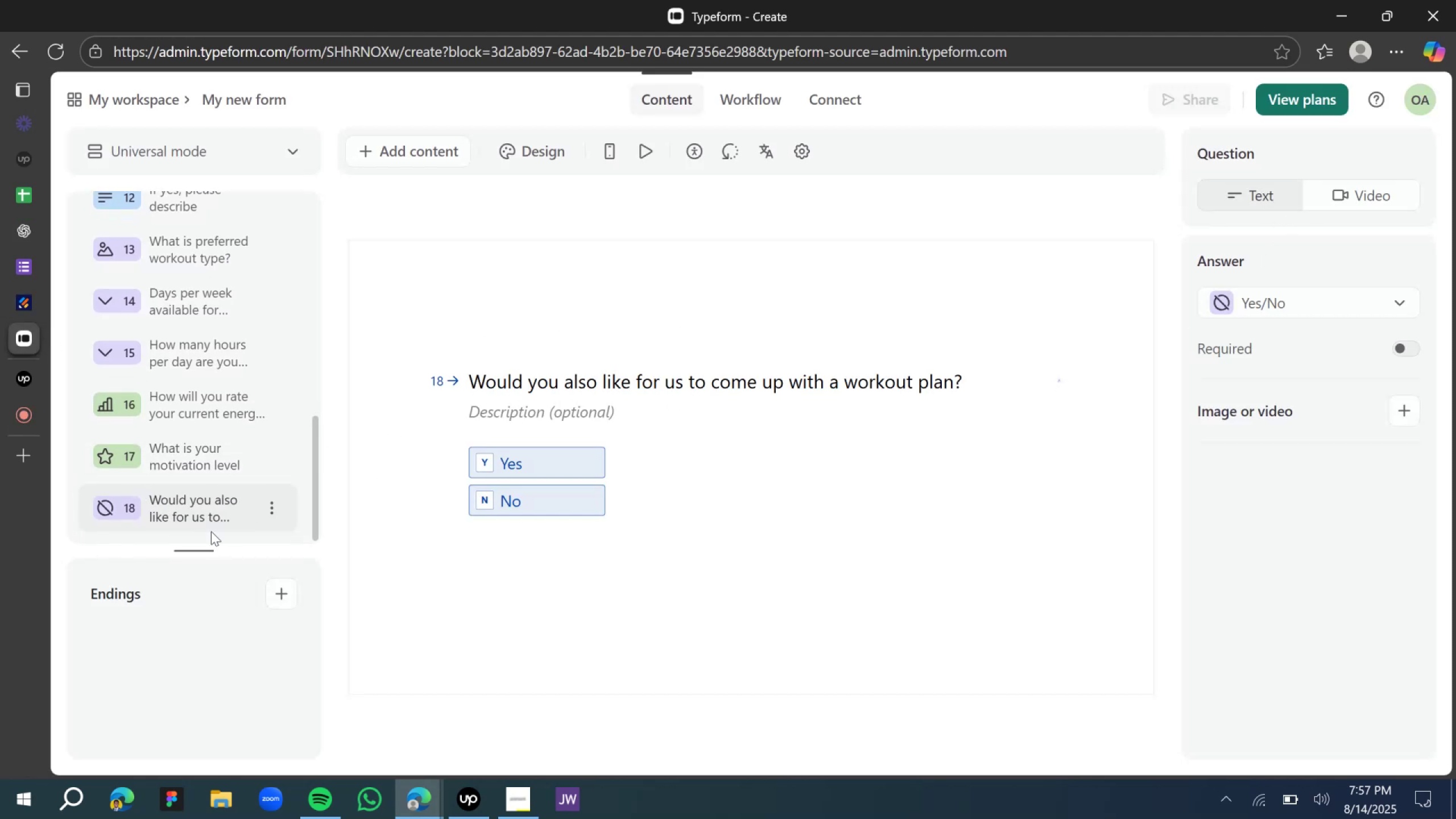 
left_click([269, 518])
 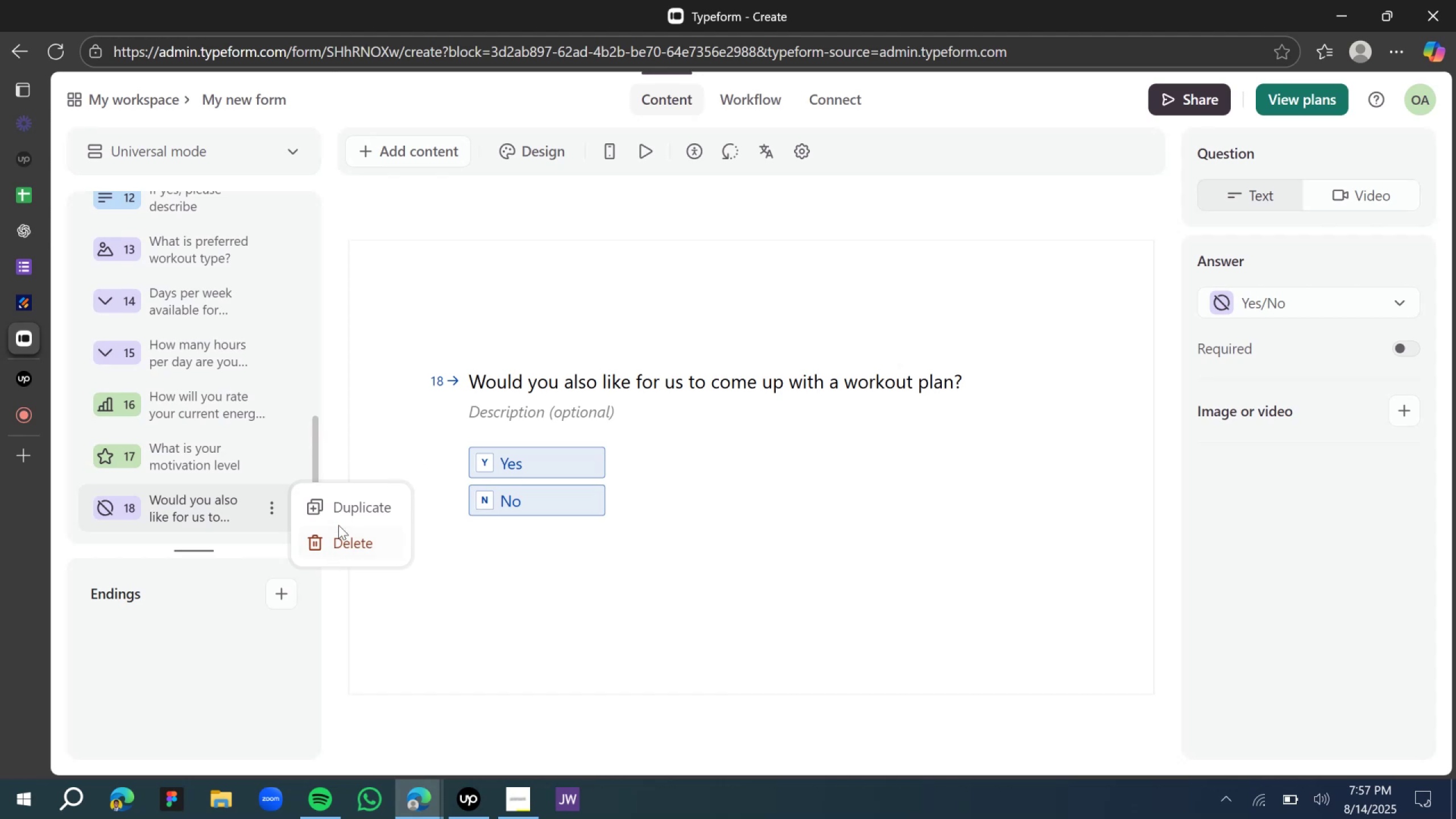 
left_click([336, 501])
 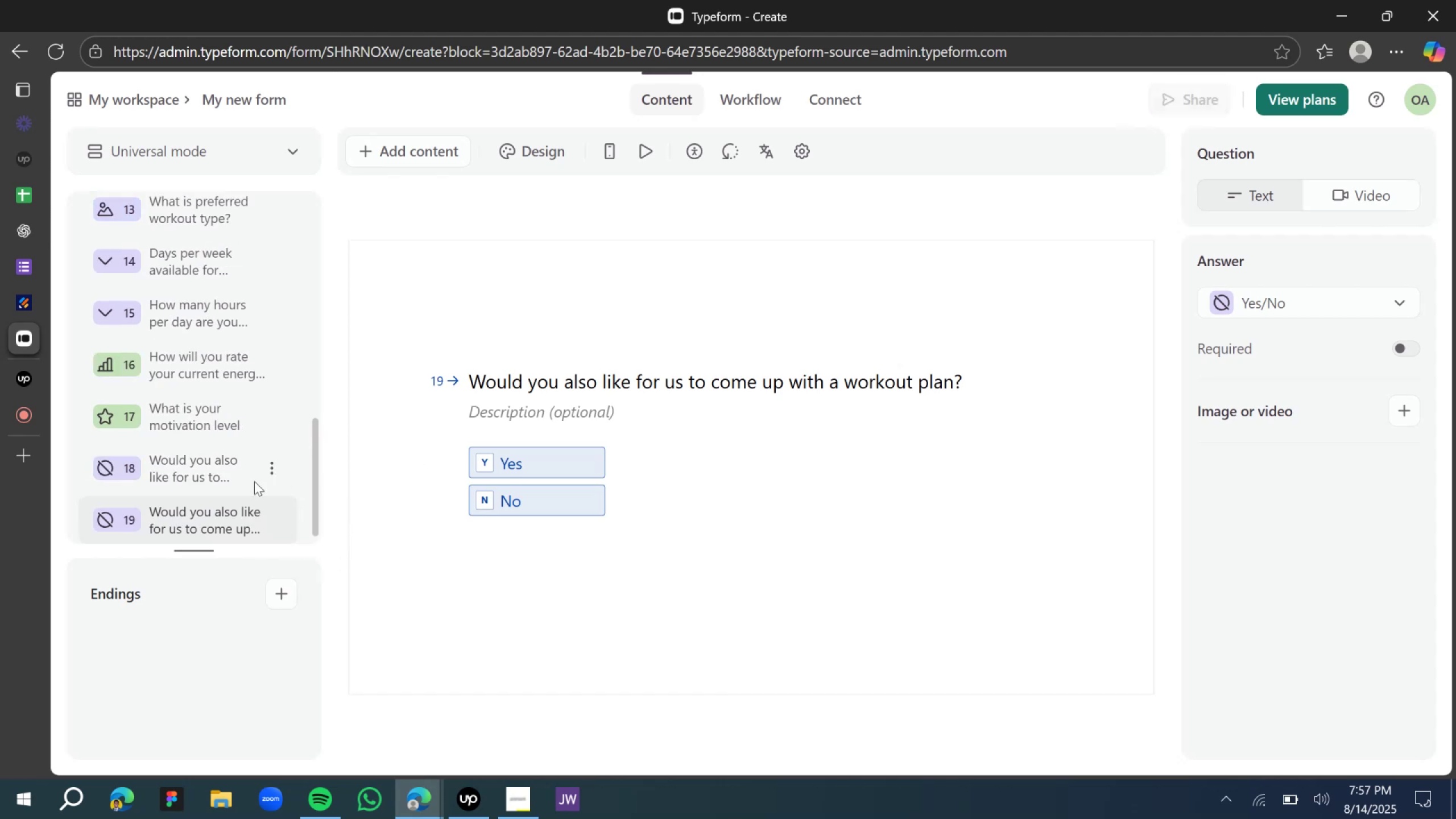 
scroll: coordinate [244, 440], scroll_direction: down, amount: 9.0
 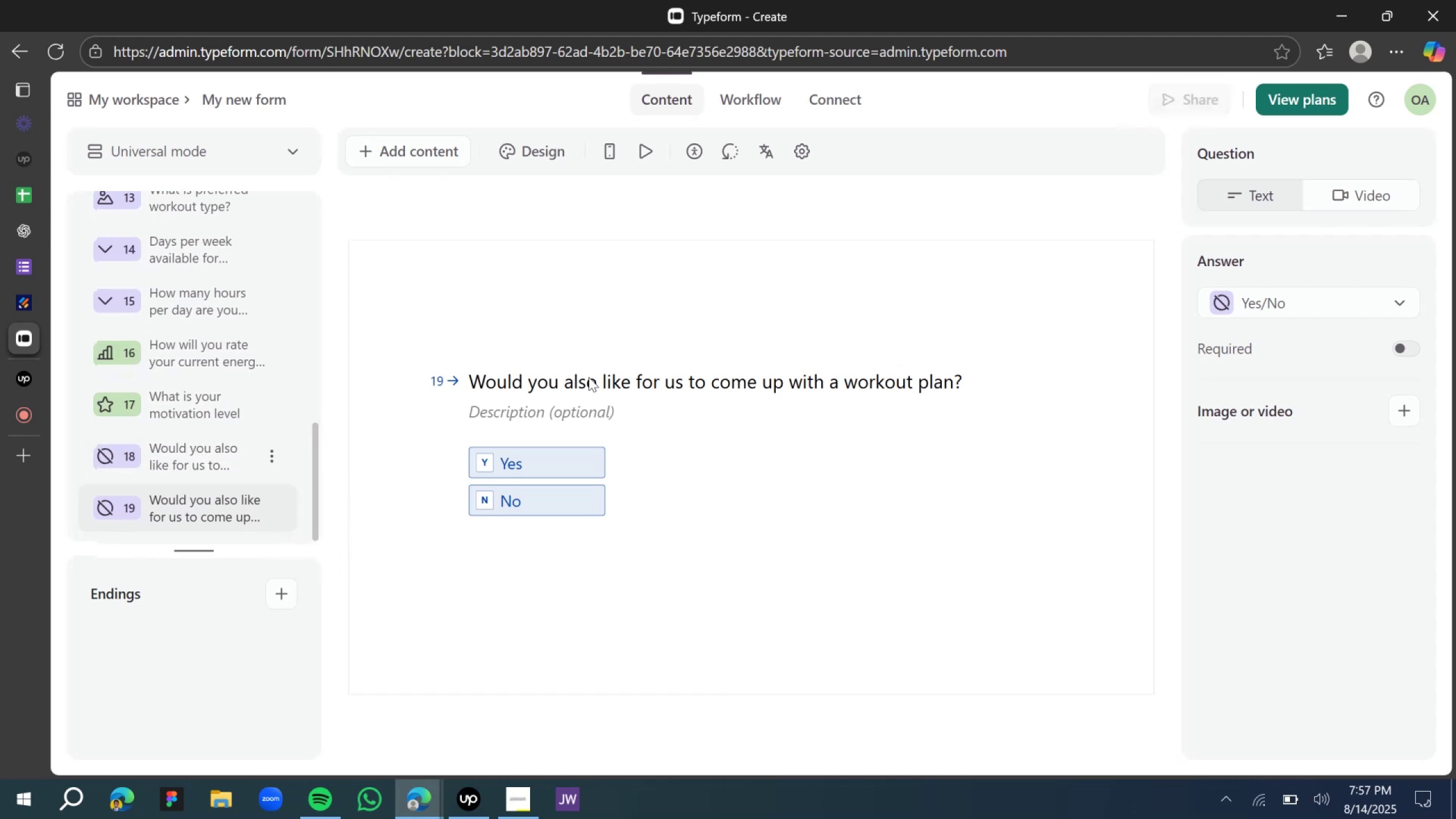 
double_click([587, 386])
 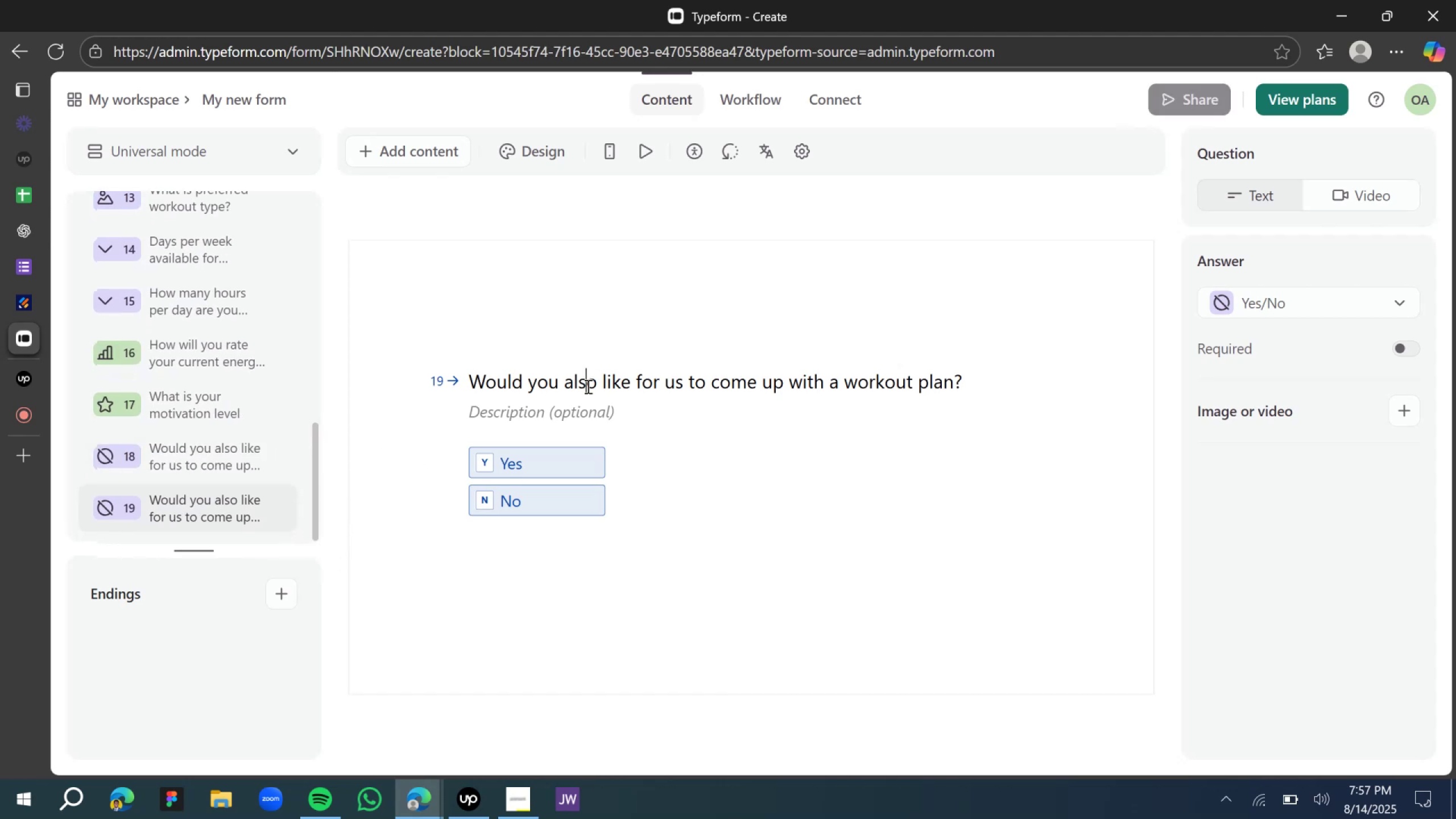 
triple_click([587, 386])
 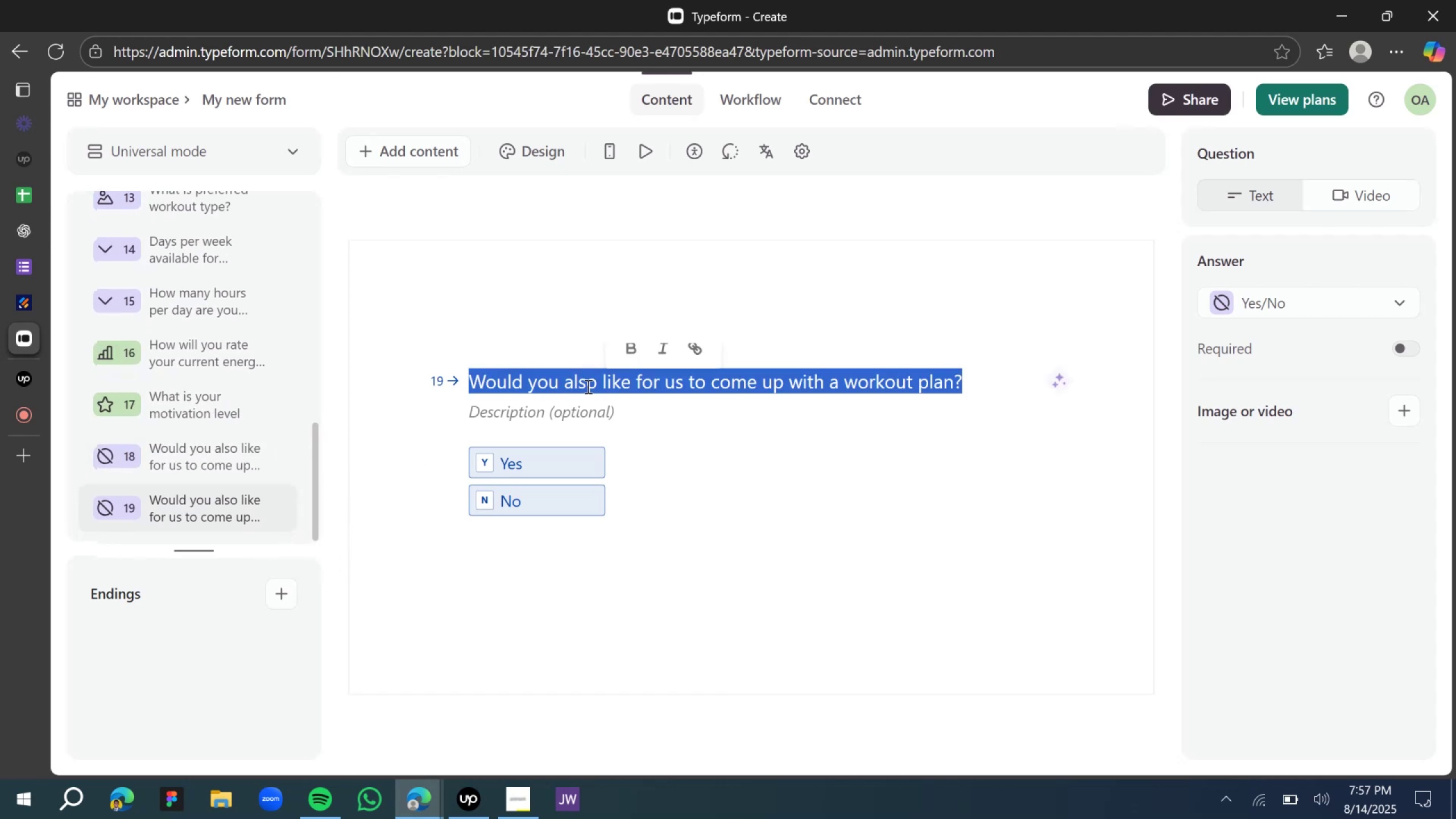 
key(Control+V)
 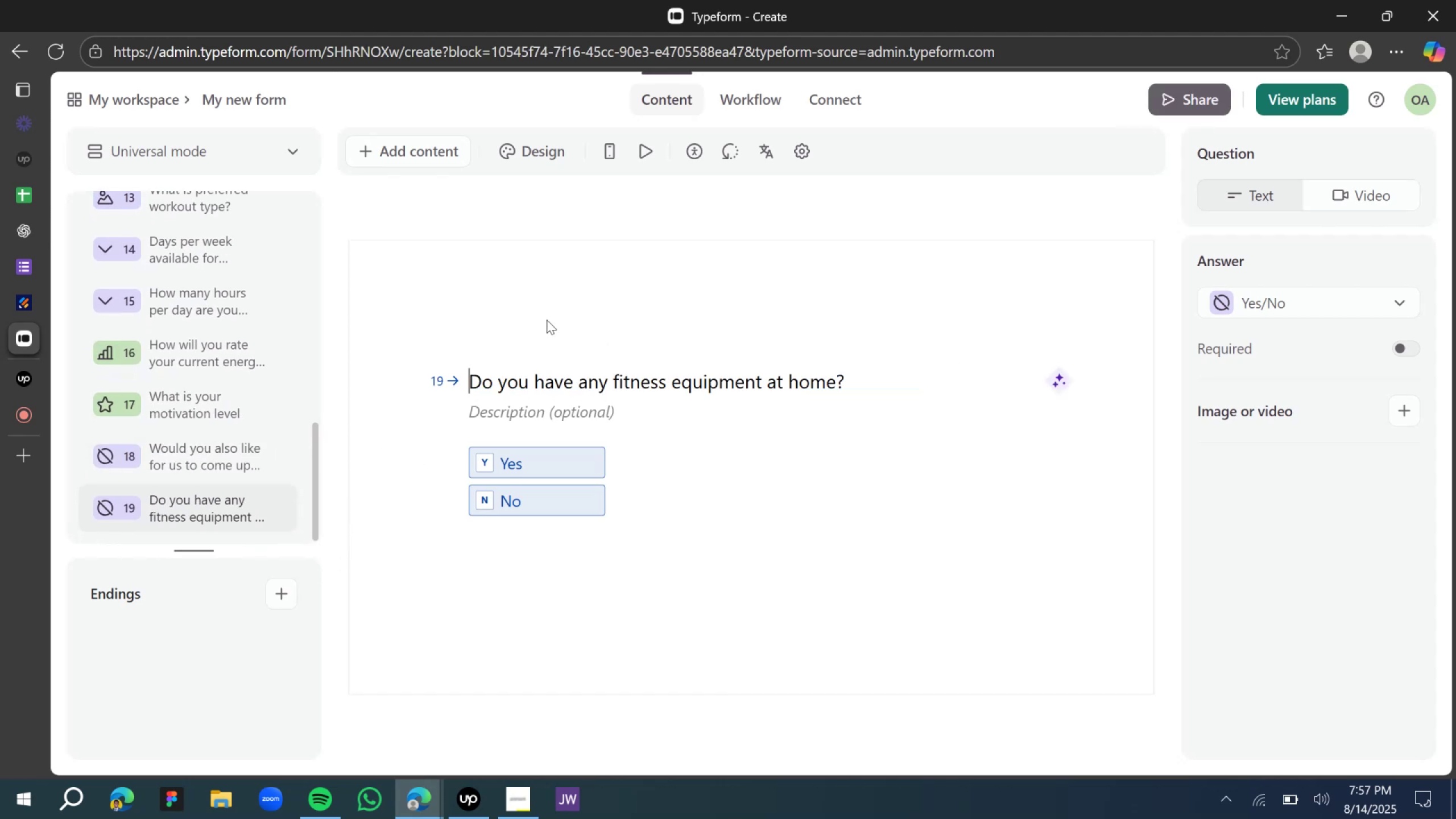 
left_click([547, 319])
 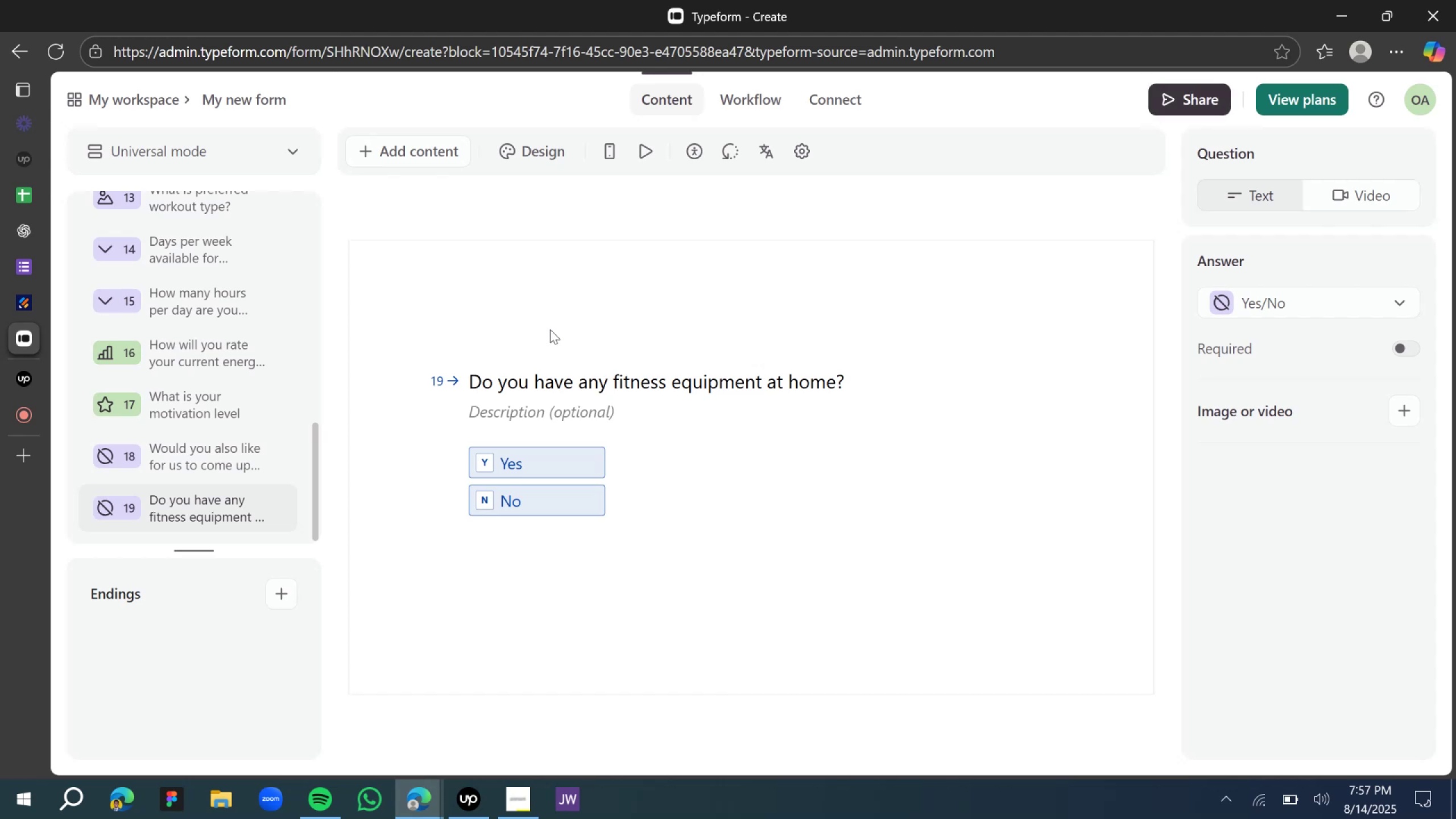 
wait(9.28)
 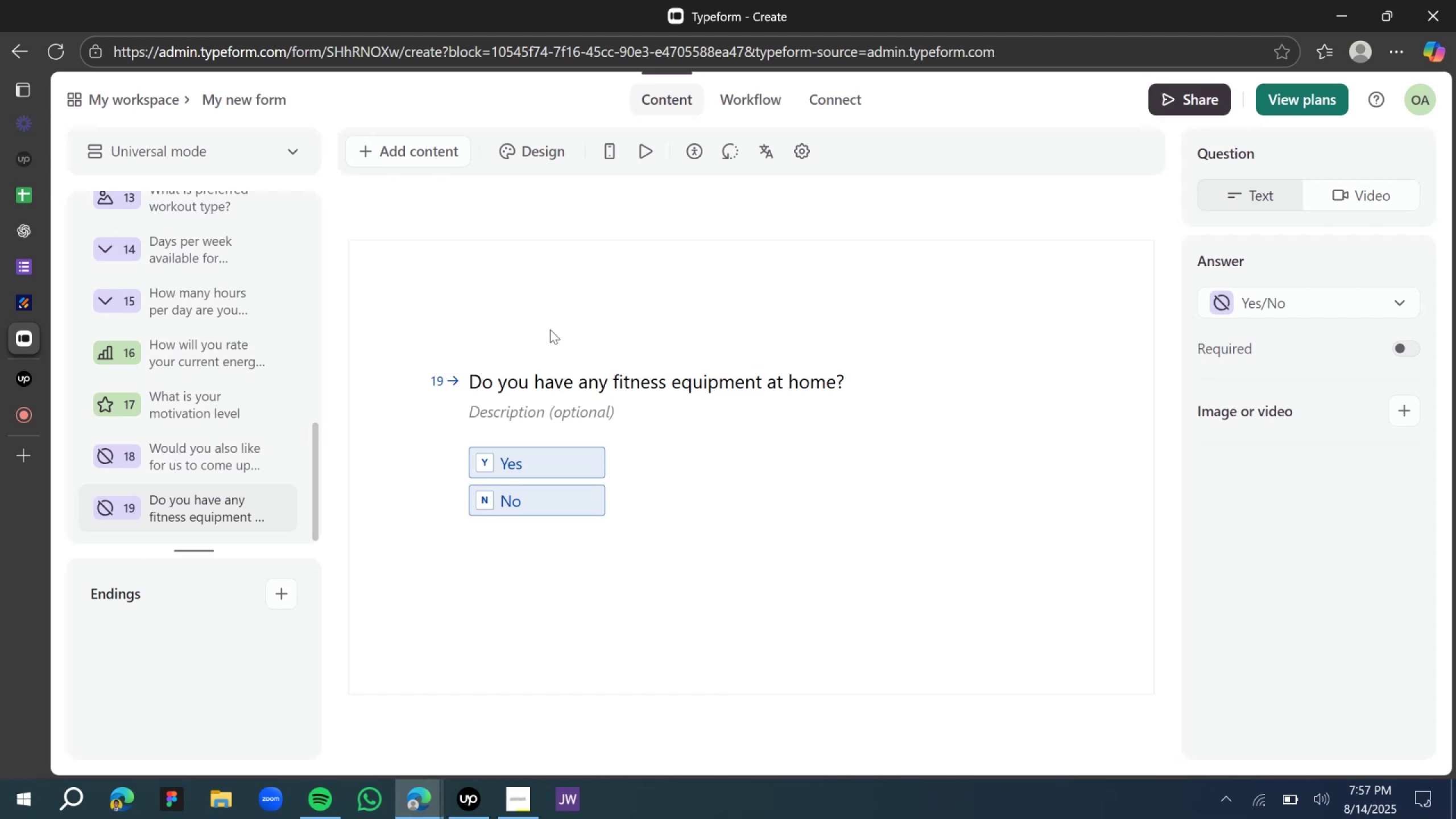 
left_click([760, 313])
 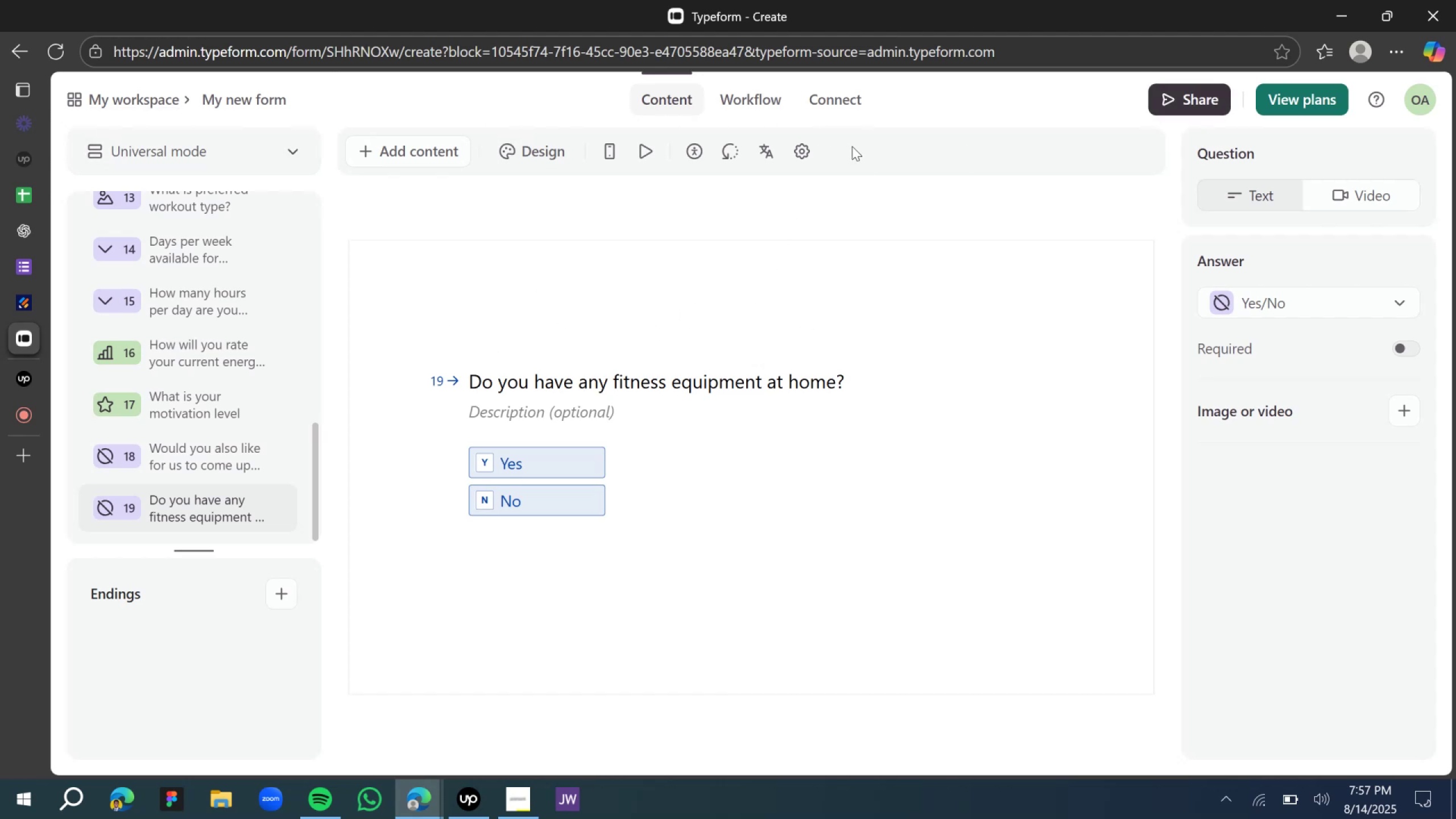 
left_click([658, 146])
 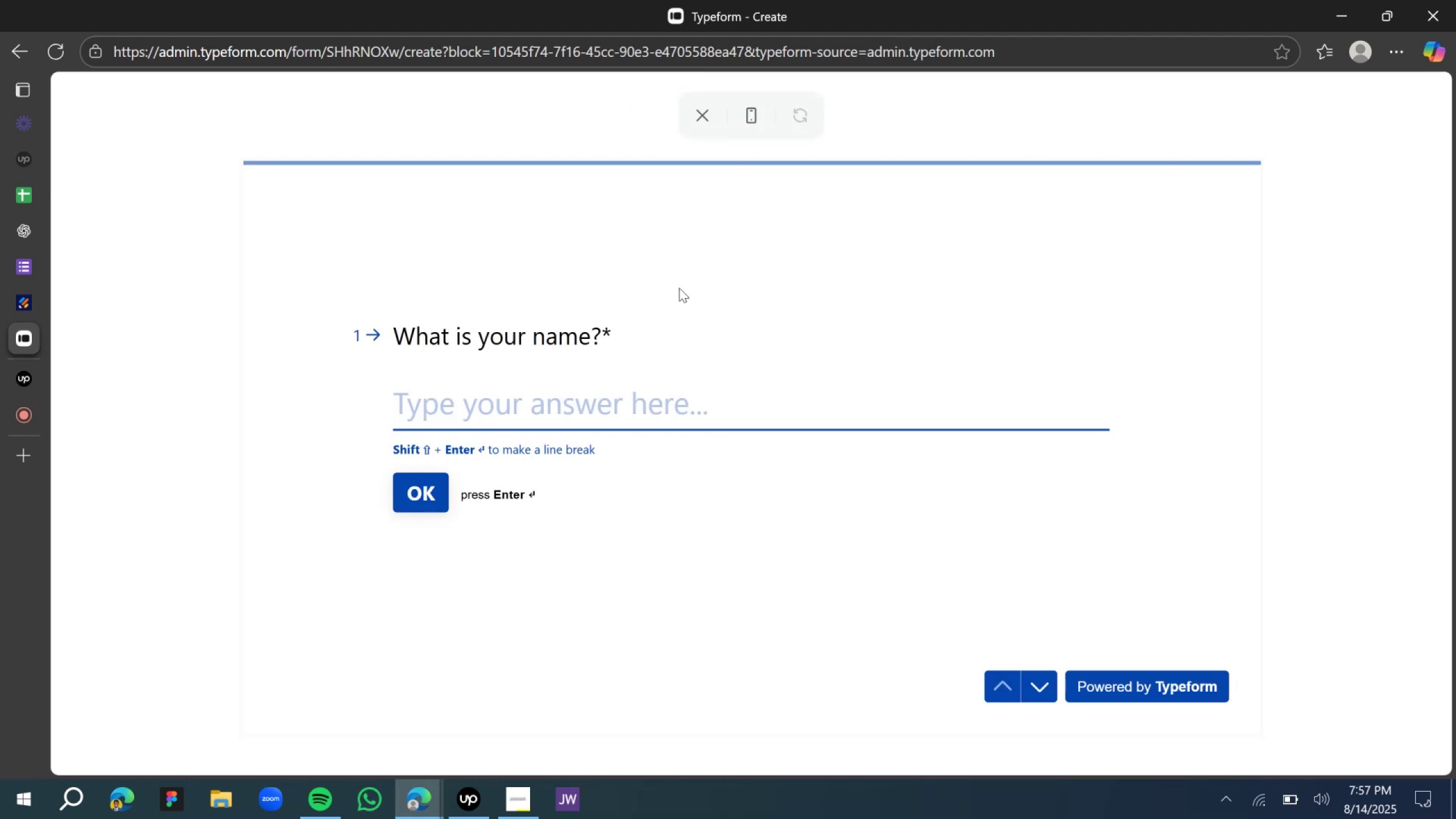 
wait(9.98)
 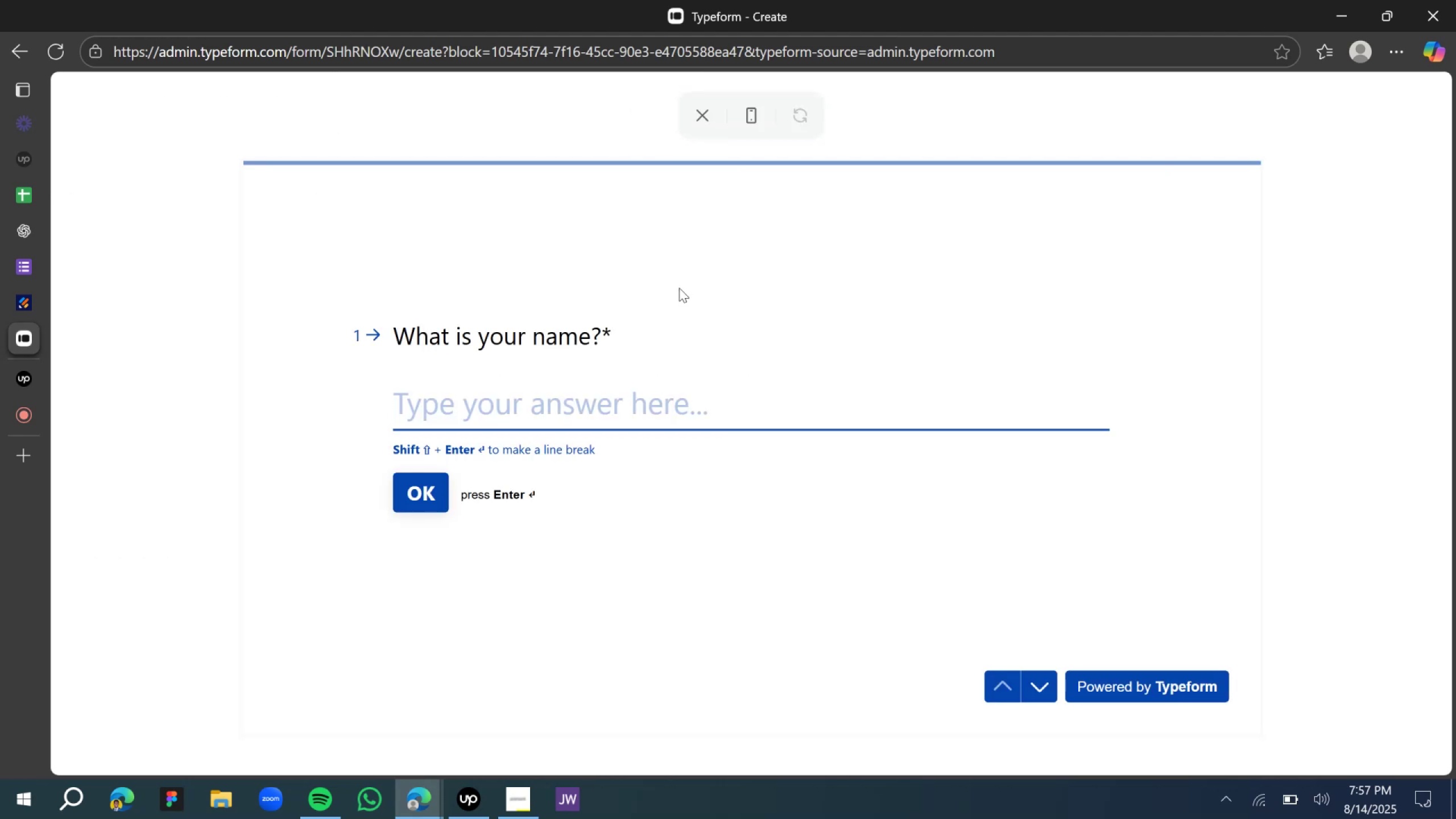 
type(o)
key(Backspace)
type(temisanya)
 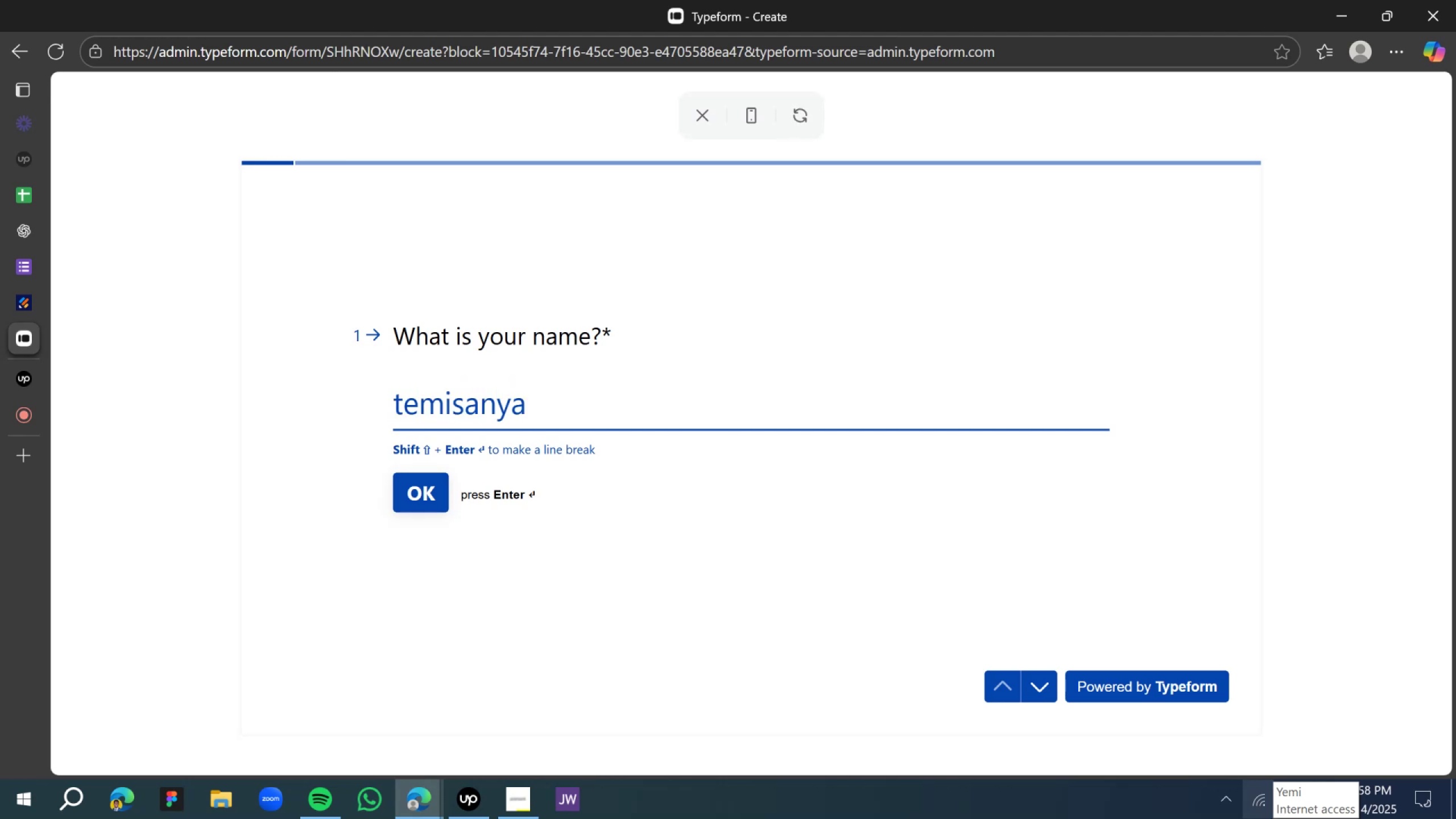 
key(Enter)
 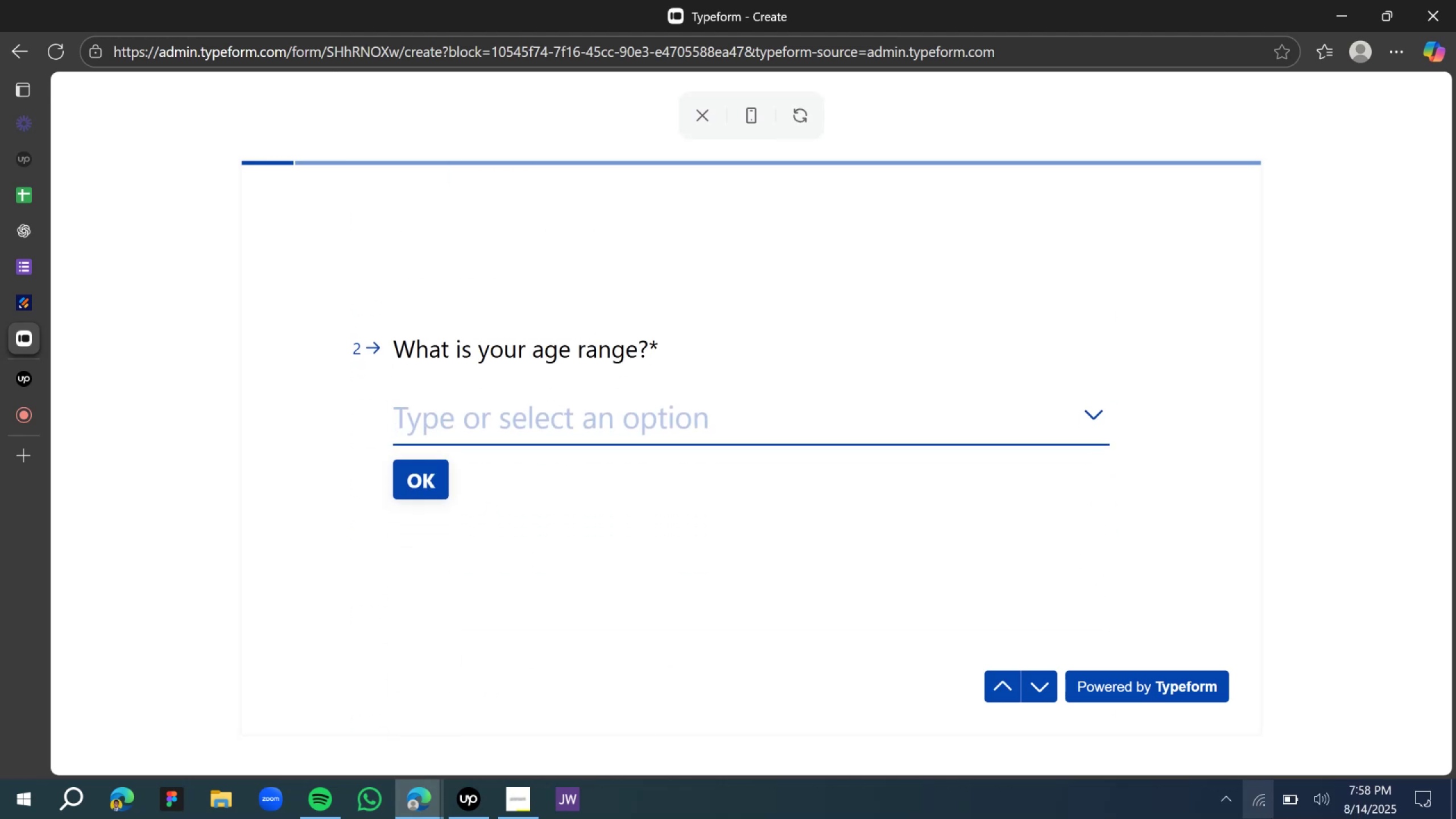 
key(Enter)
 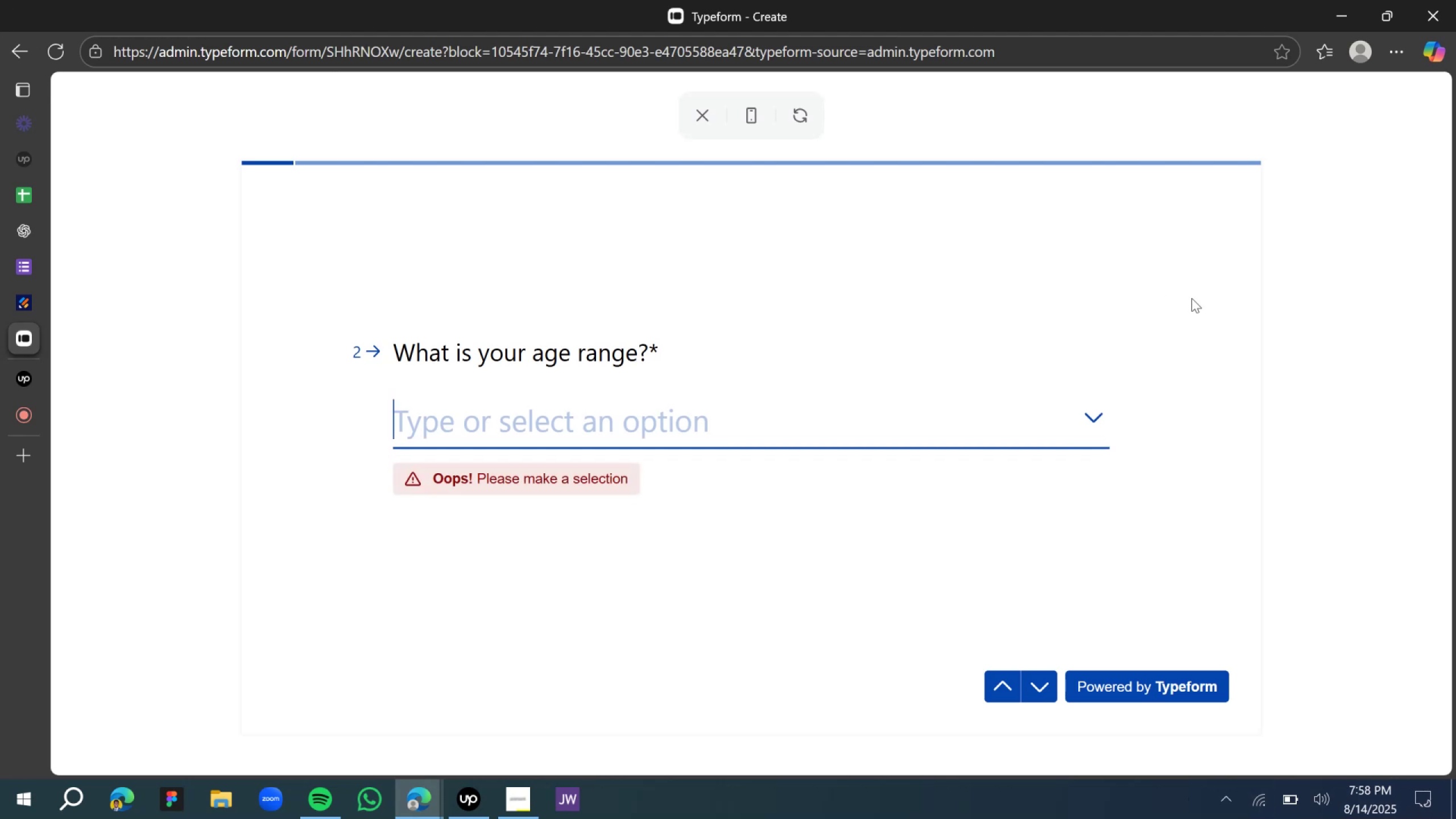 
wait(5.59)
 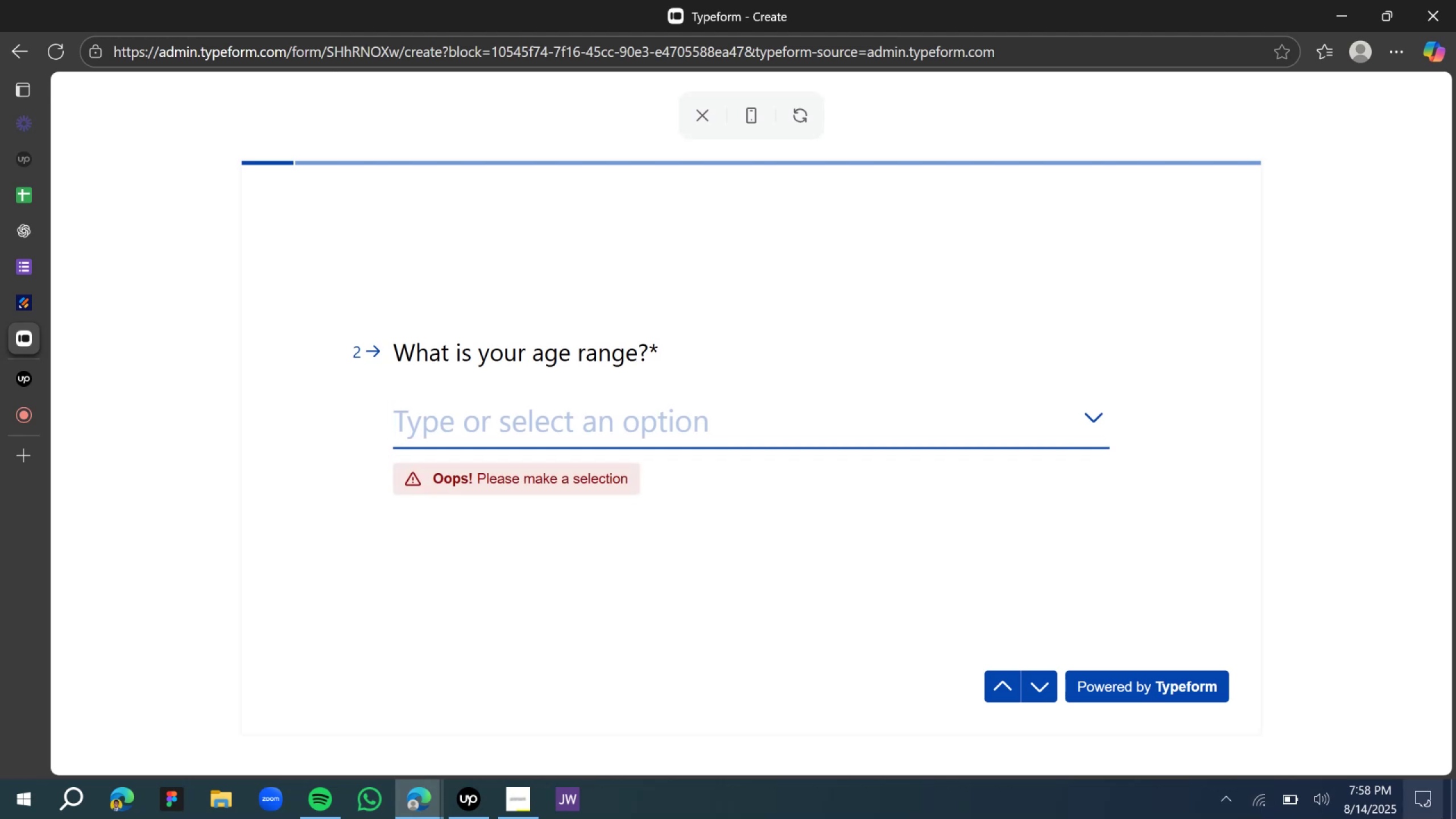 
left_click([724, 421])
 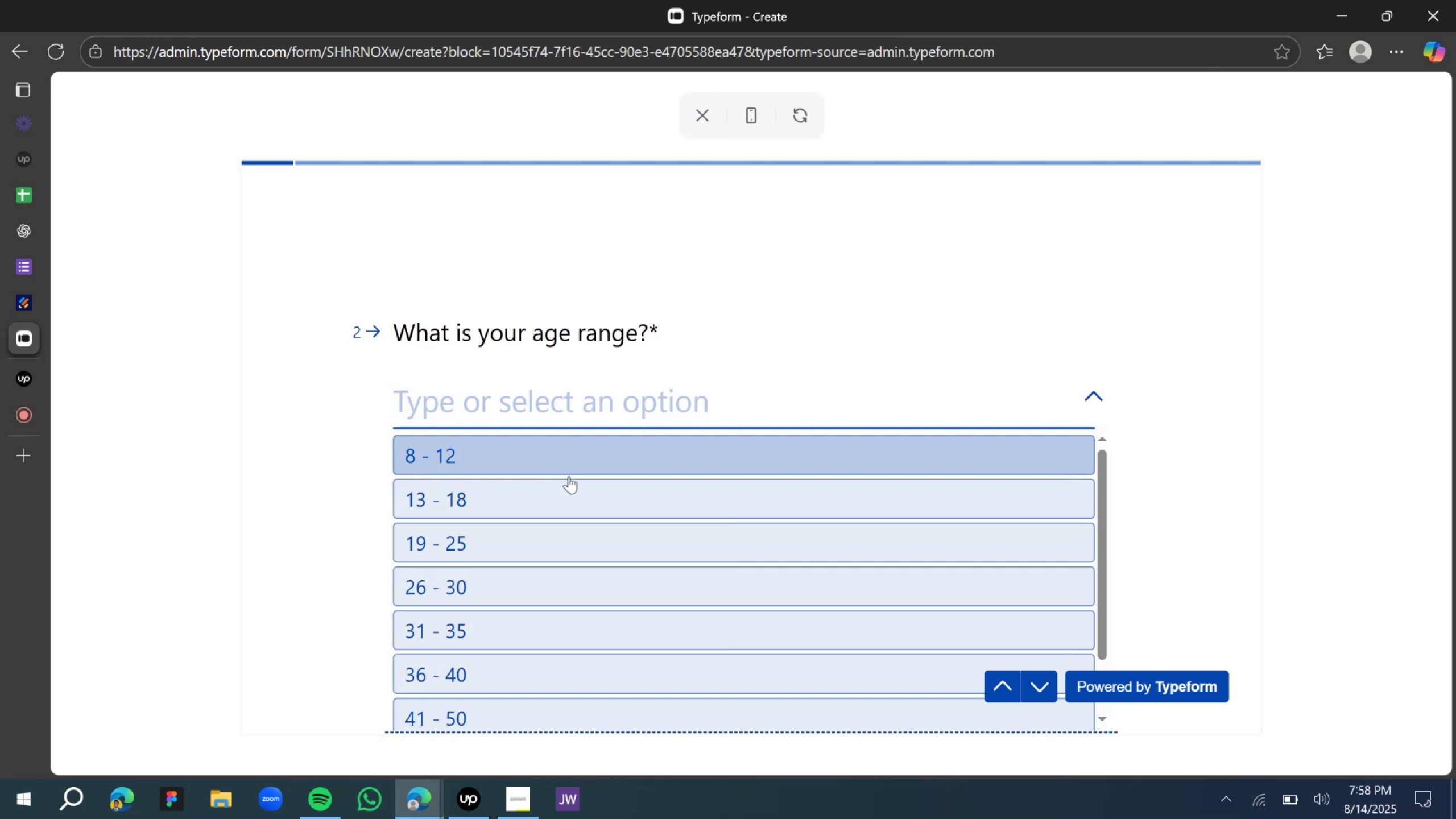 
scroll: coordinate [517, 572], scroll_direction: down, amount: 2.0
 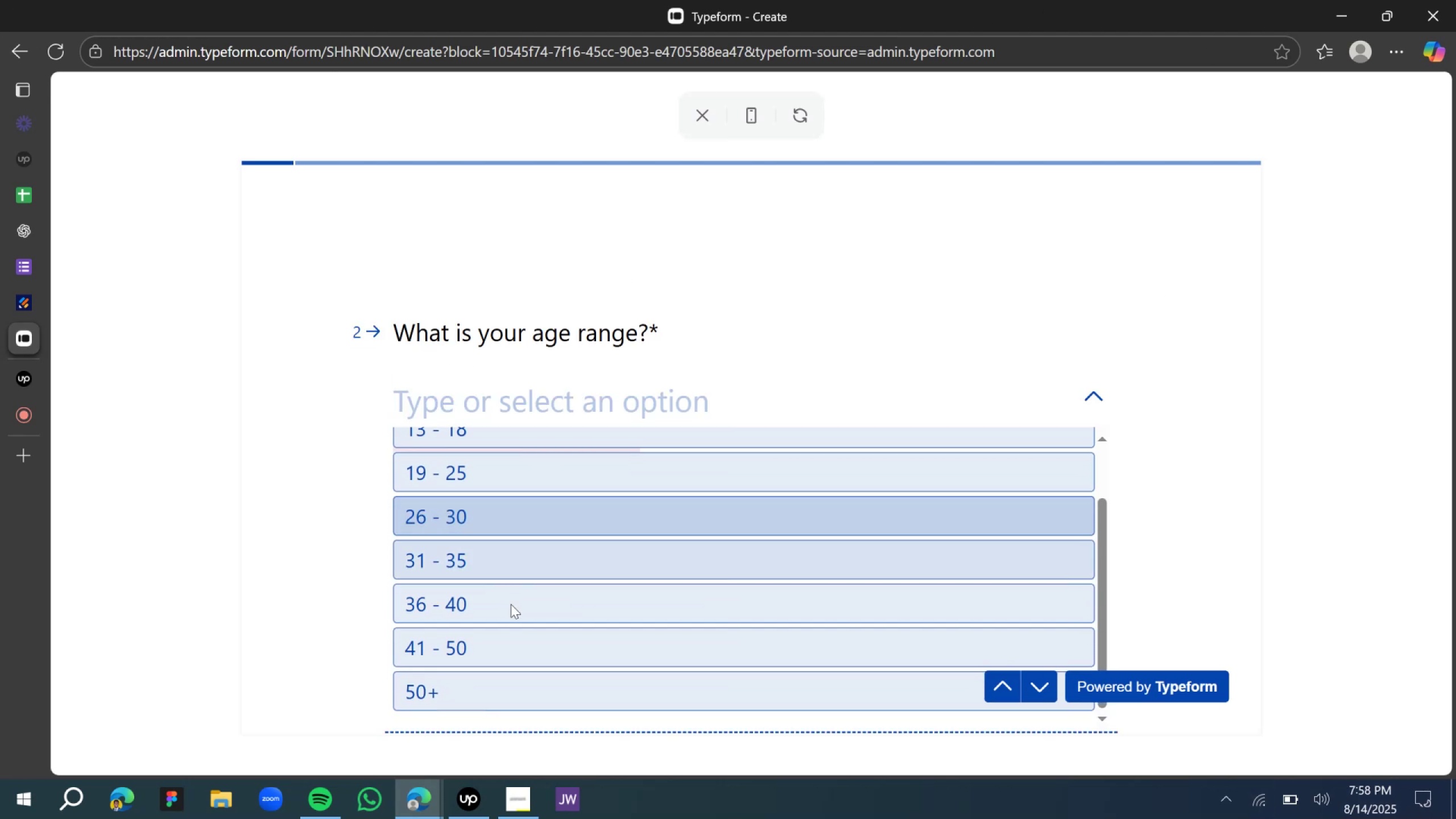 
left_click([511, 604])
 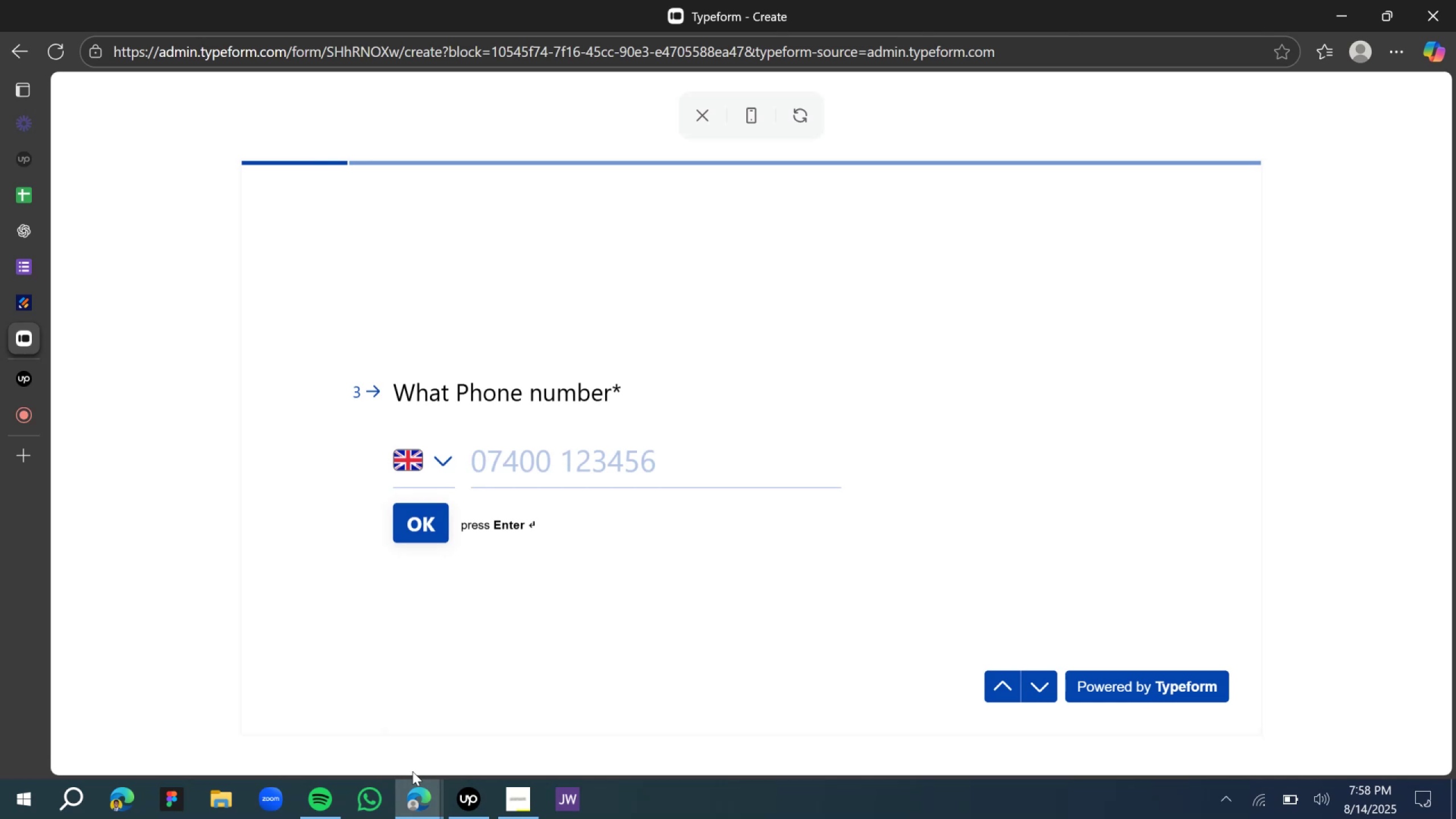 
left_click([469, 806])
 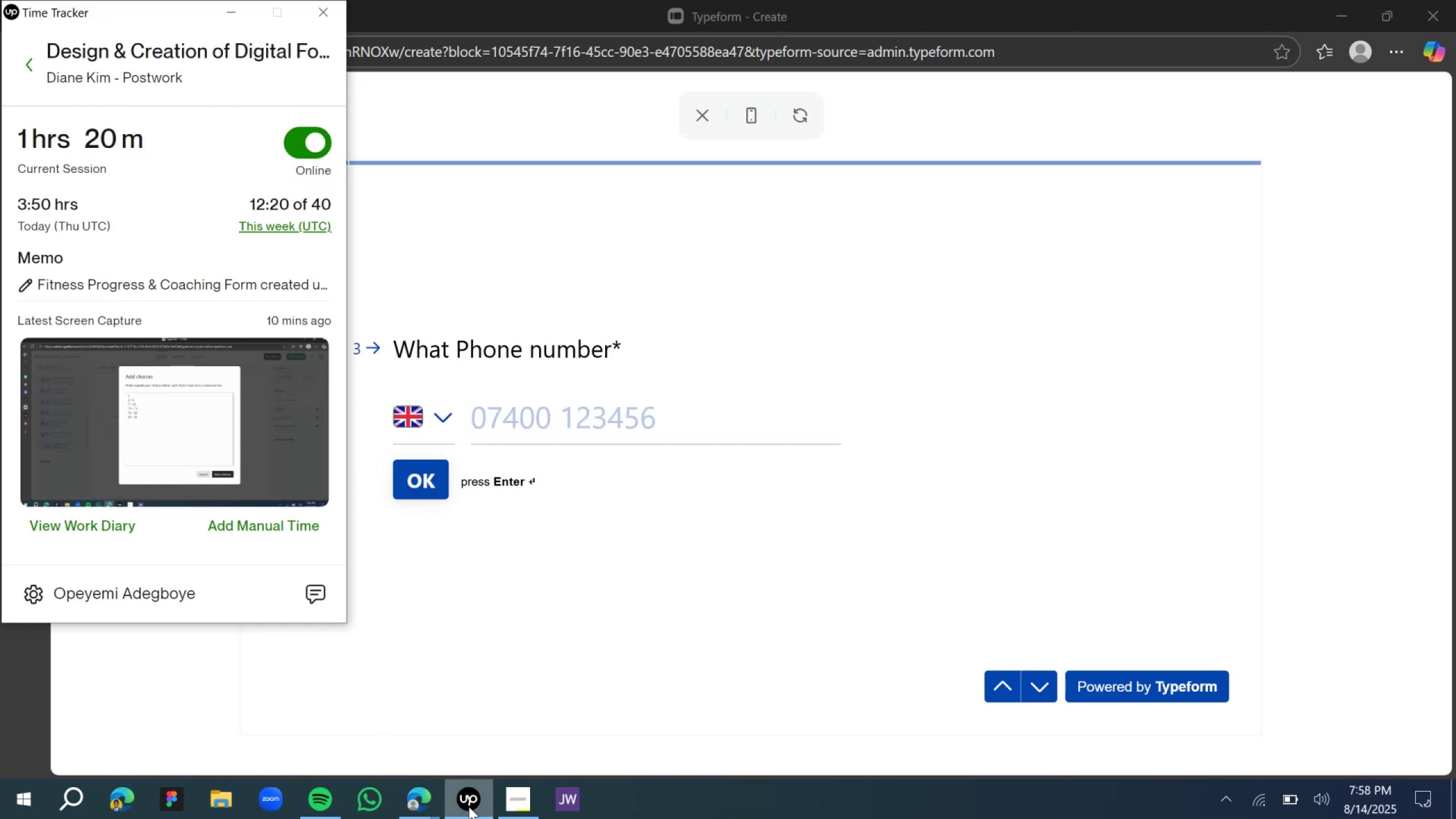 
left_click([469, 805])
 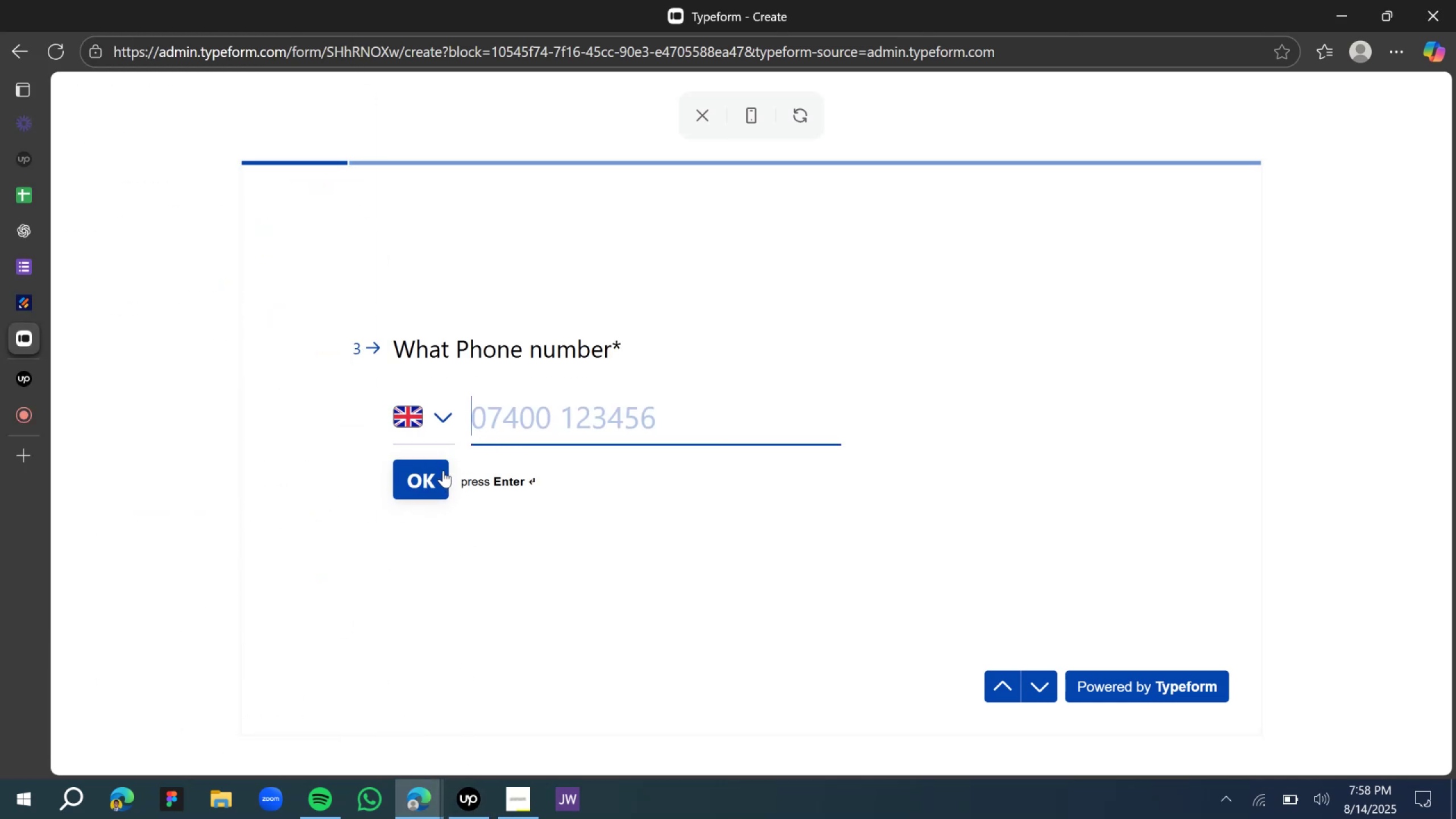 
wait(11.15)
 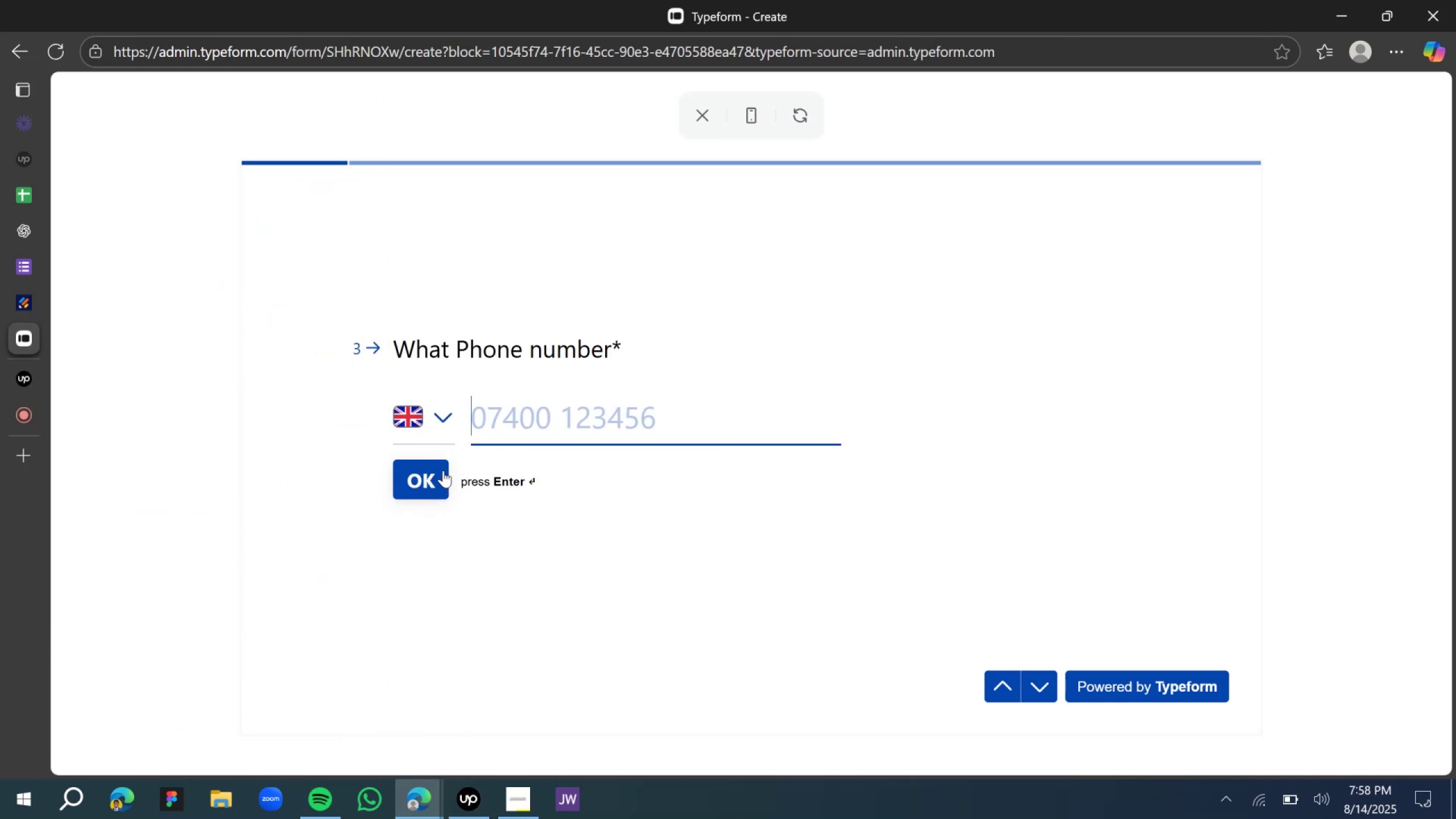 
left_click([444, 412])
 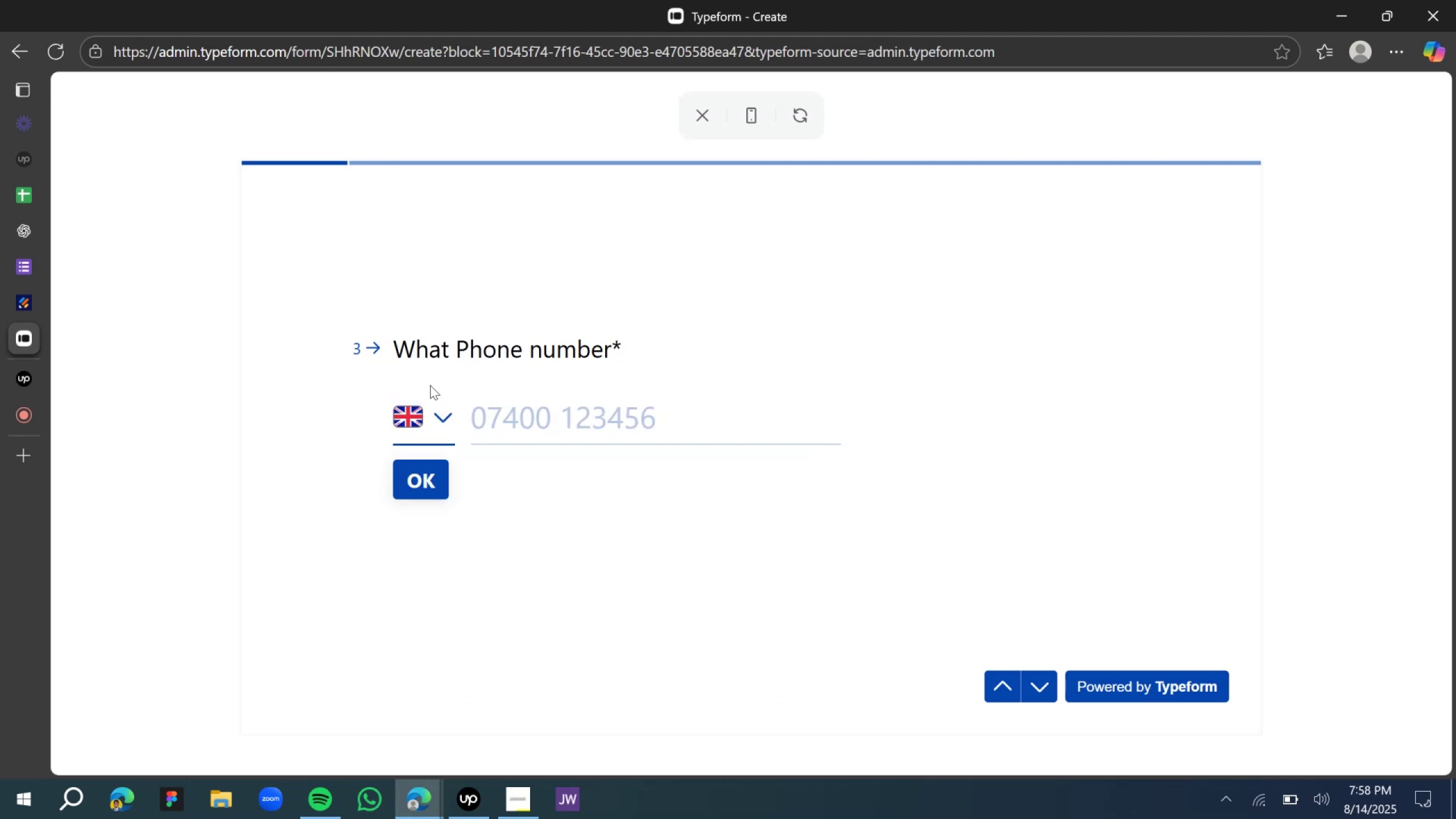 
left_click([494, 416])
 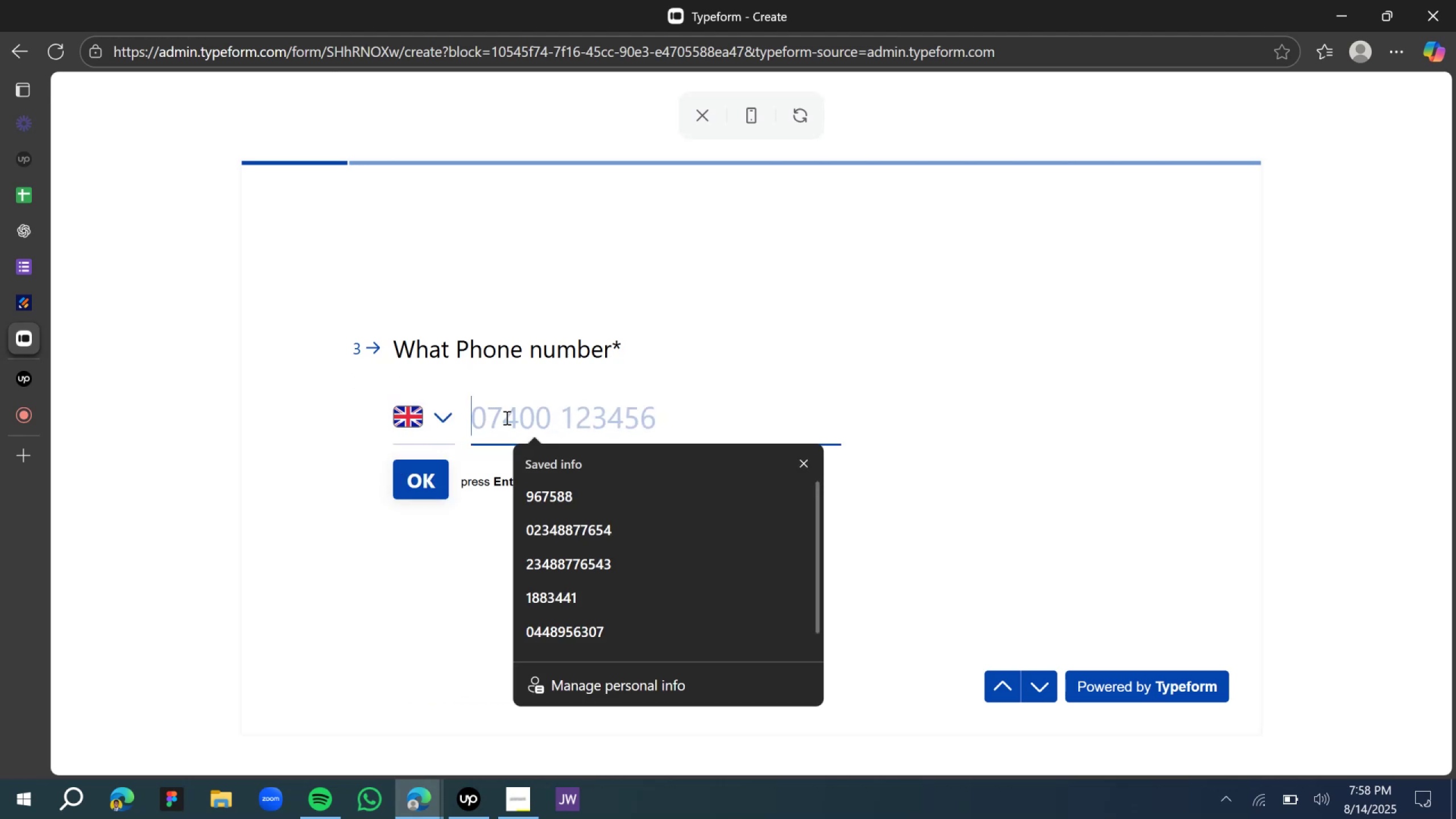 
type(78)
key(Backspace)
key(Backspace)
 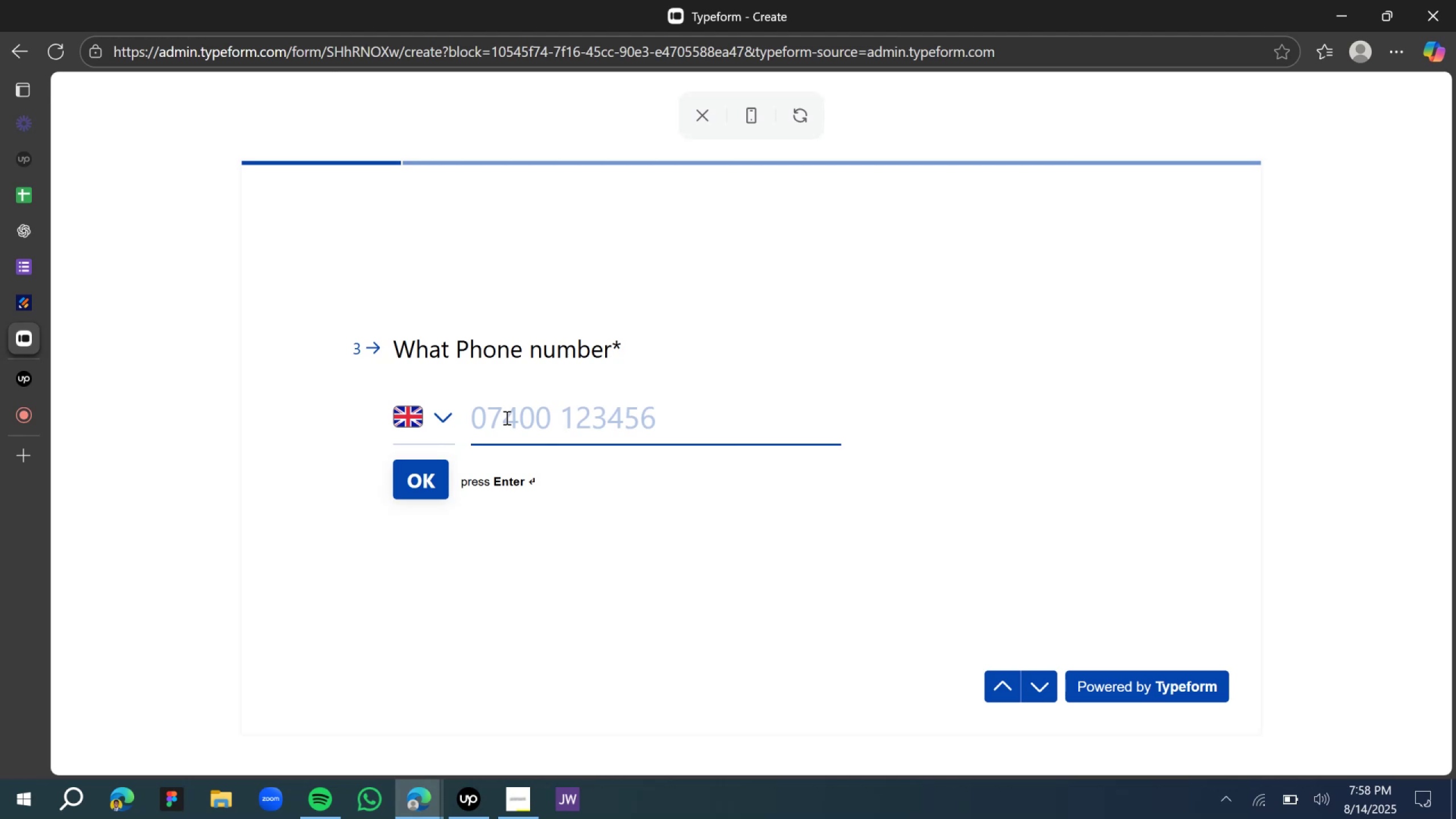 
left_click([506, 417])
 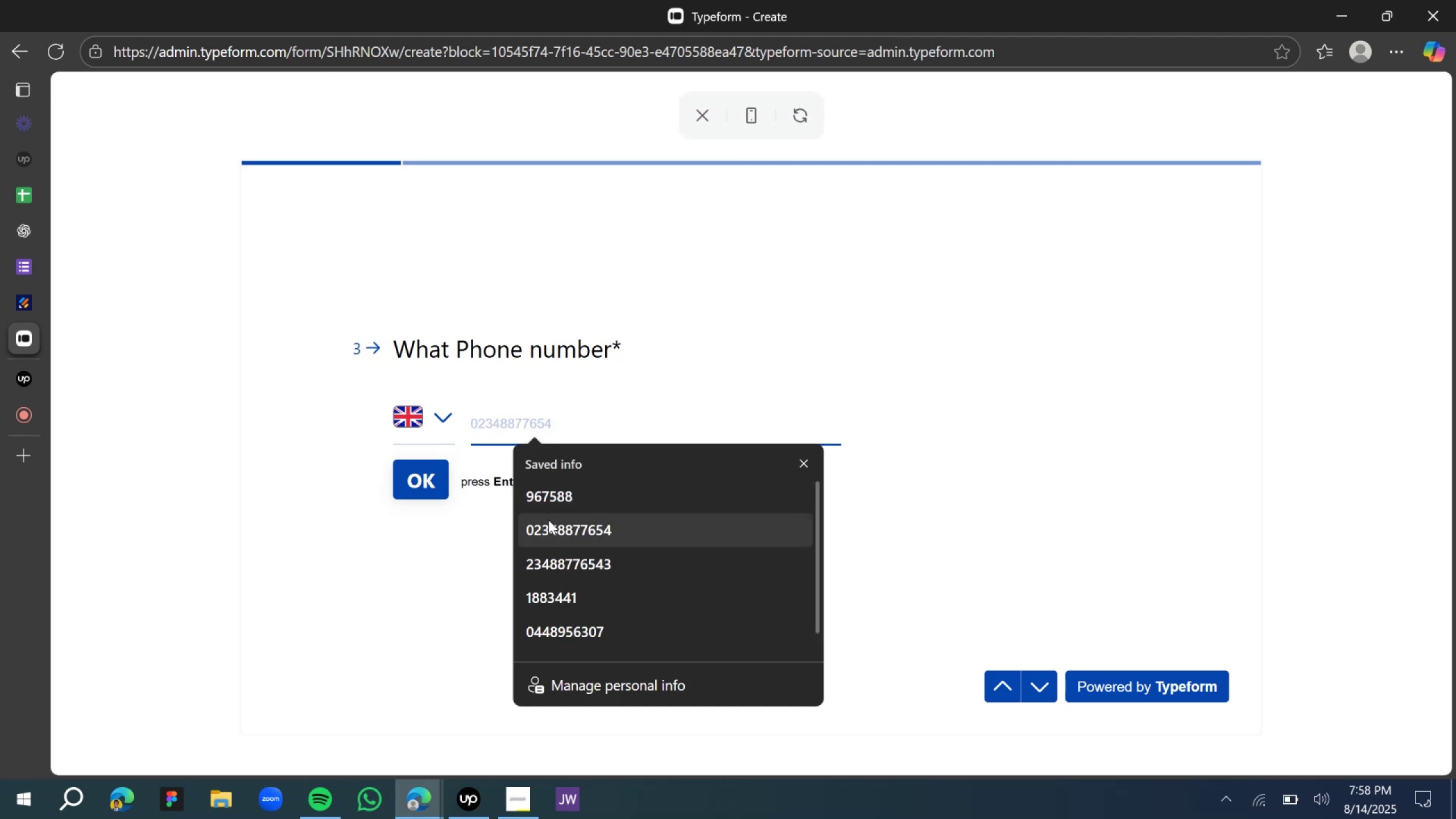 
left_click([552, 530])
 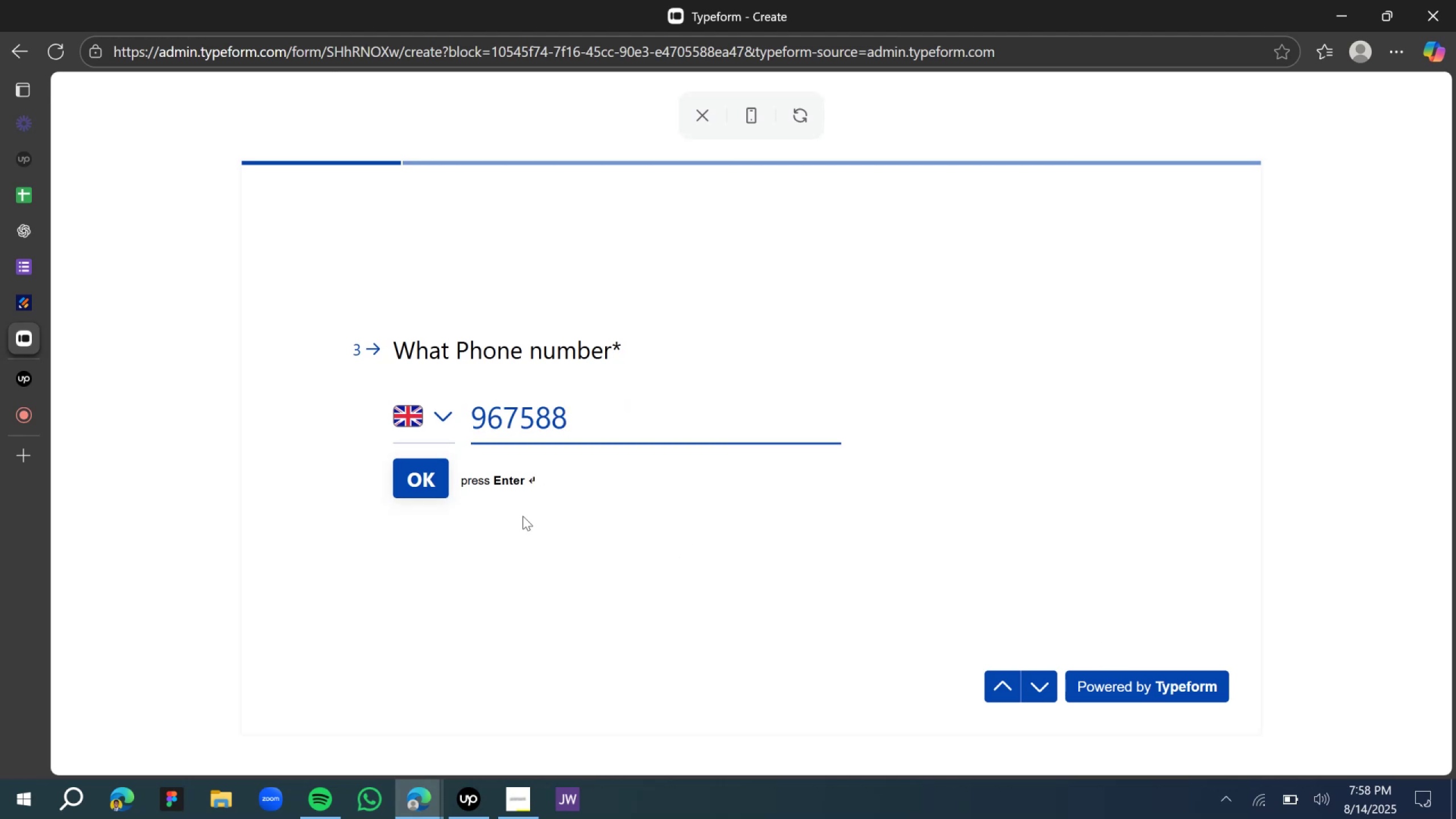 
left_click([421, 487])
 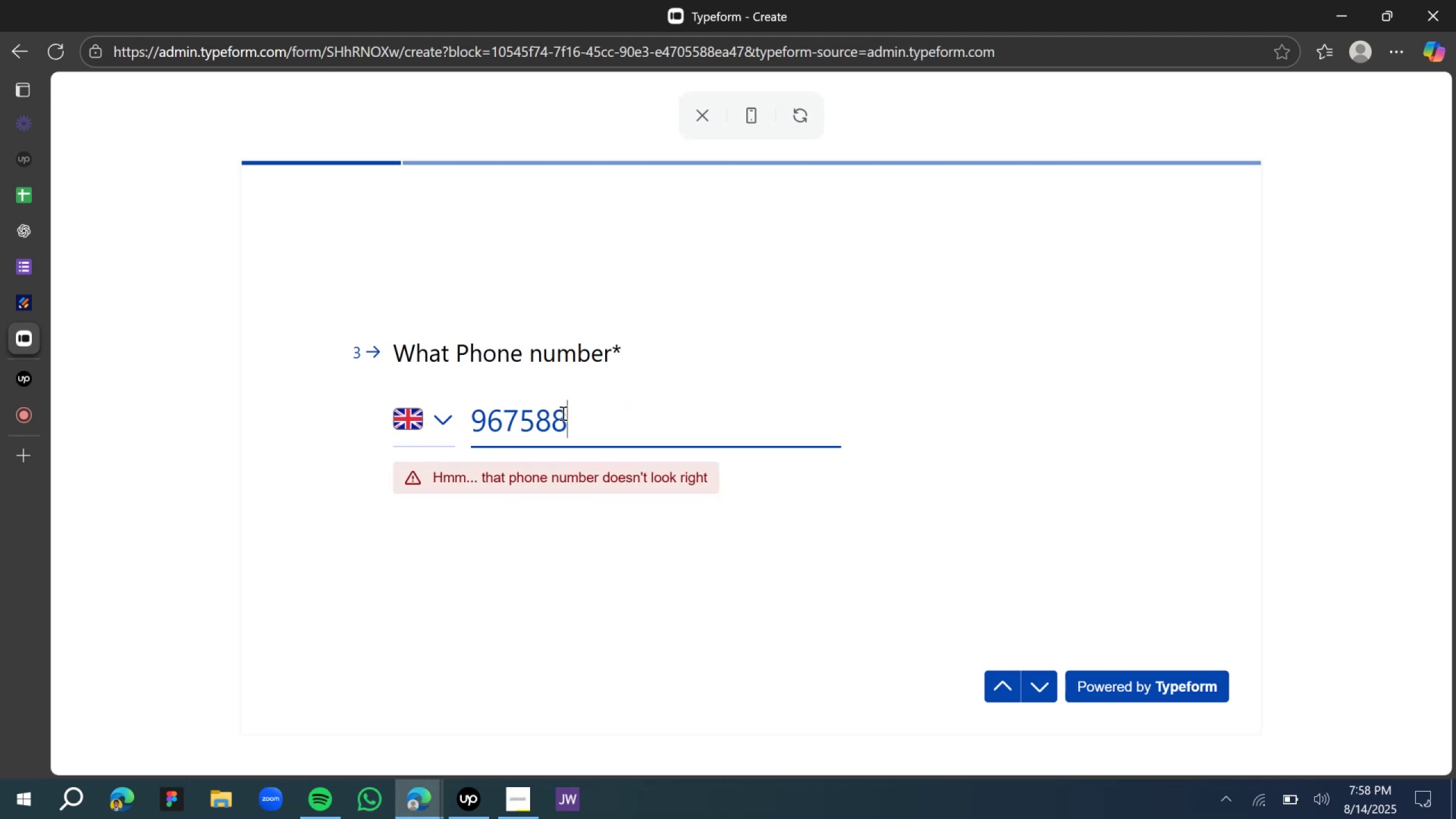 
left_click([566, 412])
 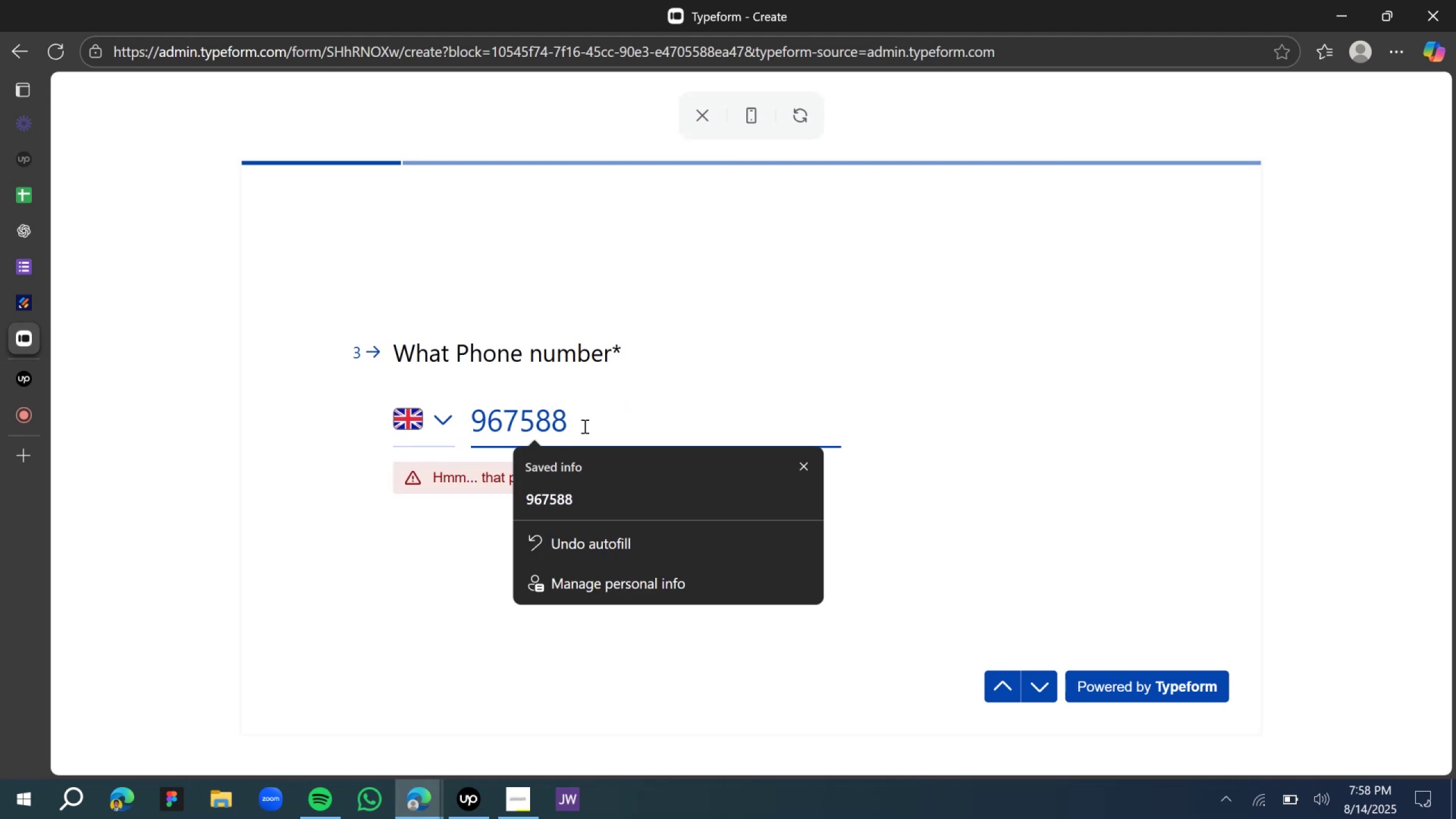 
key(4)
 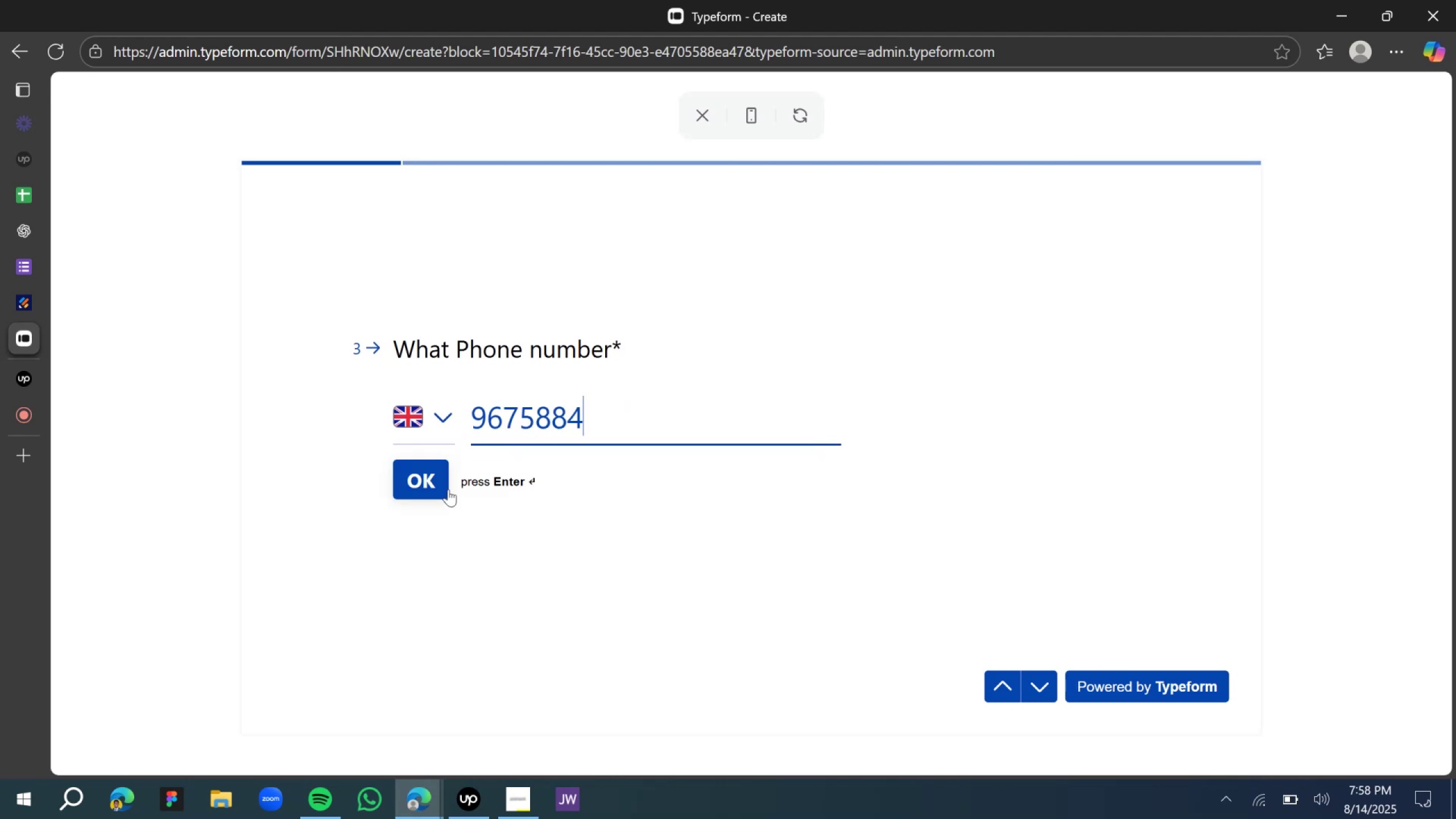 
left_click([428, 468])
 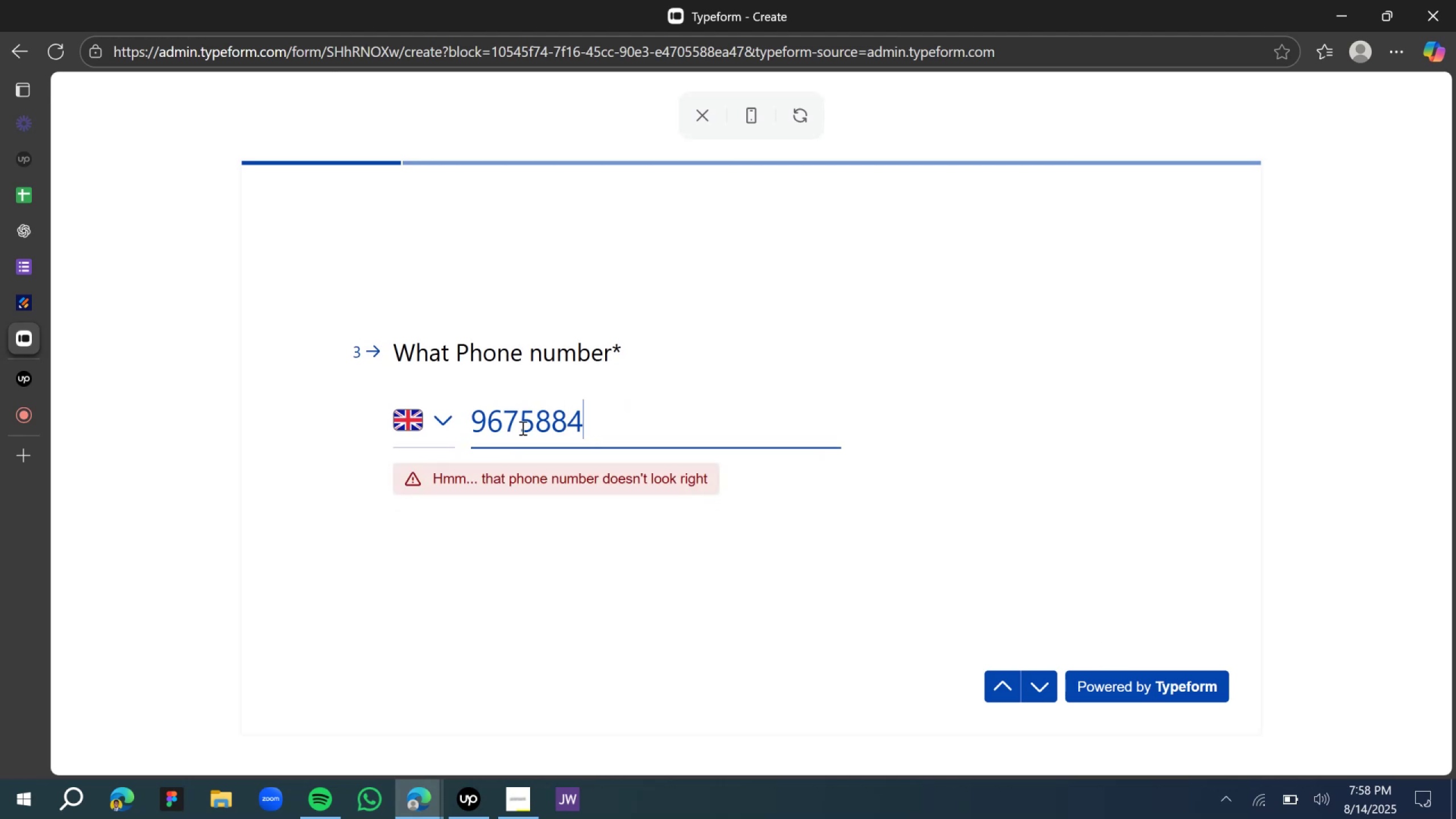 
key(4)
 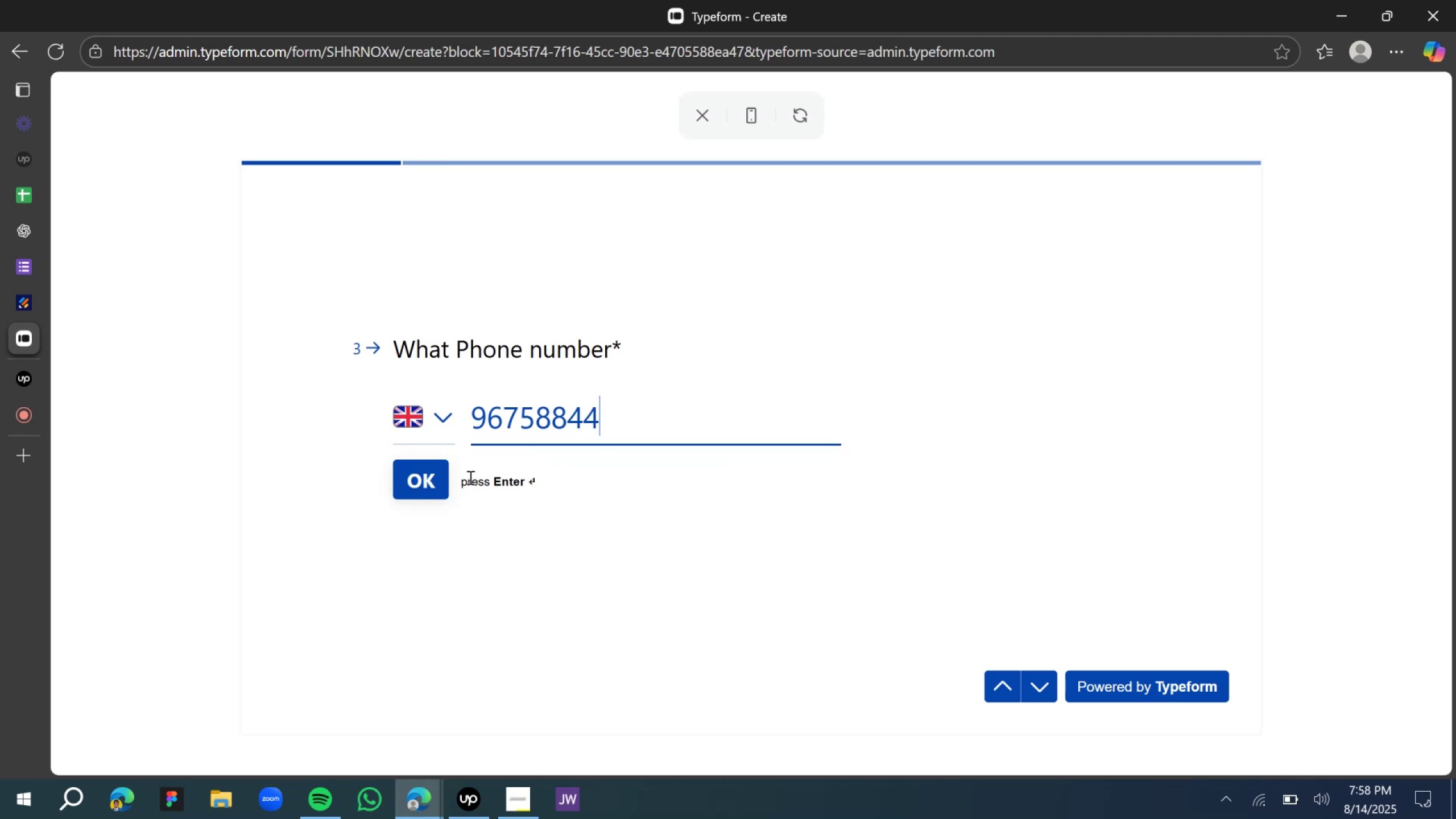 
left_click([424, 480])
 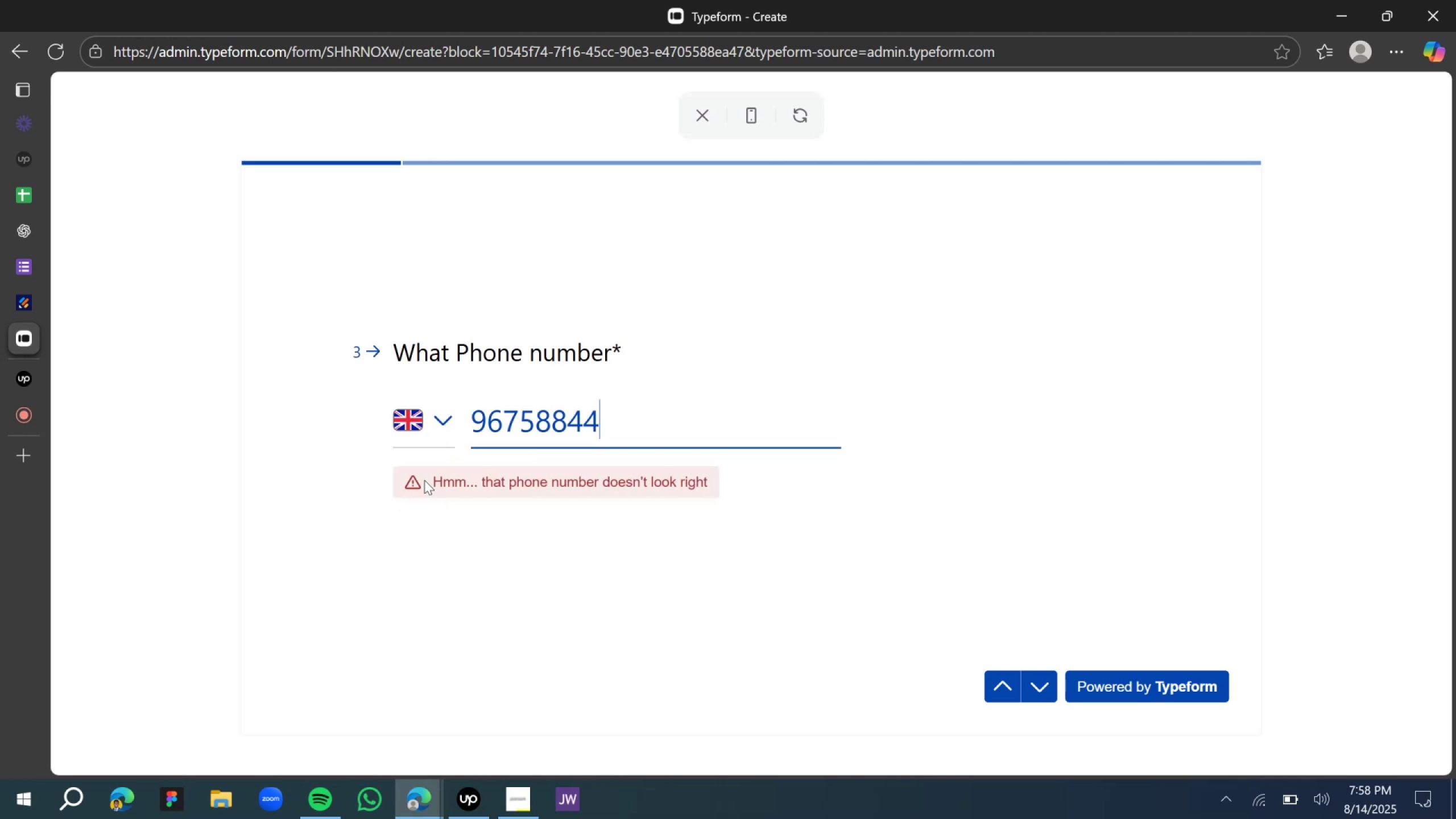 
key(4)
 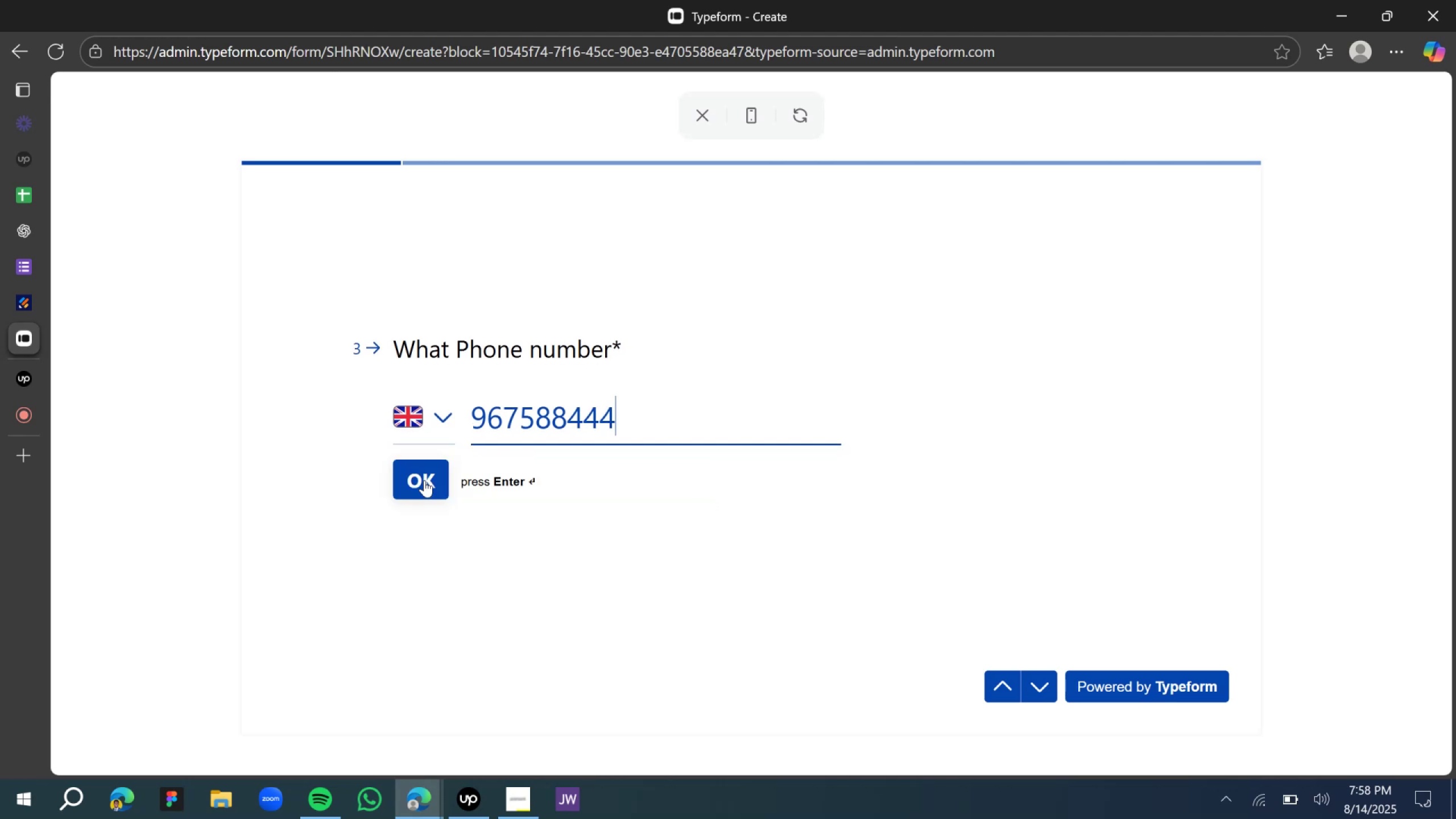 
left_click([424, 480])
 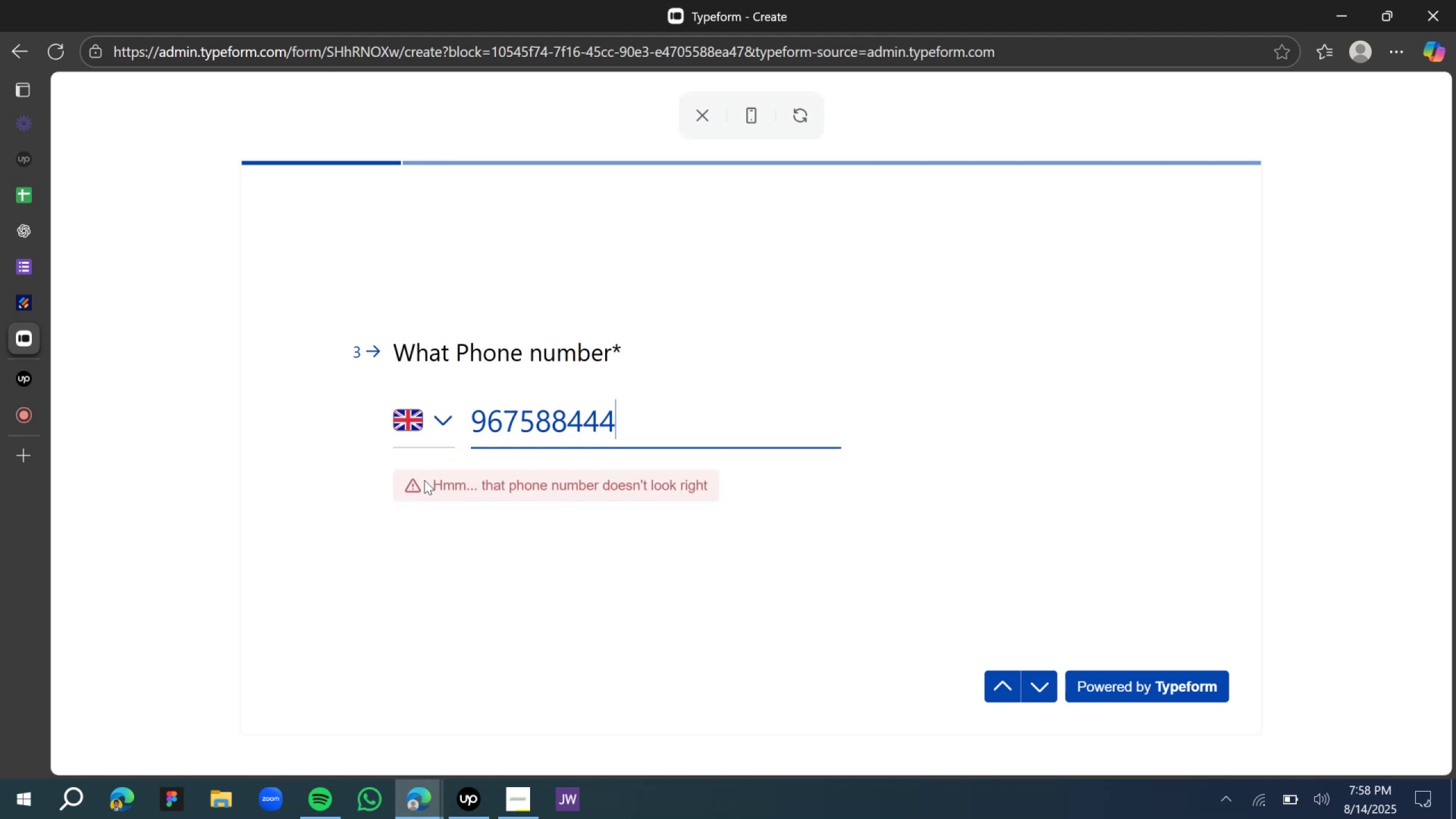 
key(4)
 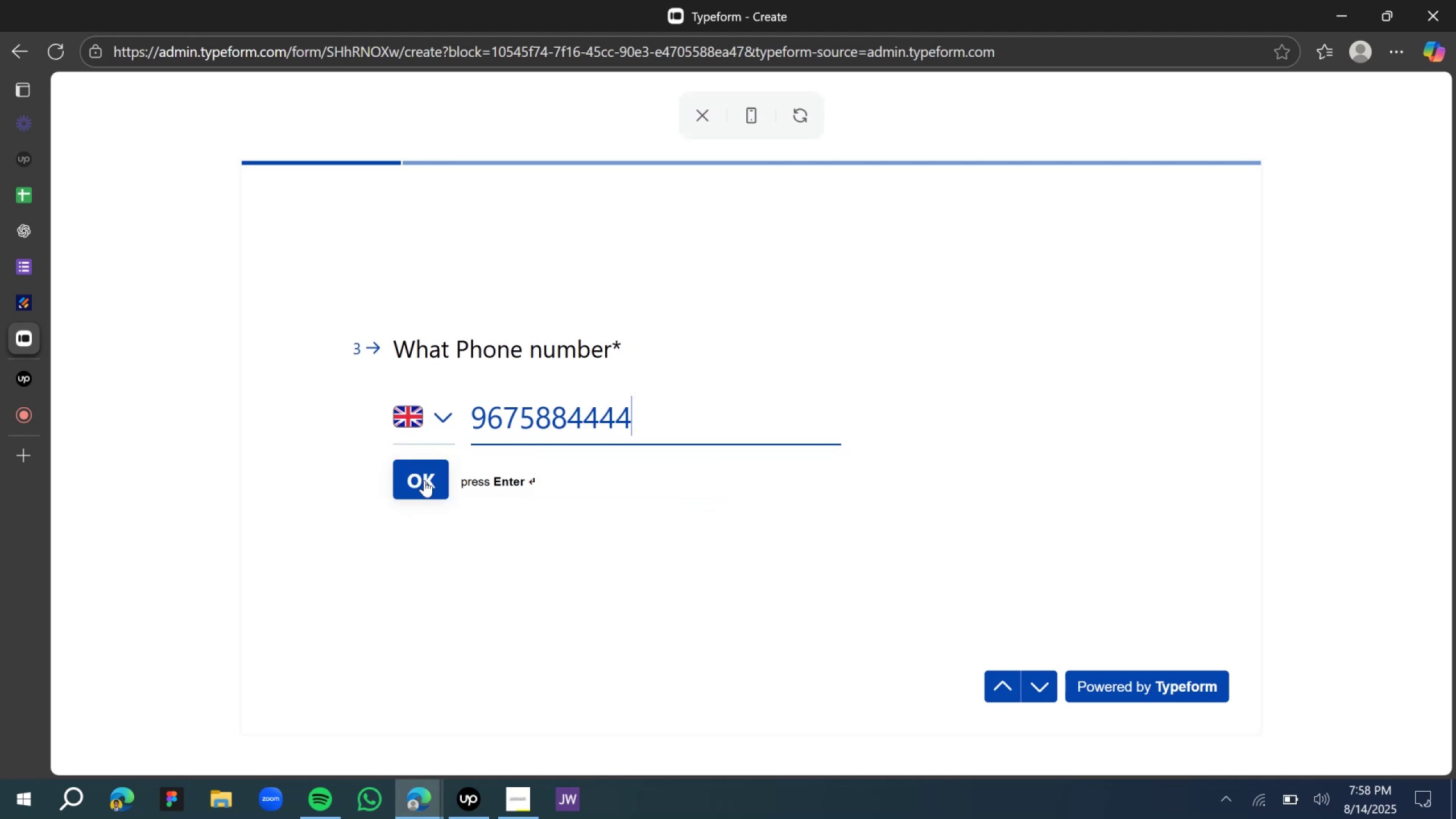 
left_click([424, 480])
 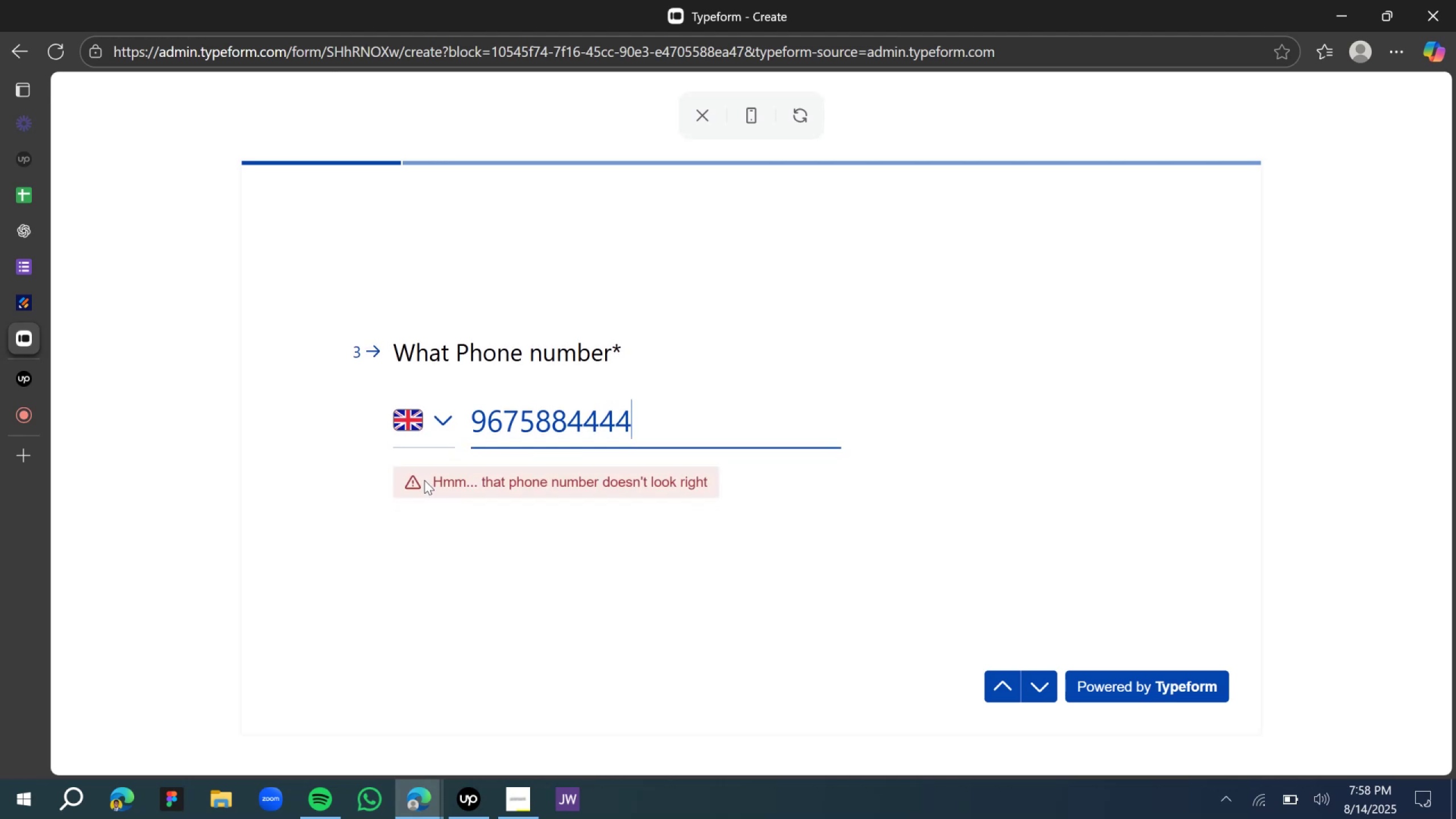 
key(4)
 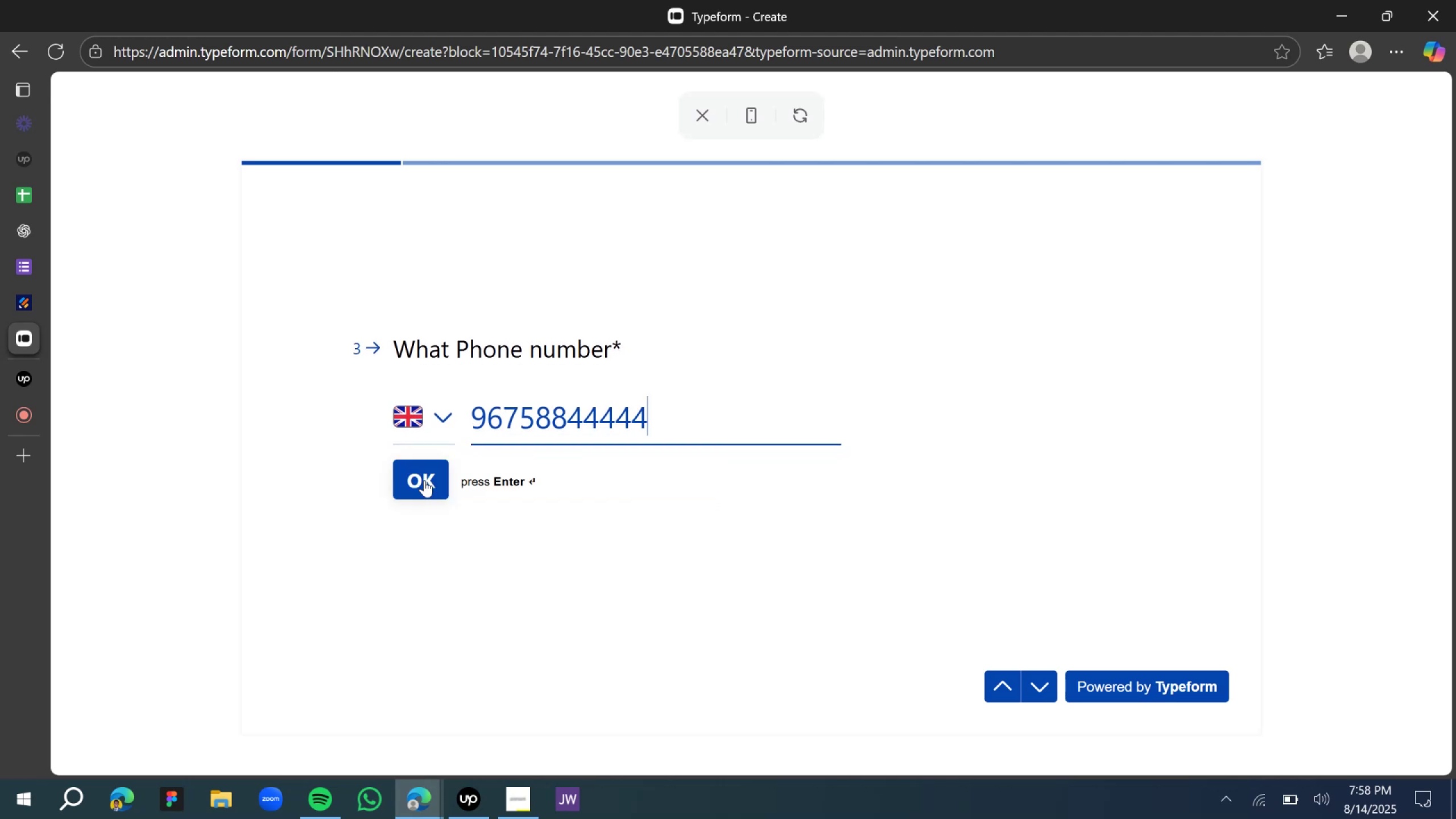 
left_click([424, 480])
 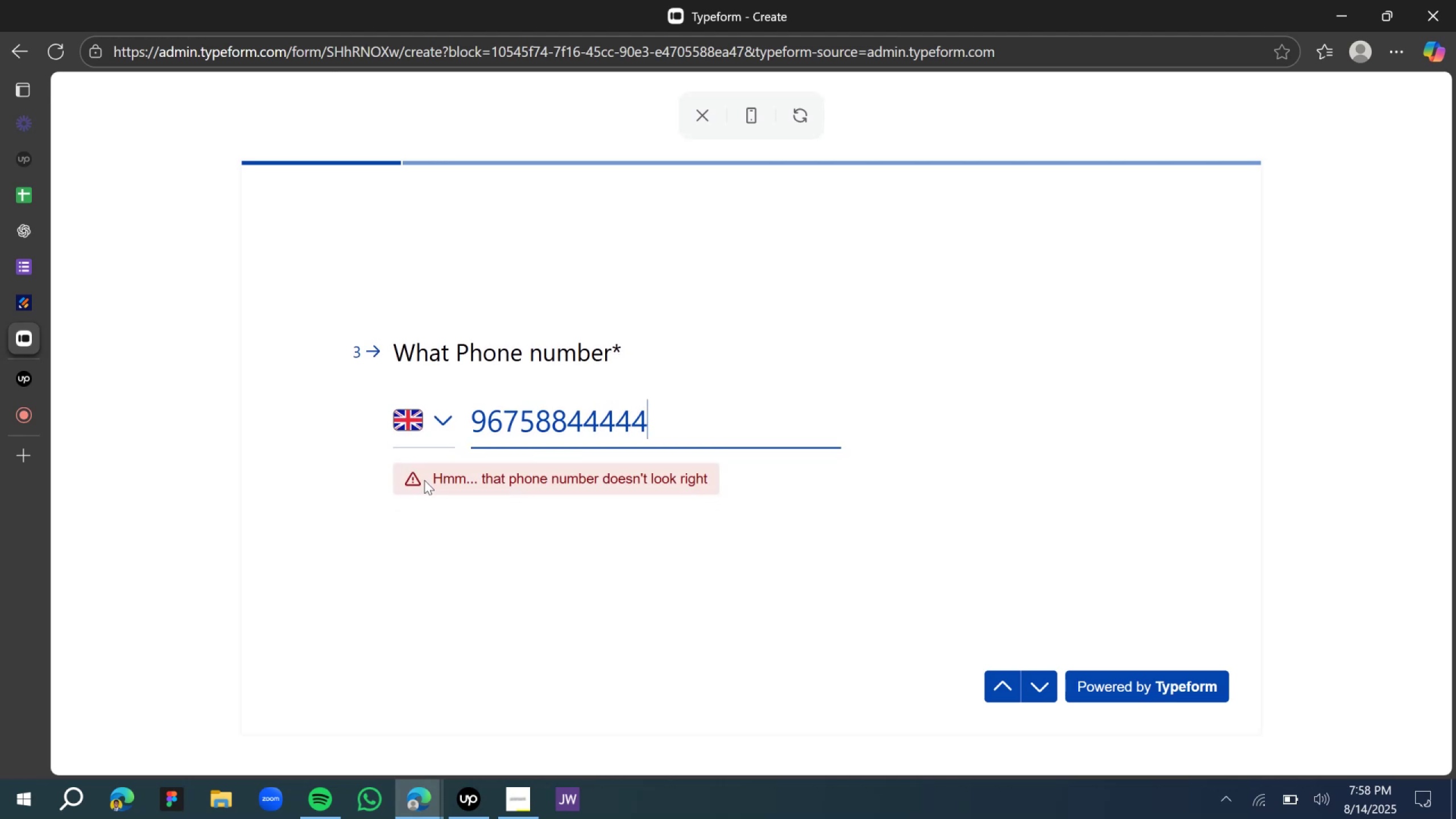 
key(4)
 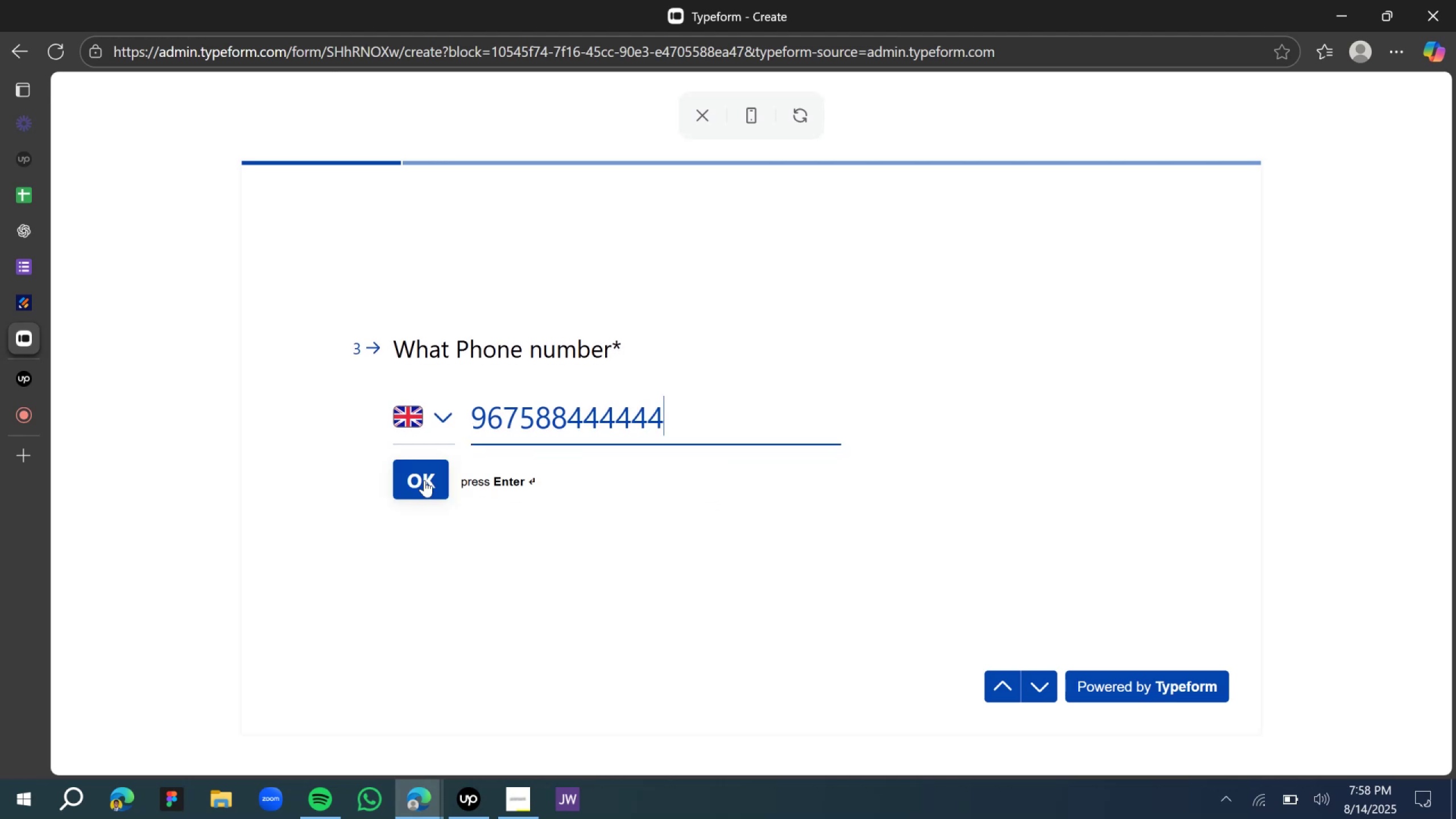 
left_click([424, 480])
 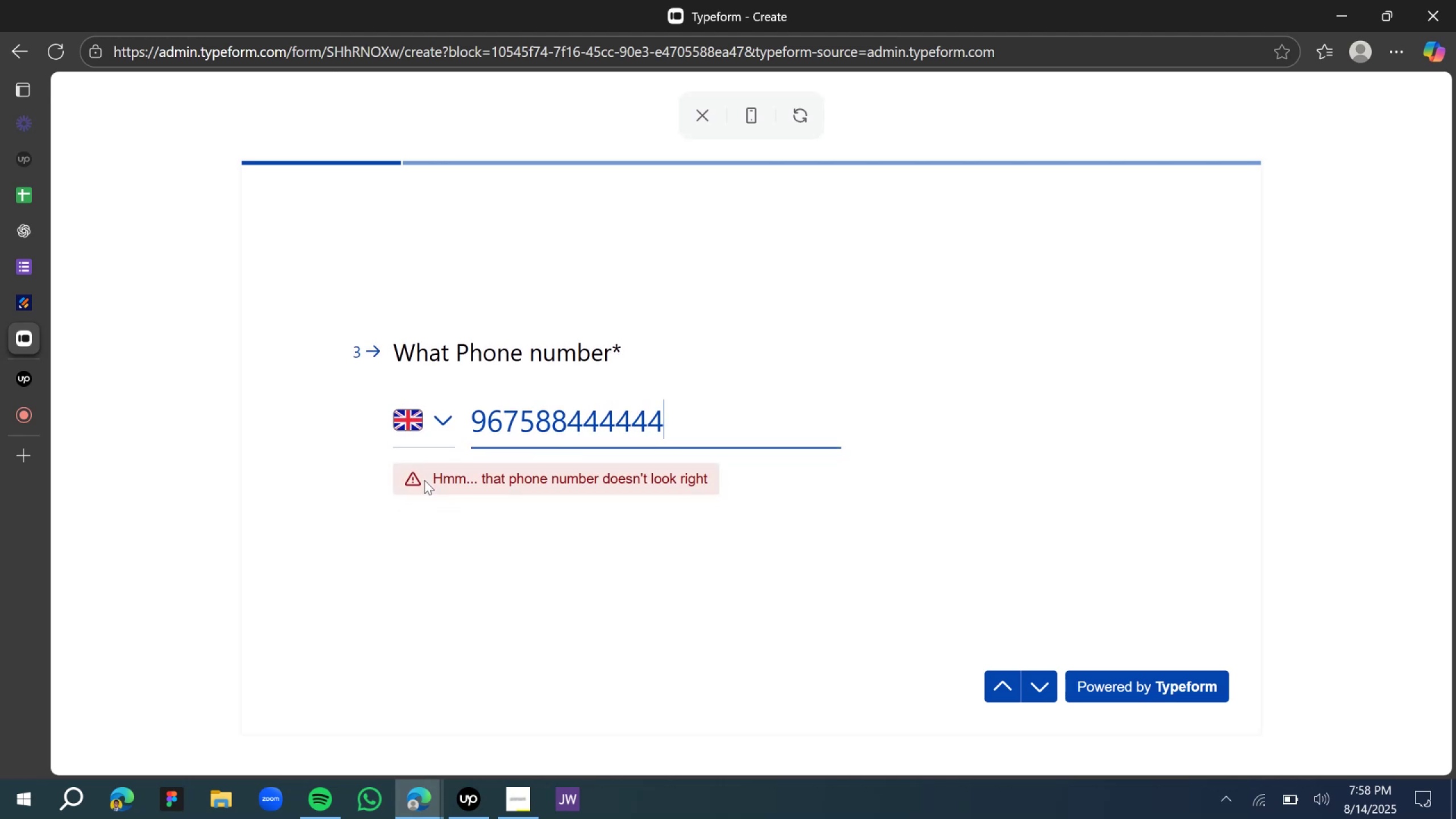 
key(4)
 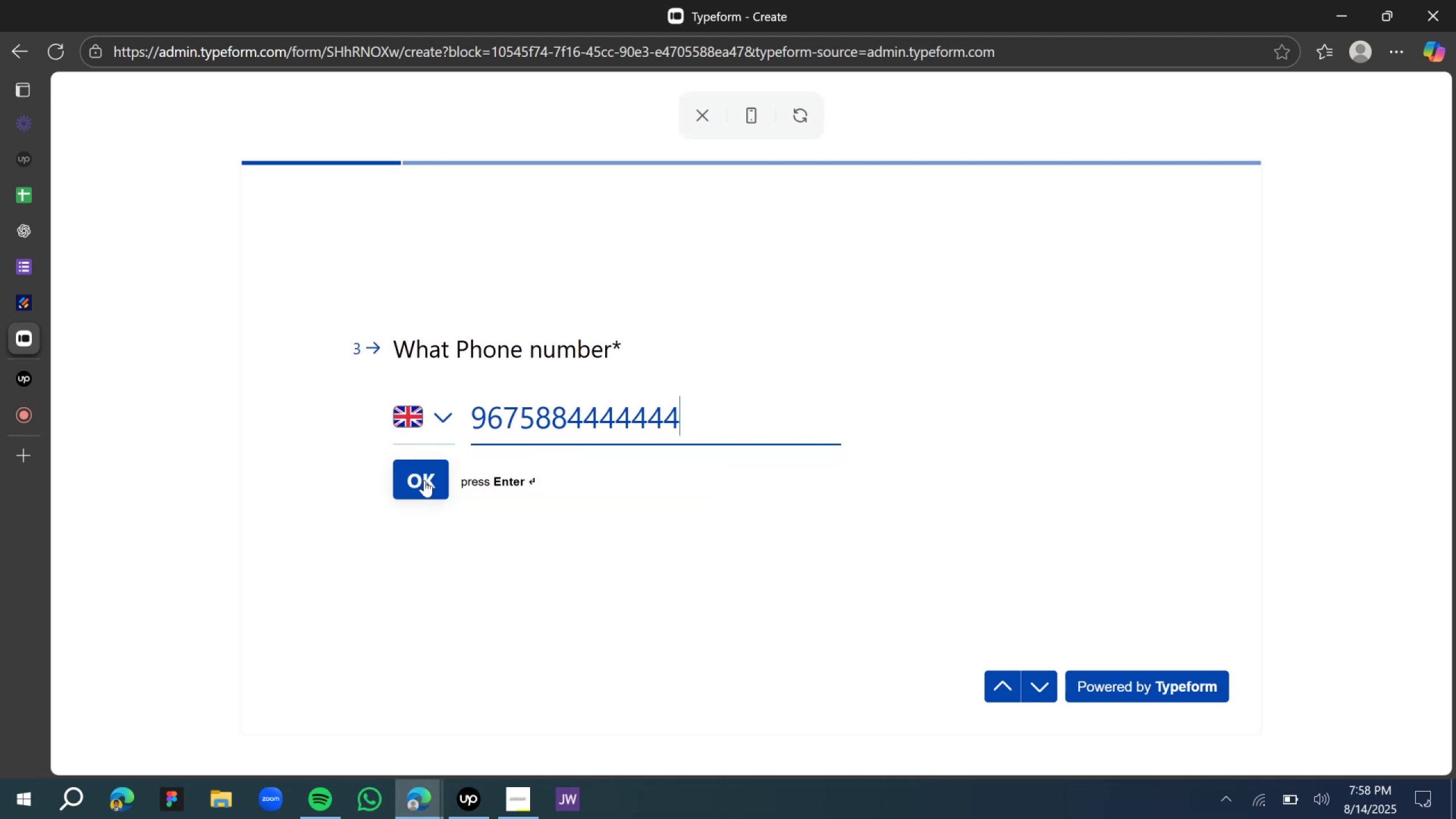 
left_click([424, 480])
 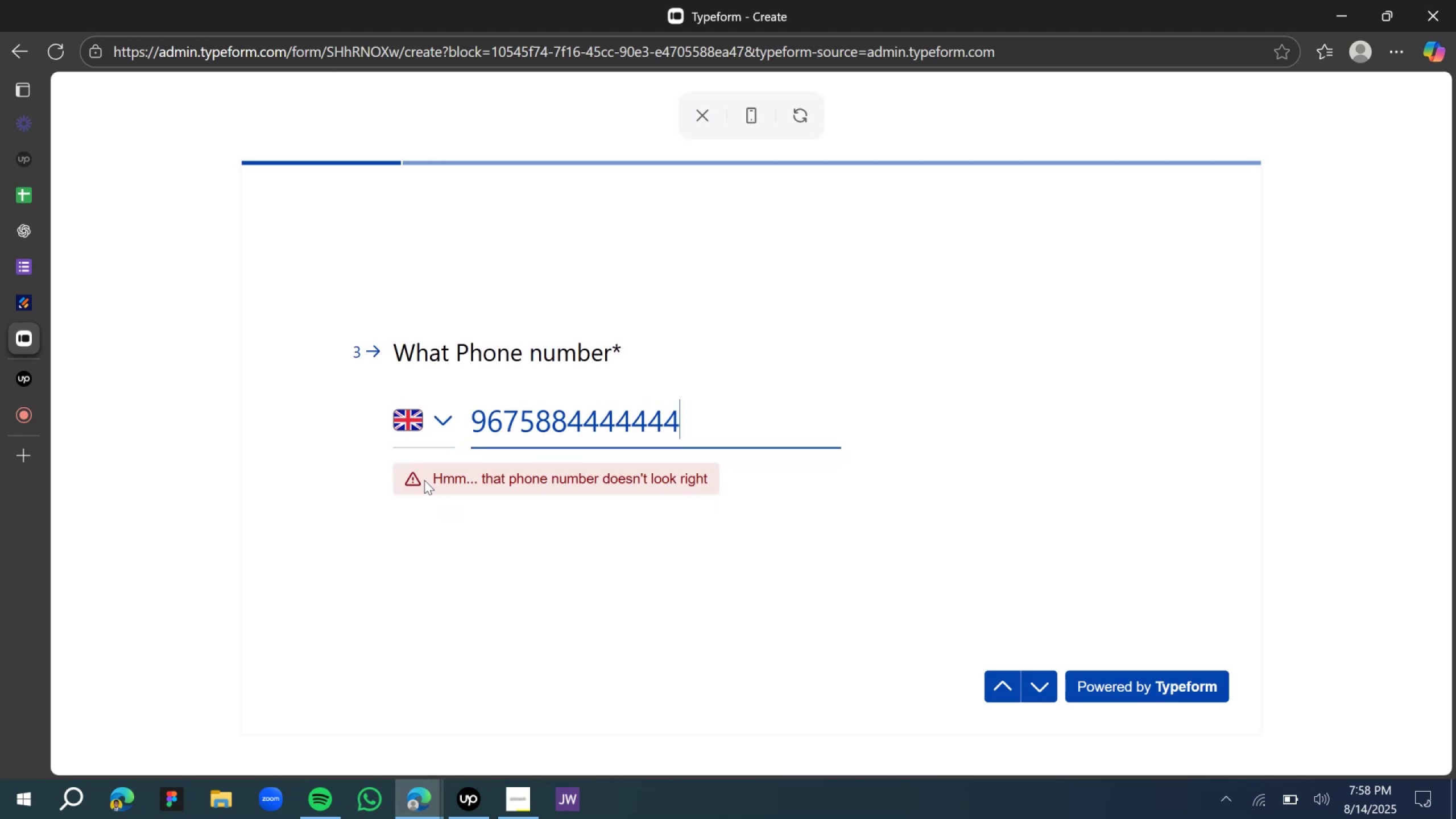 
key(4)
 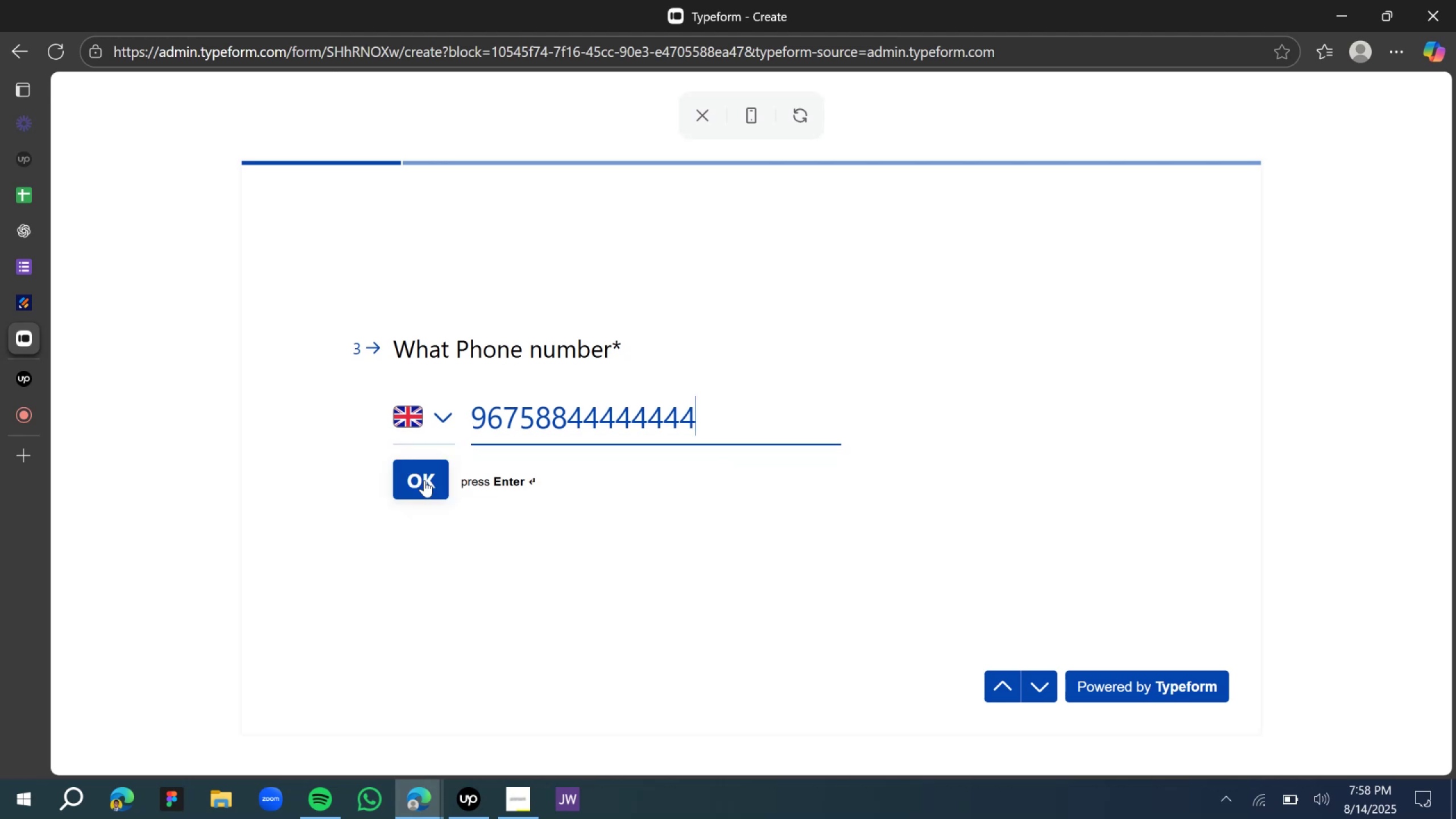 
left_click([424, 480])
 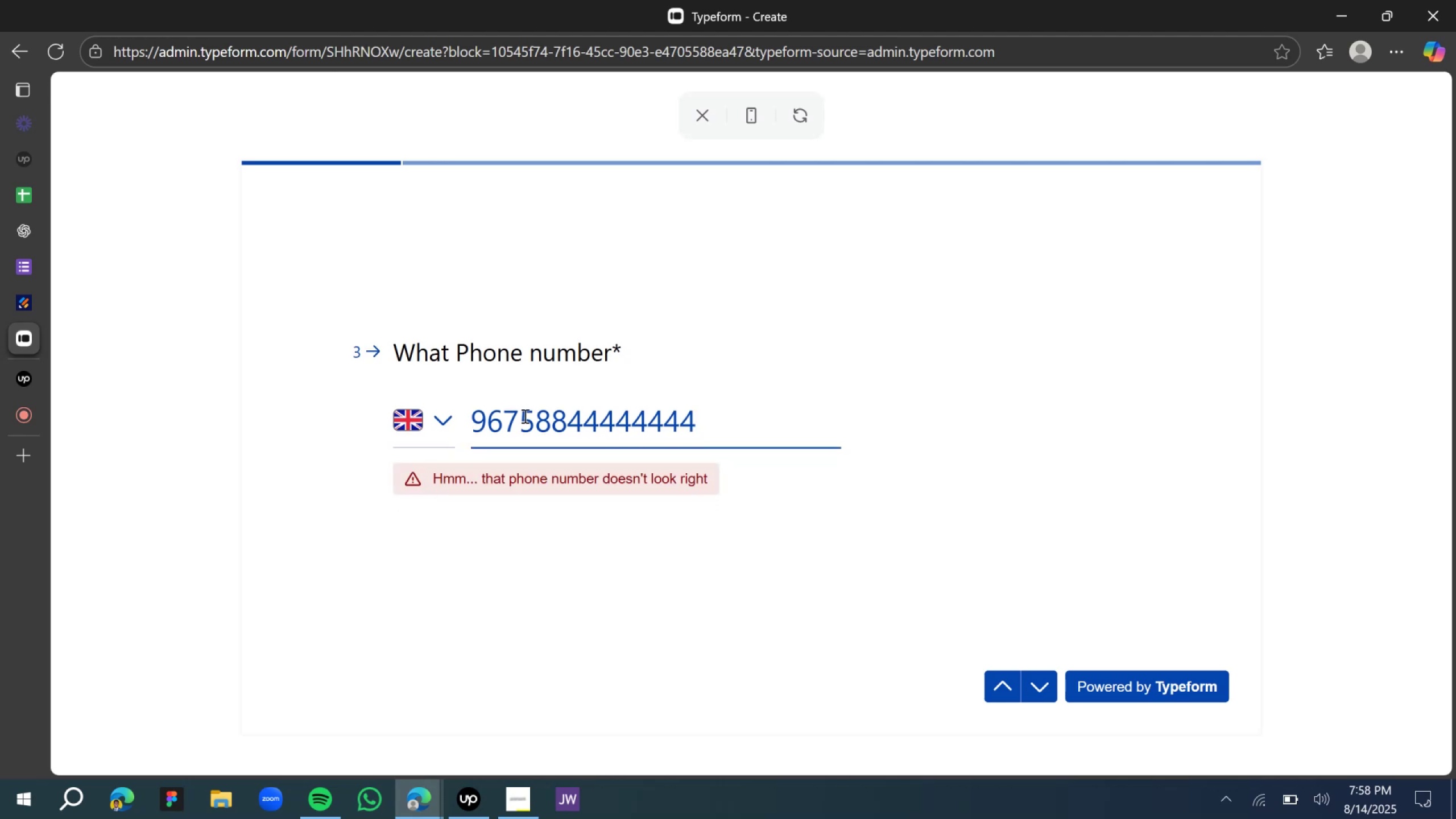 
left_click([497, 422])
 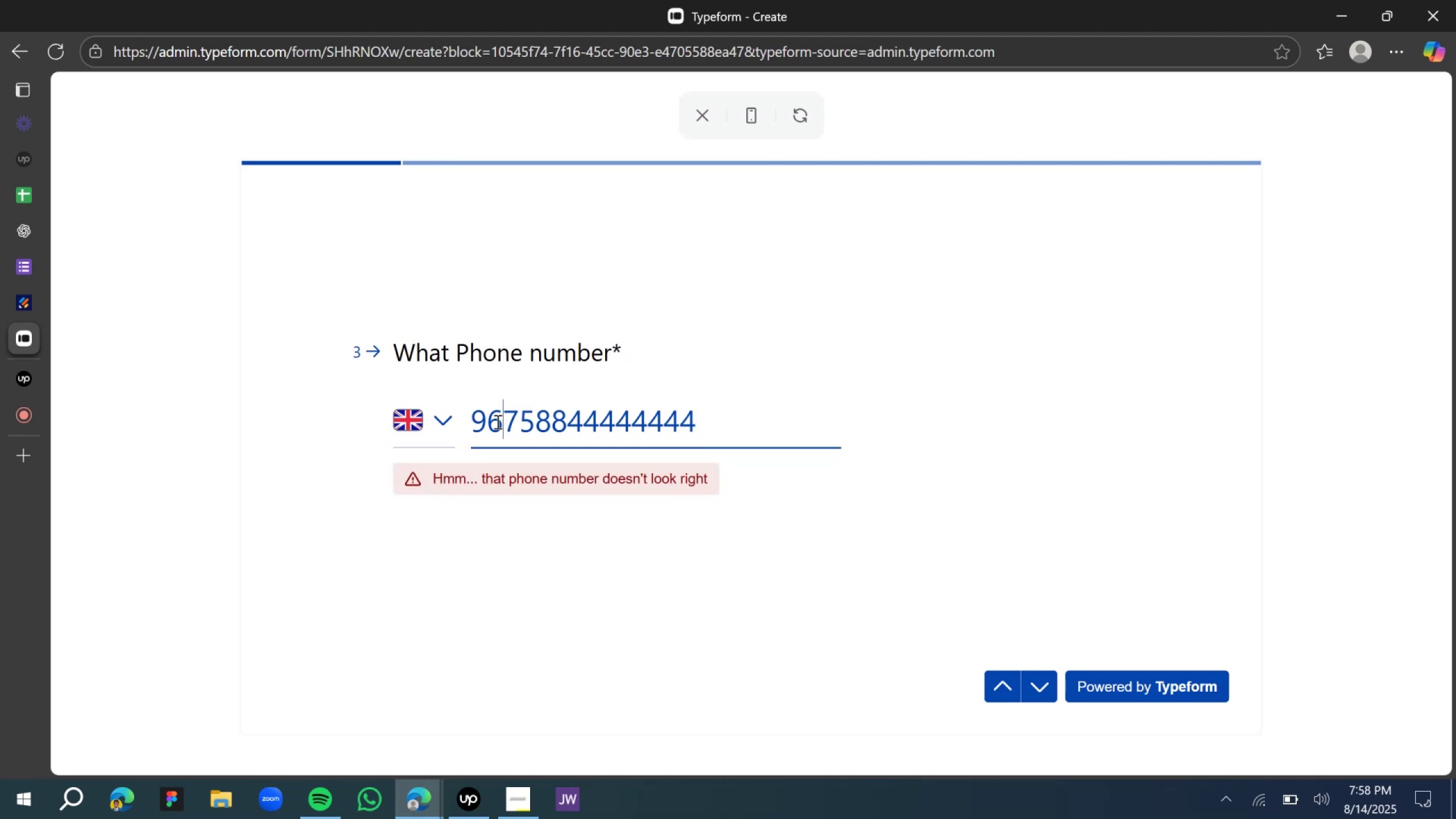 
key(Backspace)
 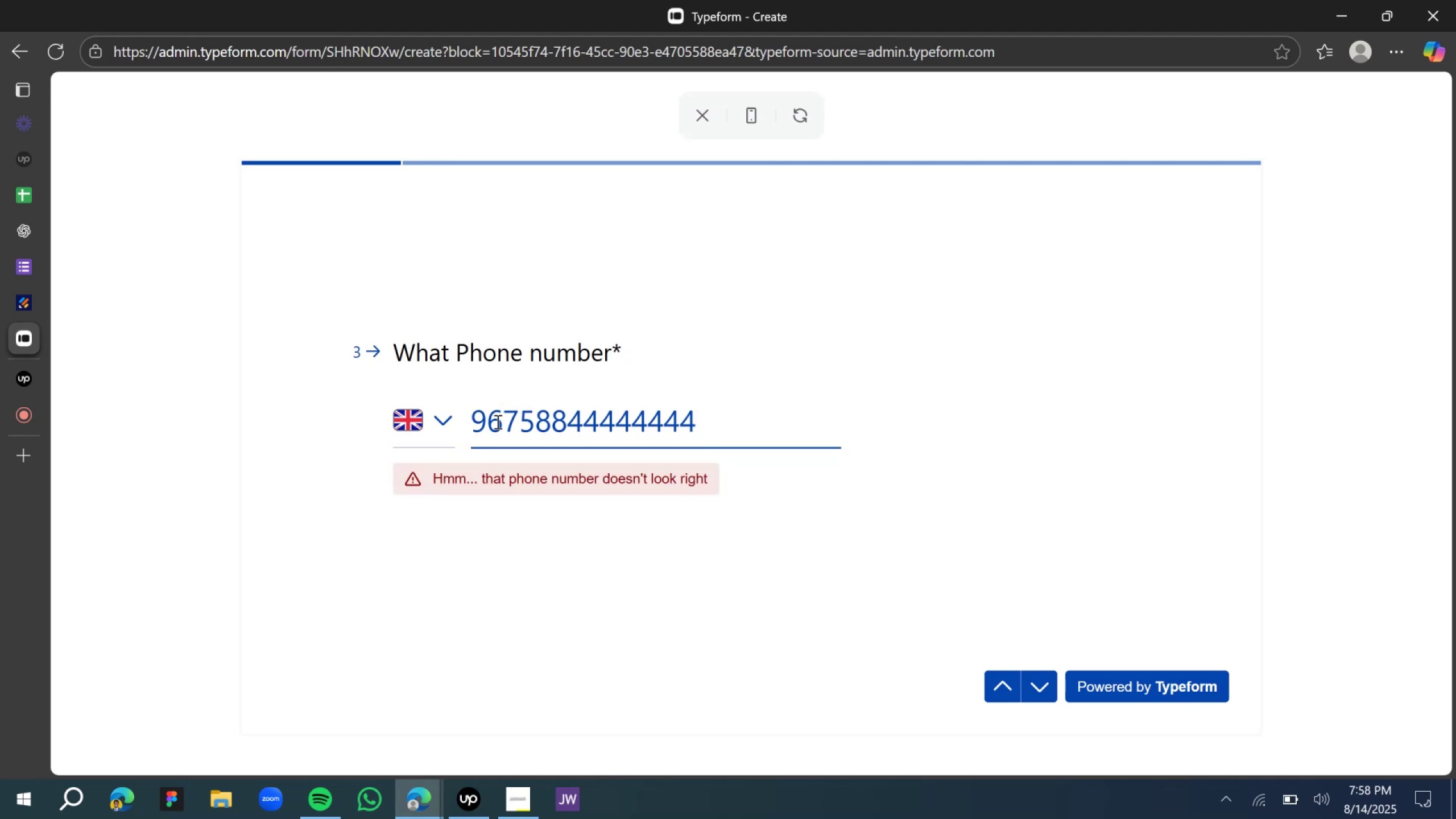 
key(Backspace)
 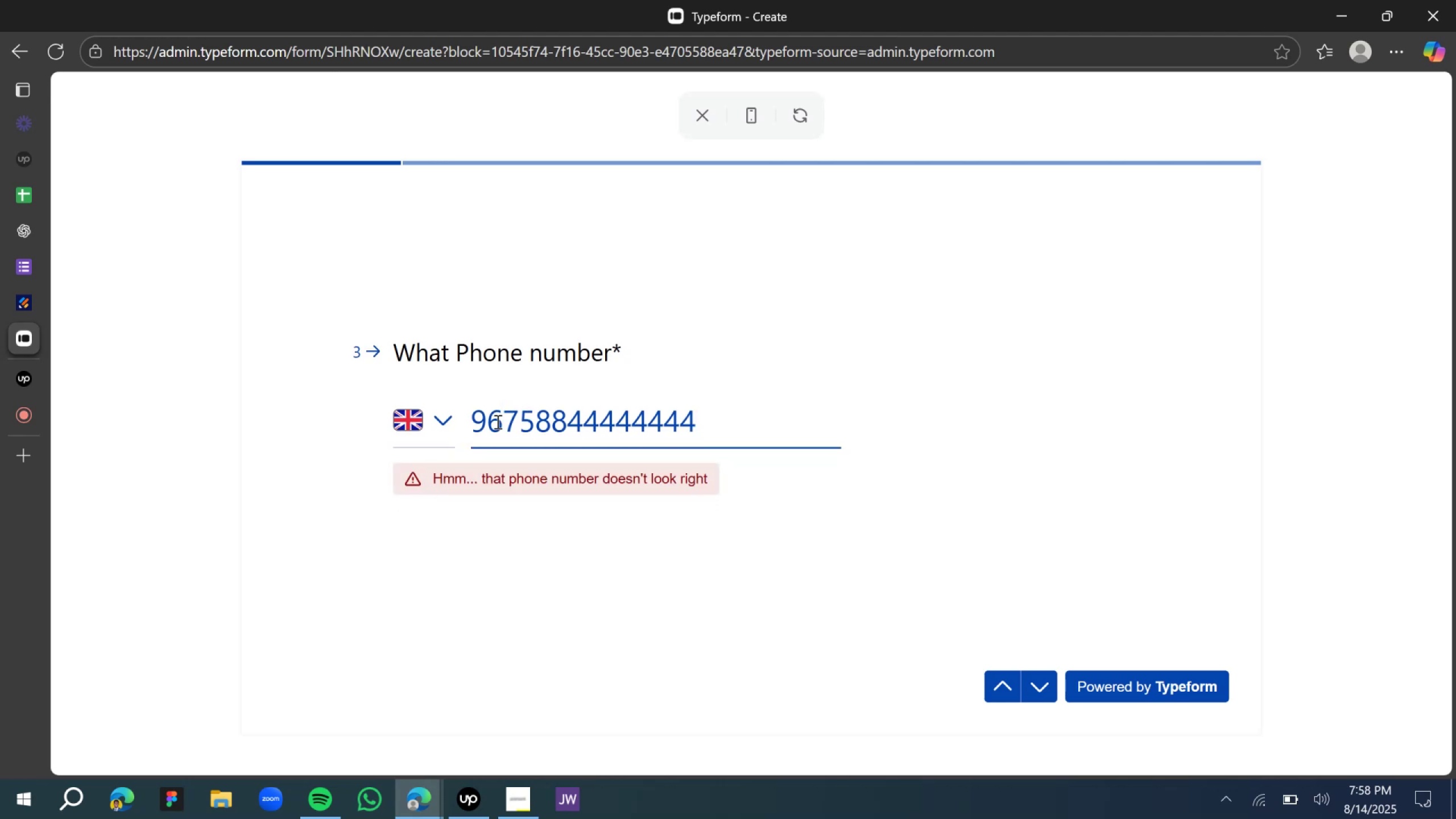 
key(Backspace)
 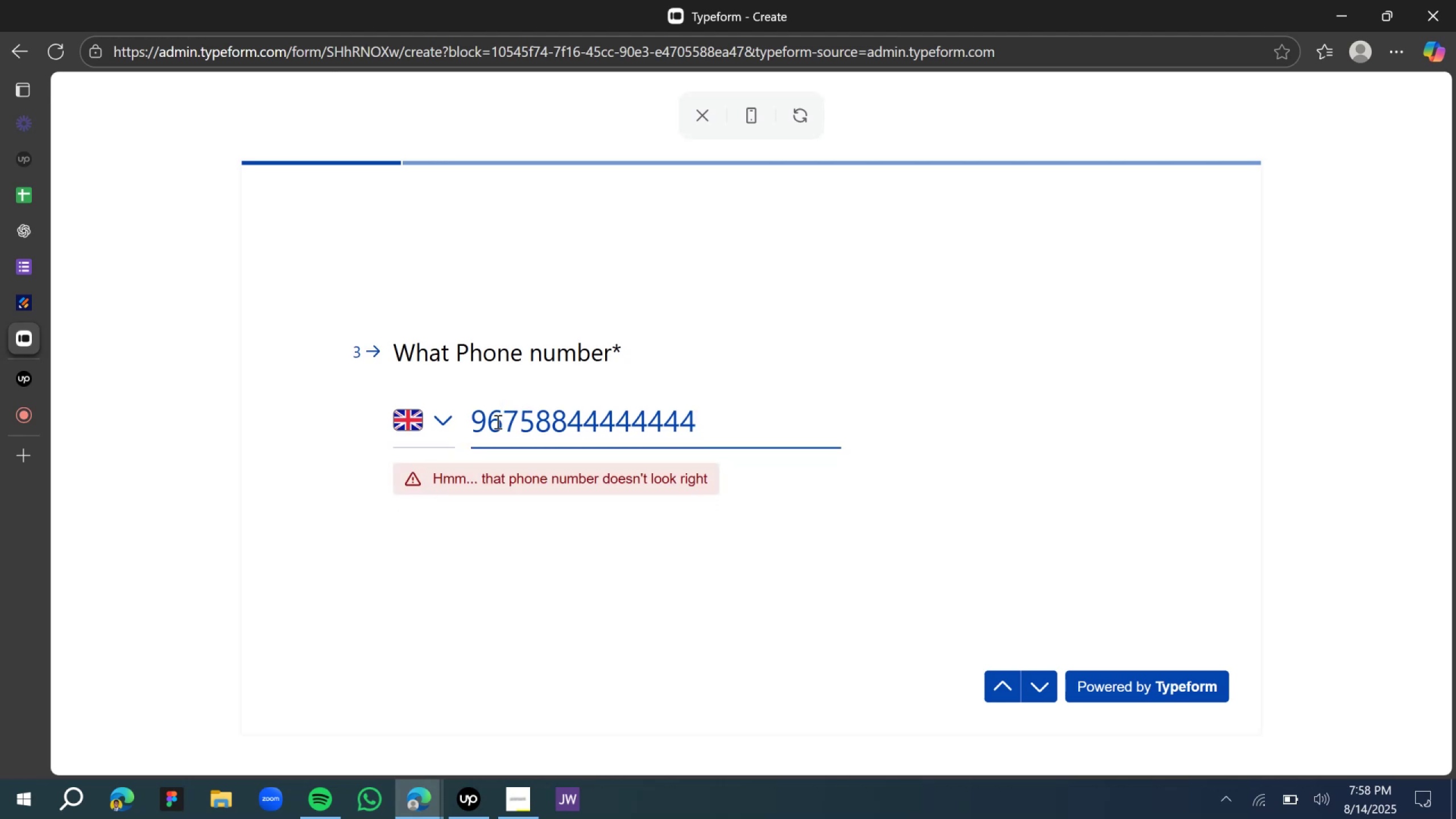 
key(1)
 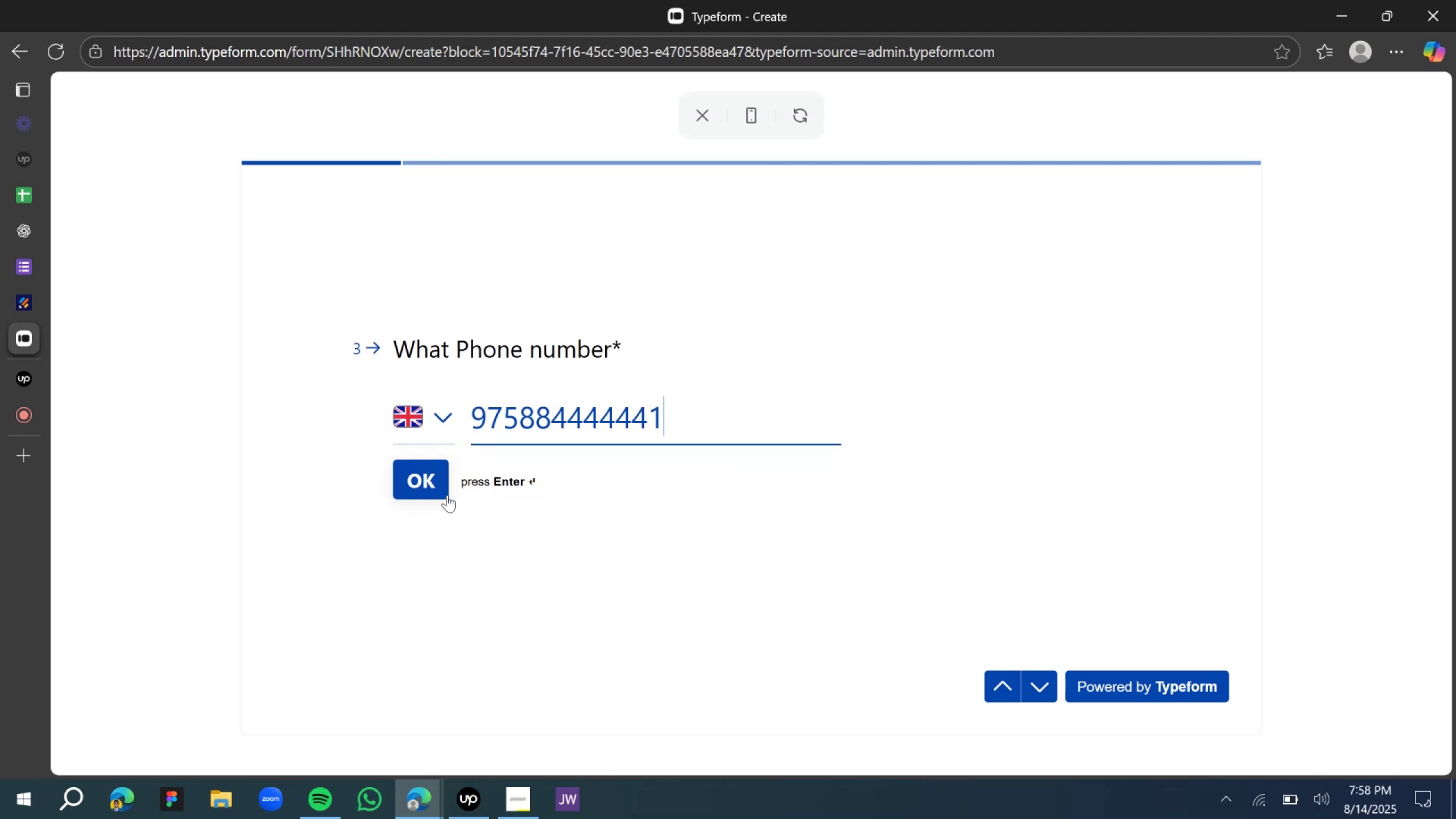 
left_click([445, 492])
 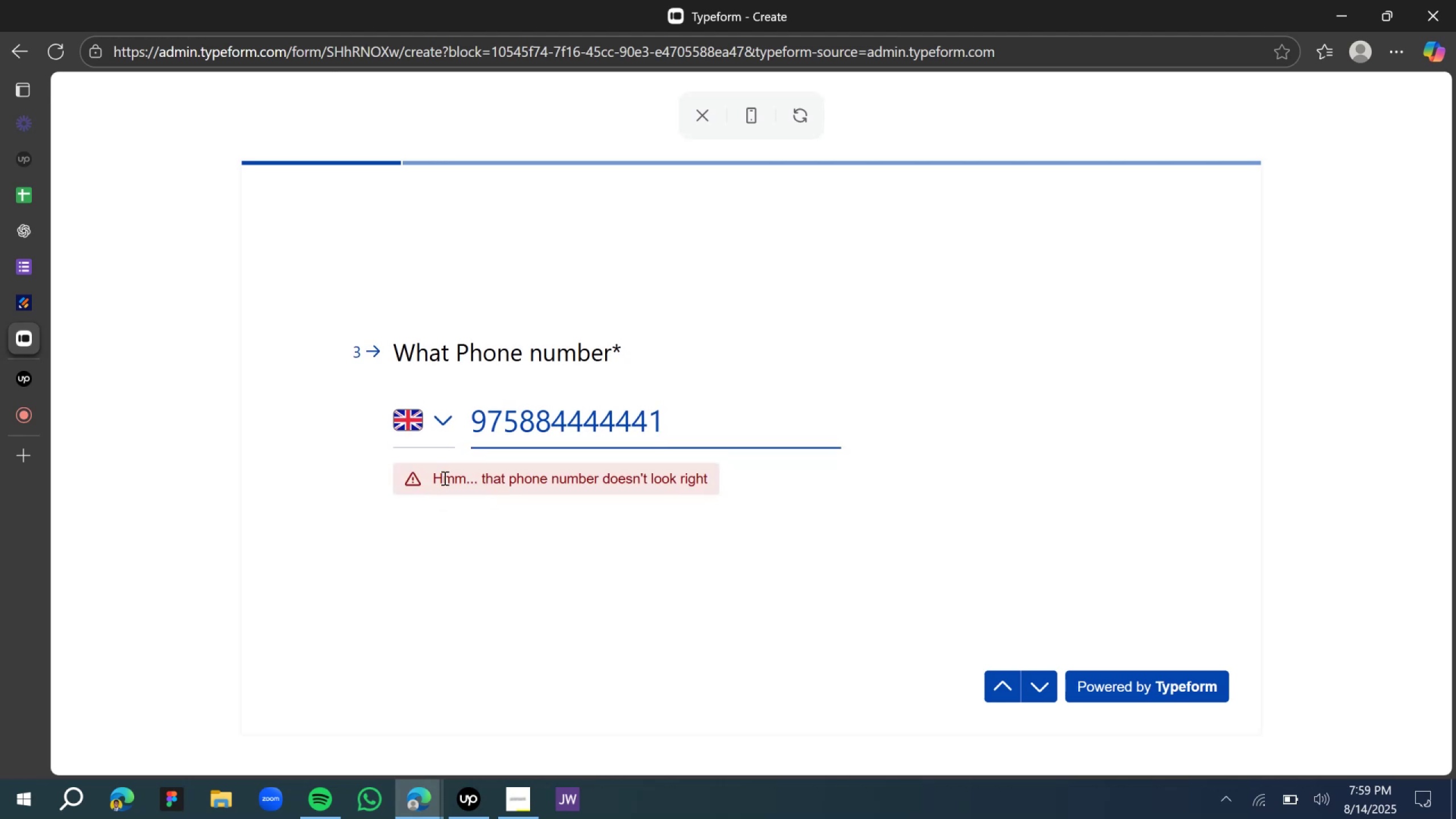 
left_click([442, 416])
 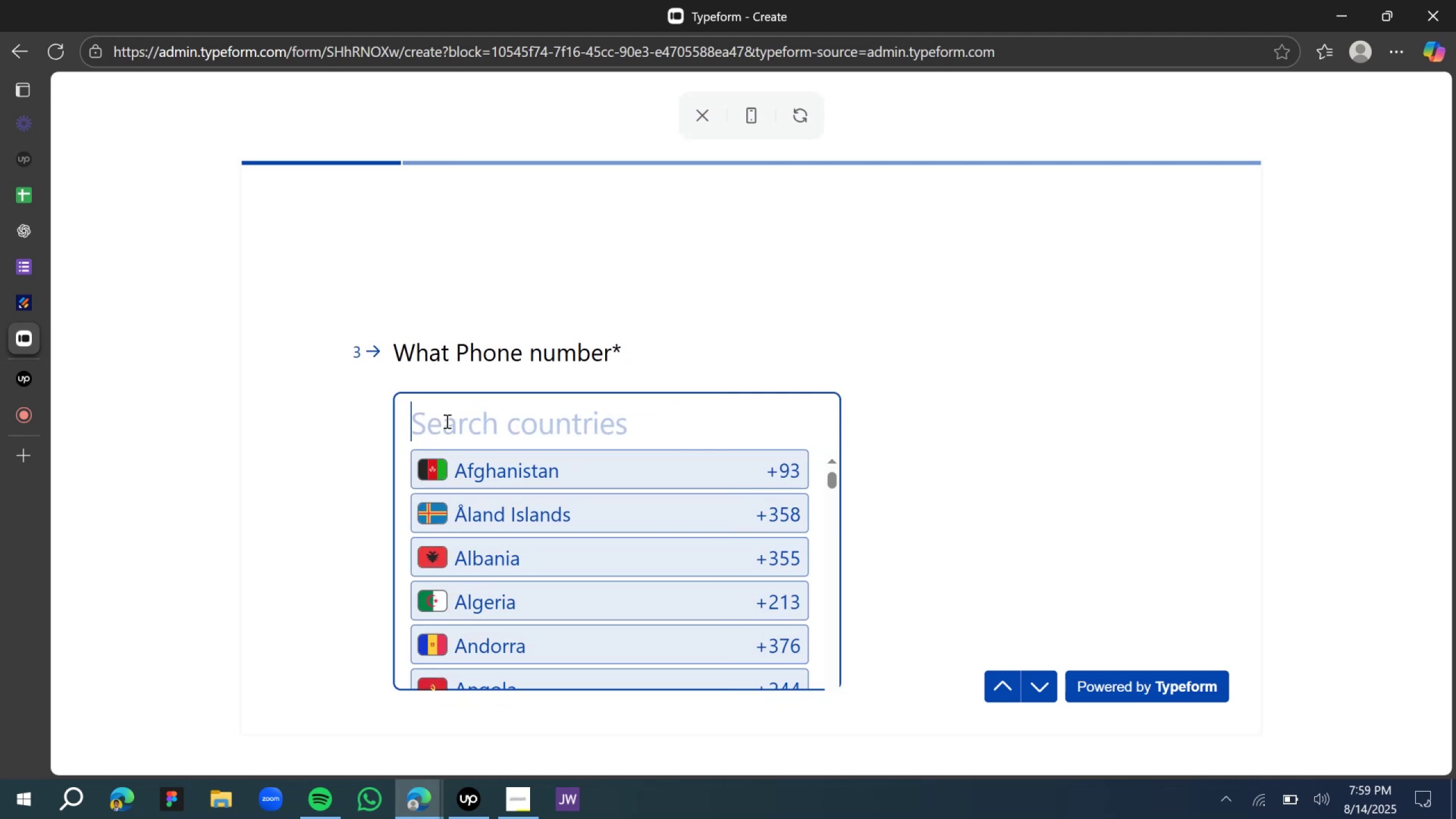 
scroll: coordinate [584, 493], scroll_direction: down, amount: 21.0
 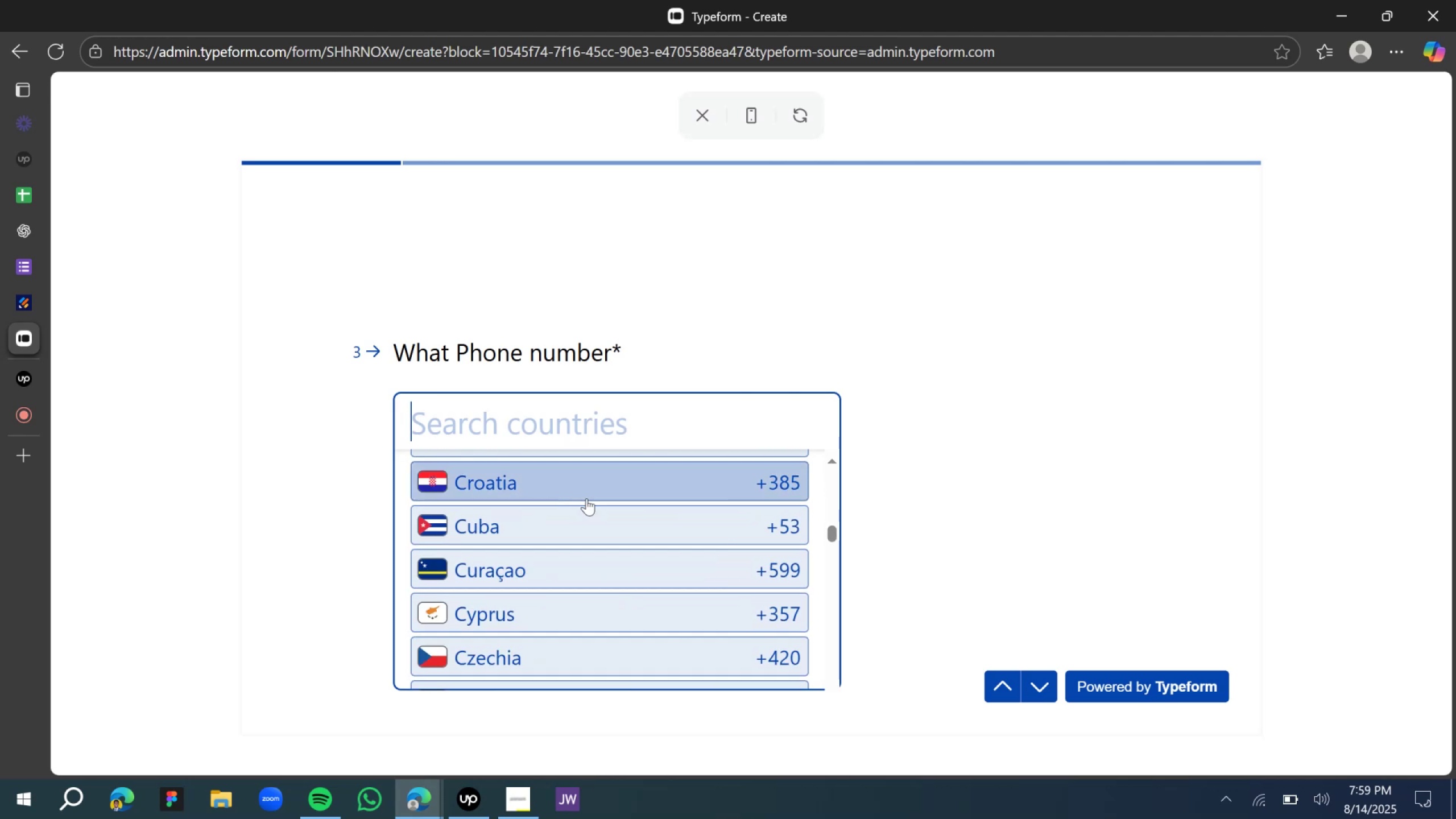 
type(nige)
 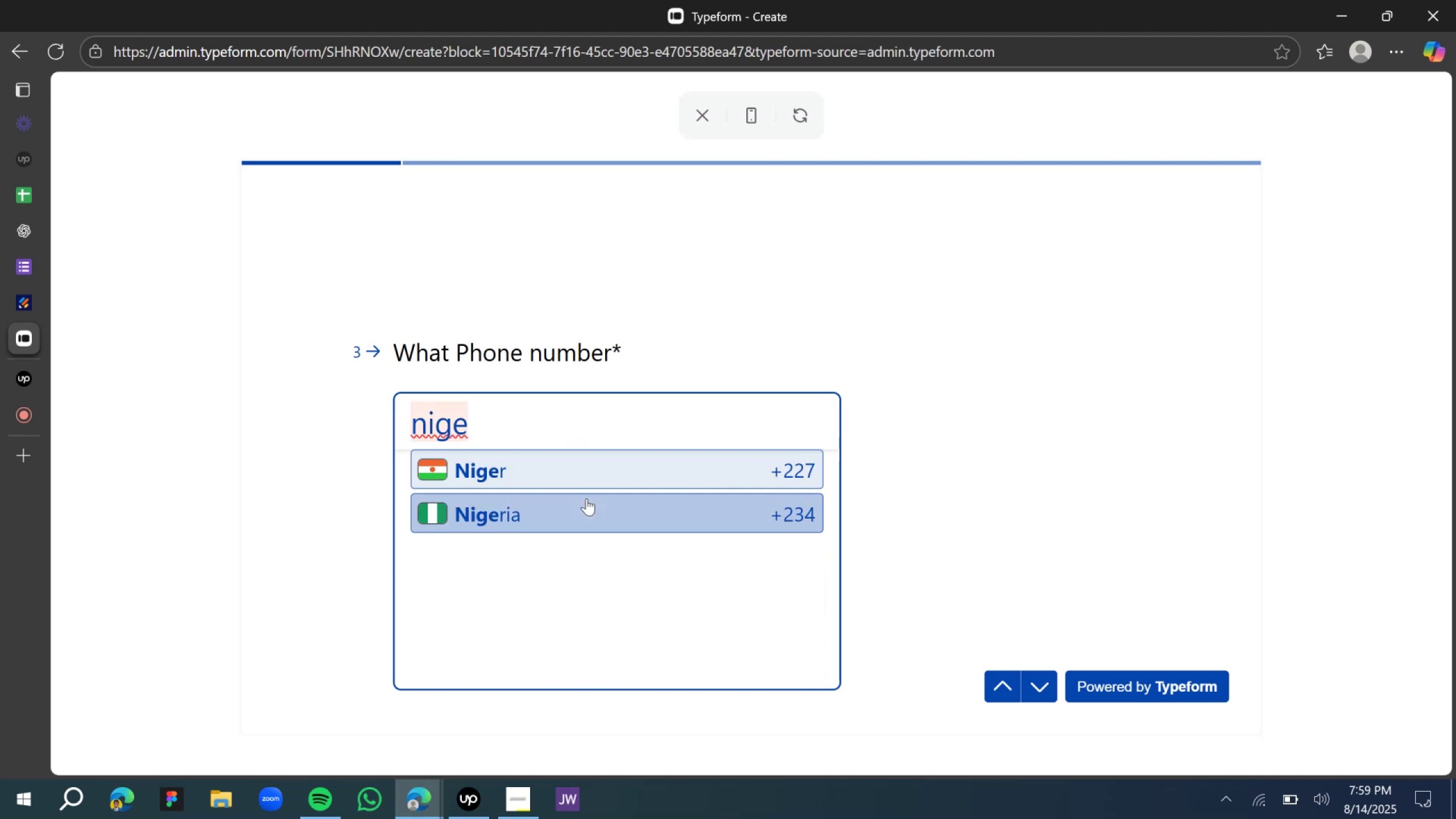 
left_click([586, 498])
 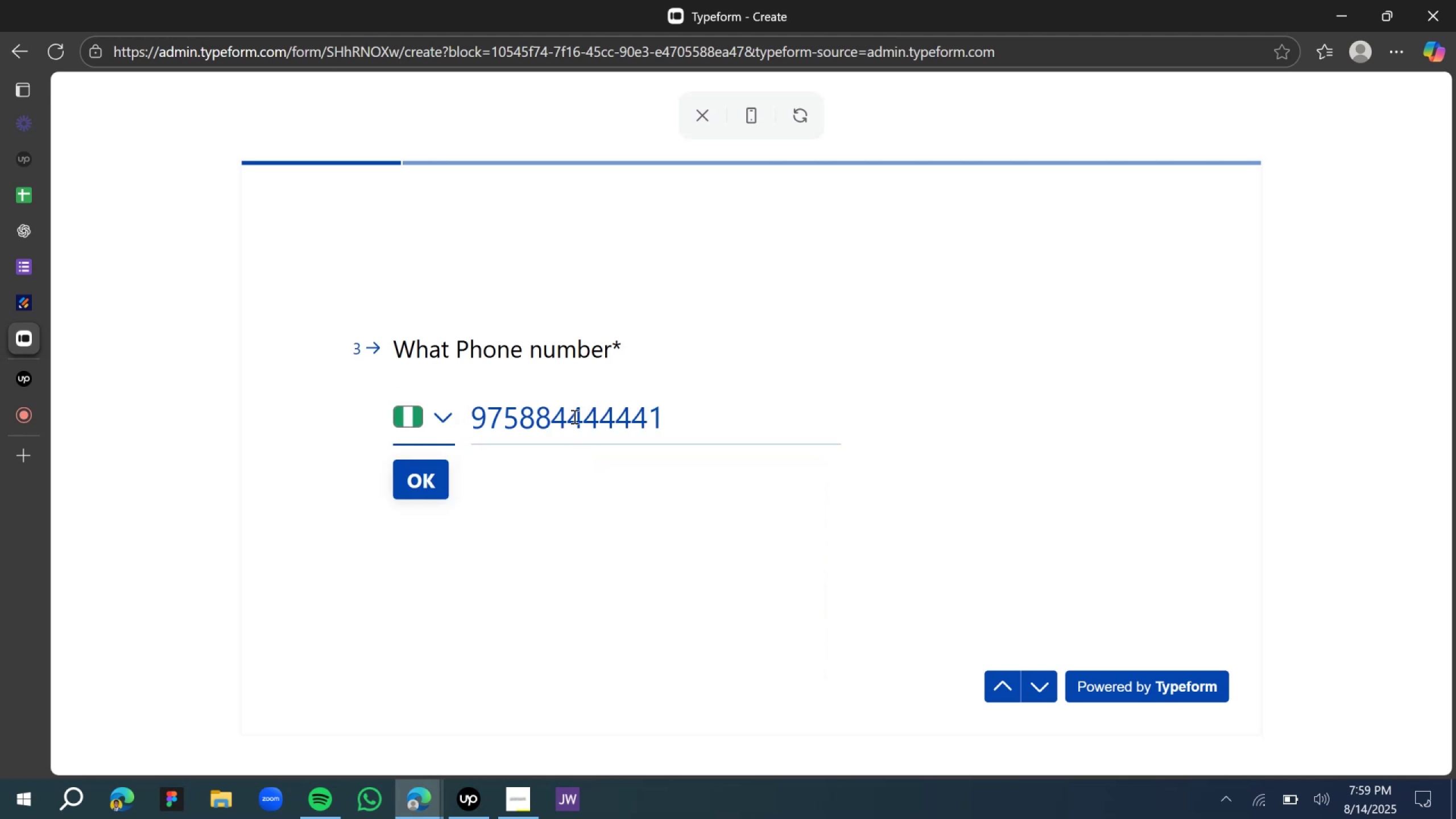 
double_click([573, 410])
 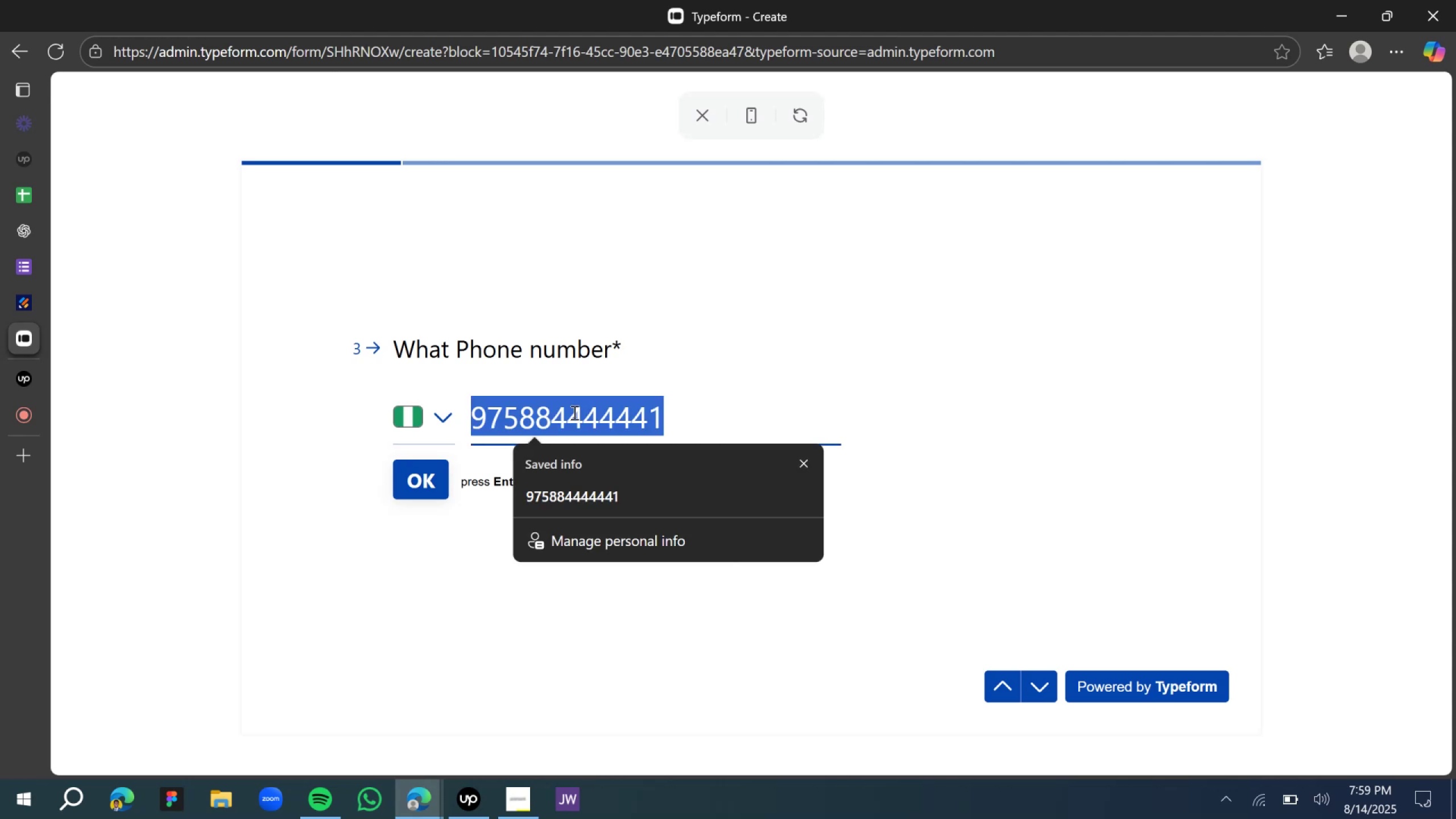 
type(8122321189)
 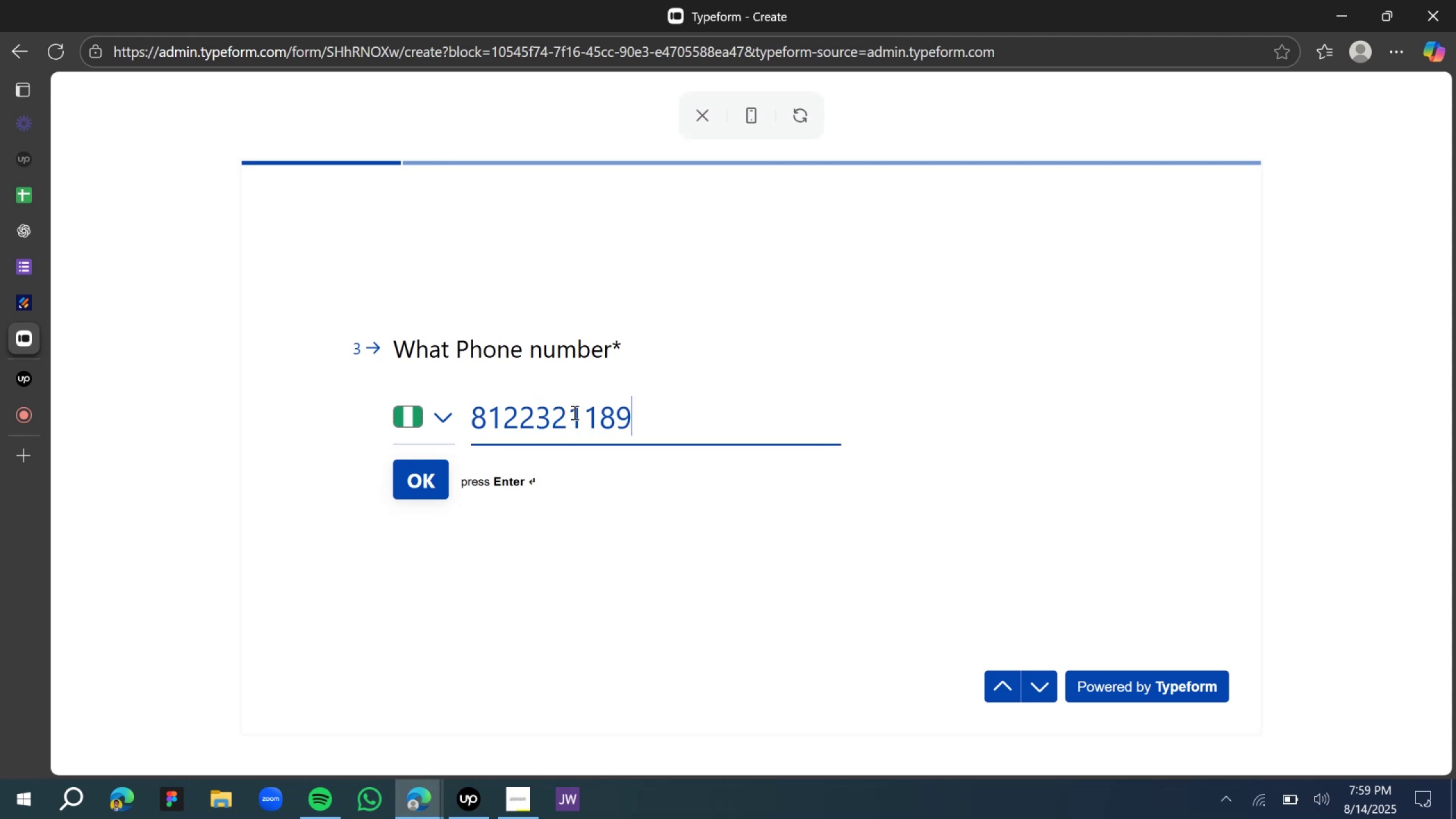 
key(Enter)
 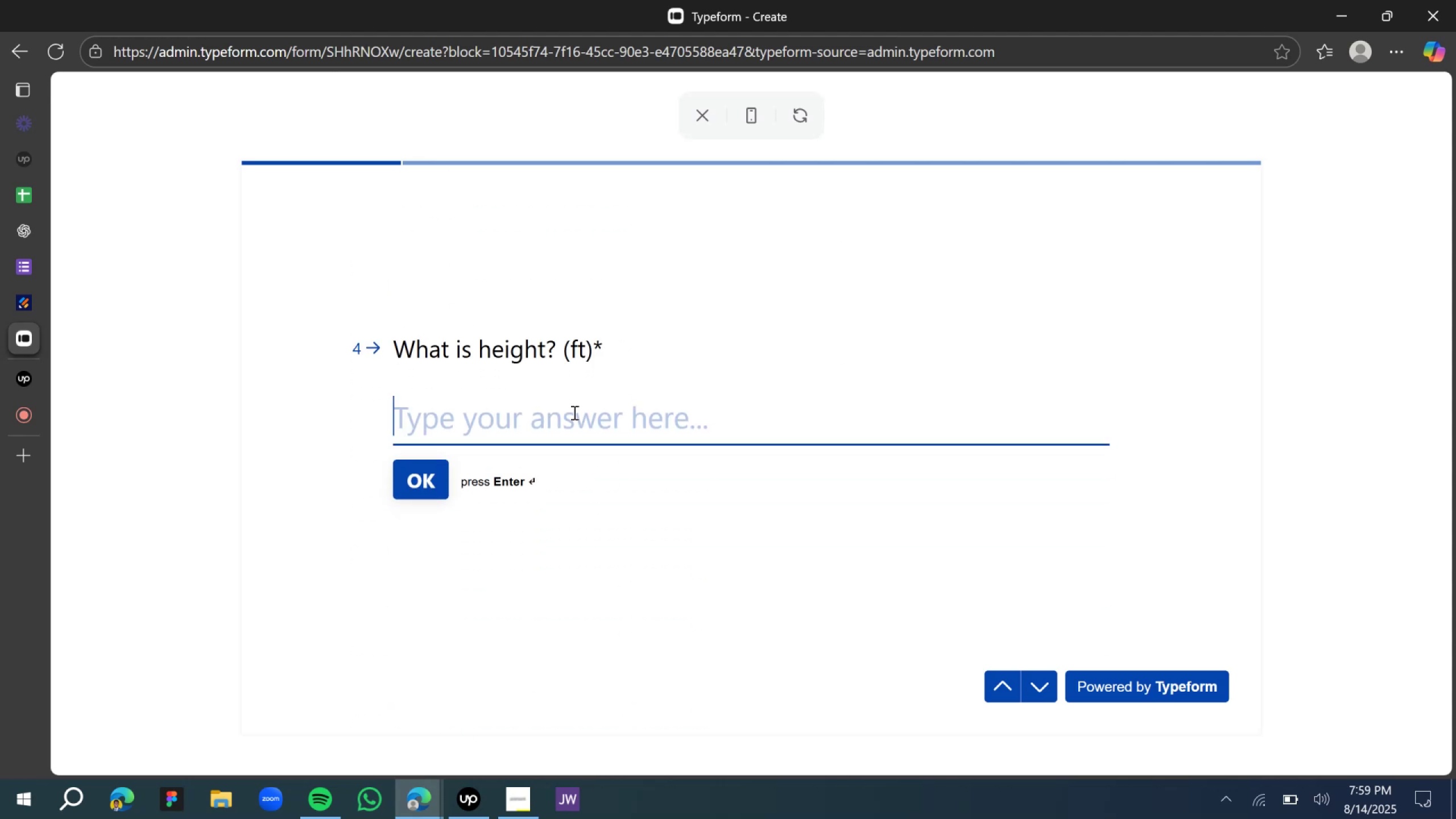 
key(4)
 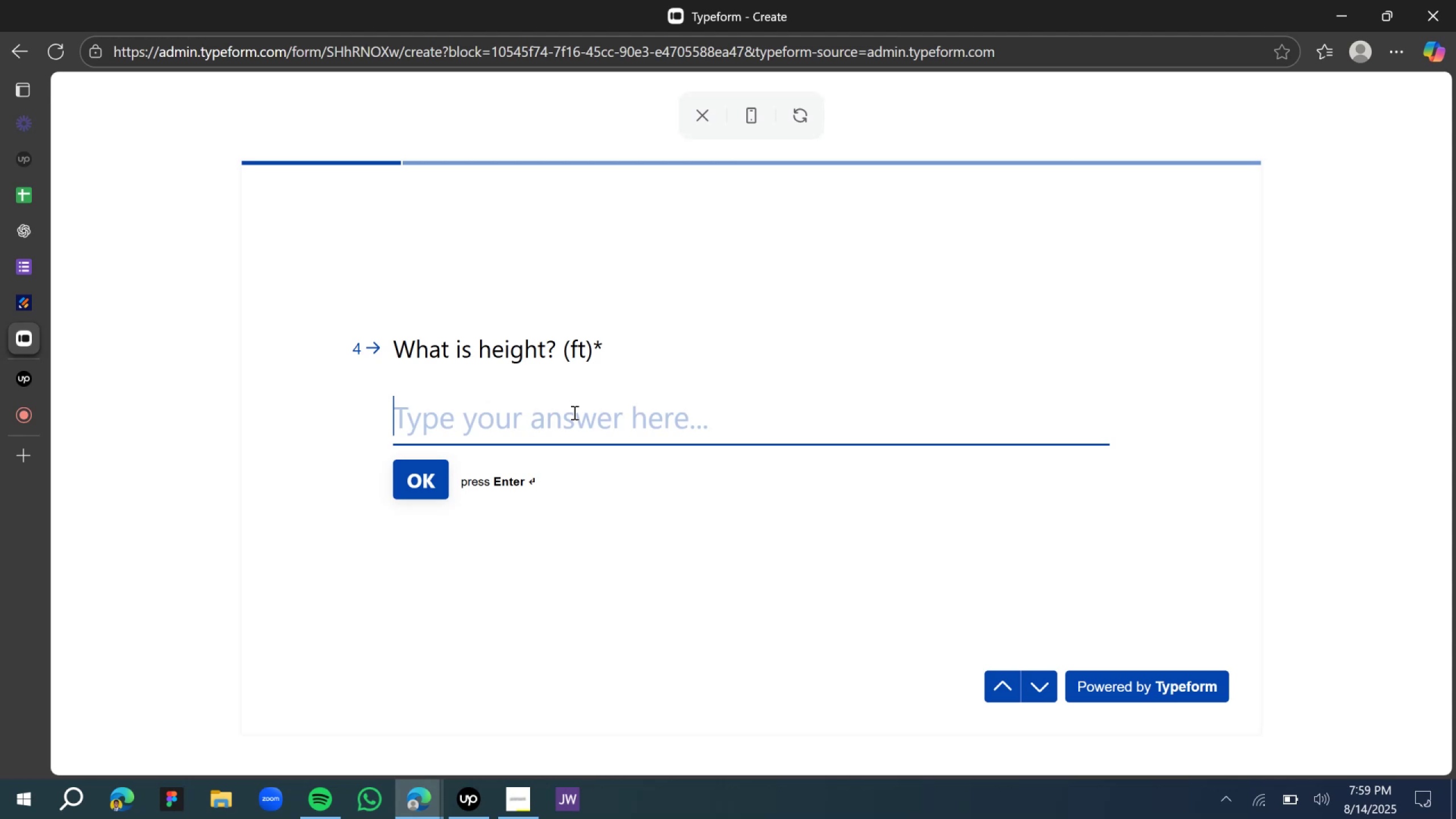 
key(Enter)
 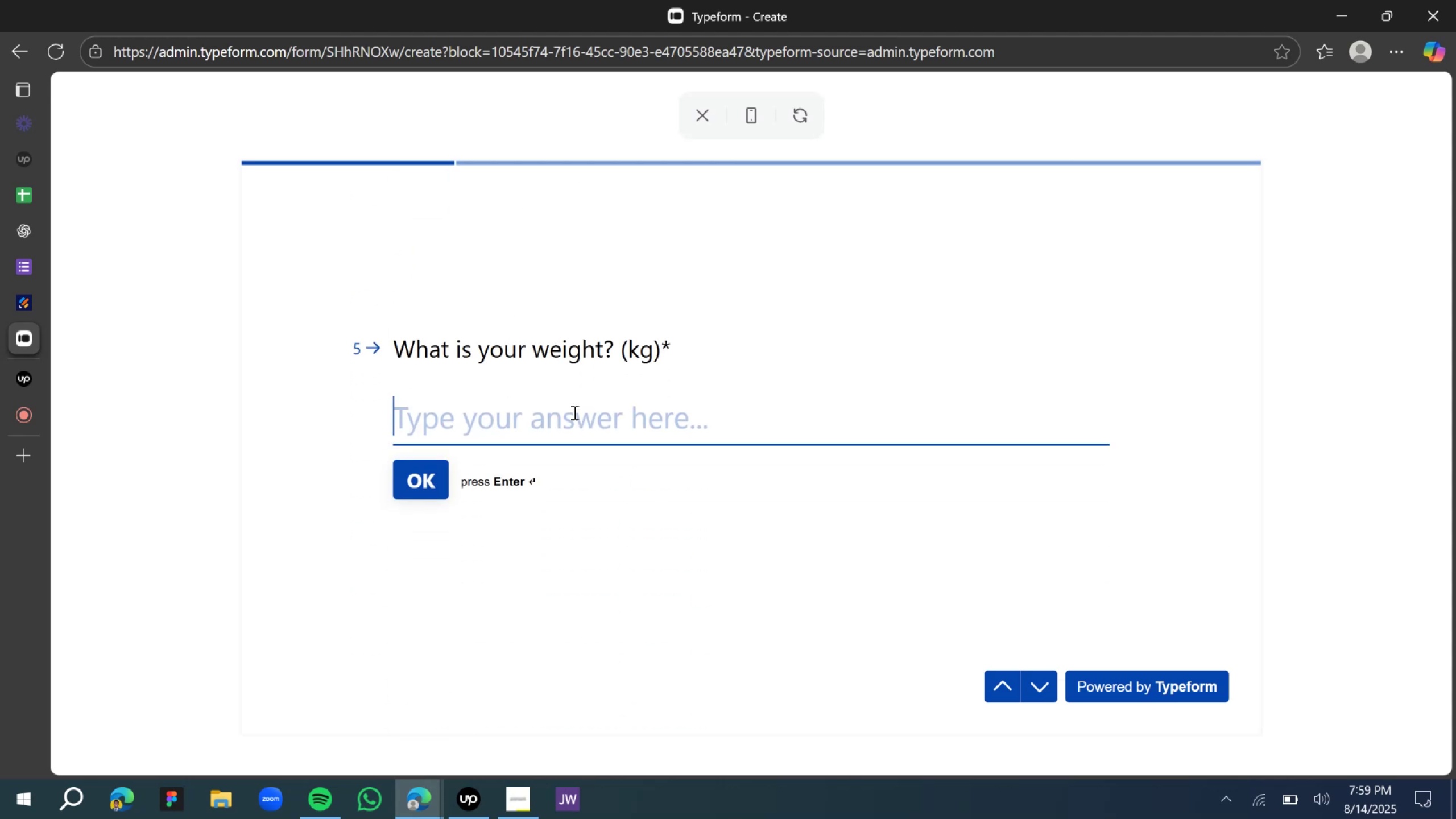 
type(25)
 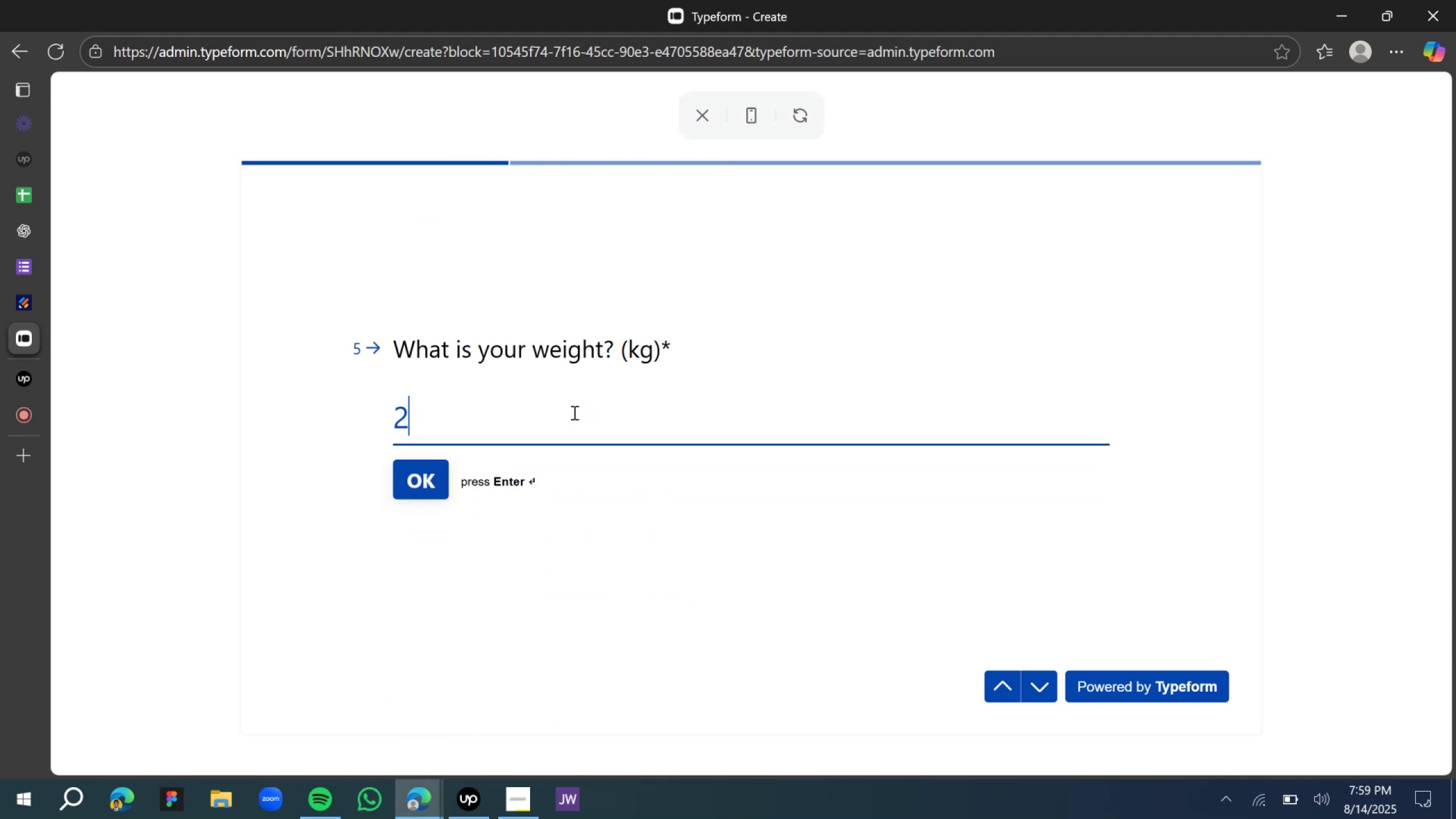 
key(Enter)
 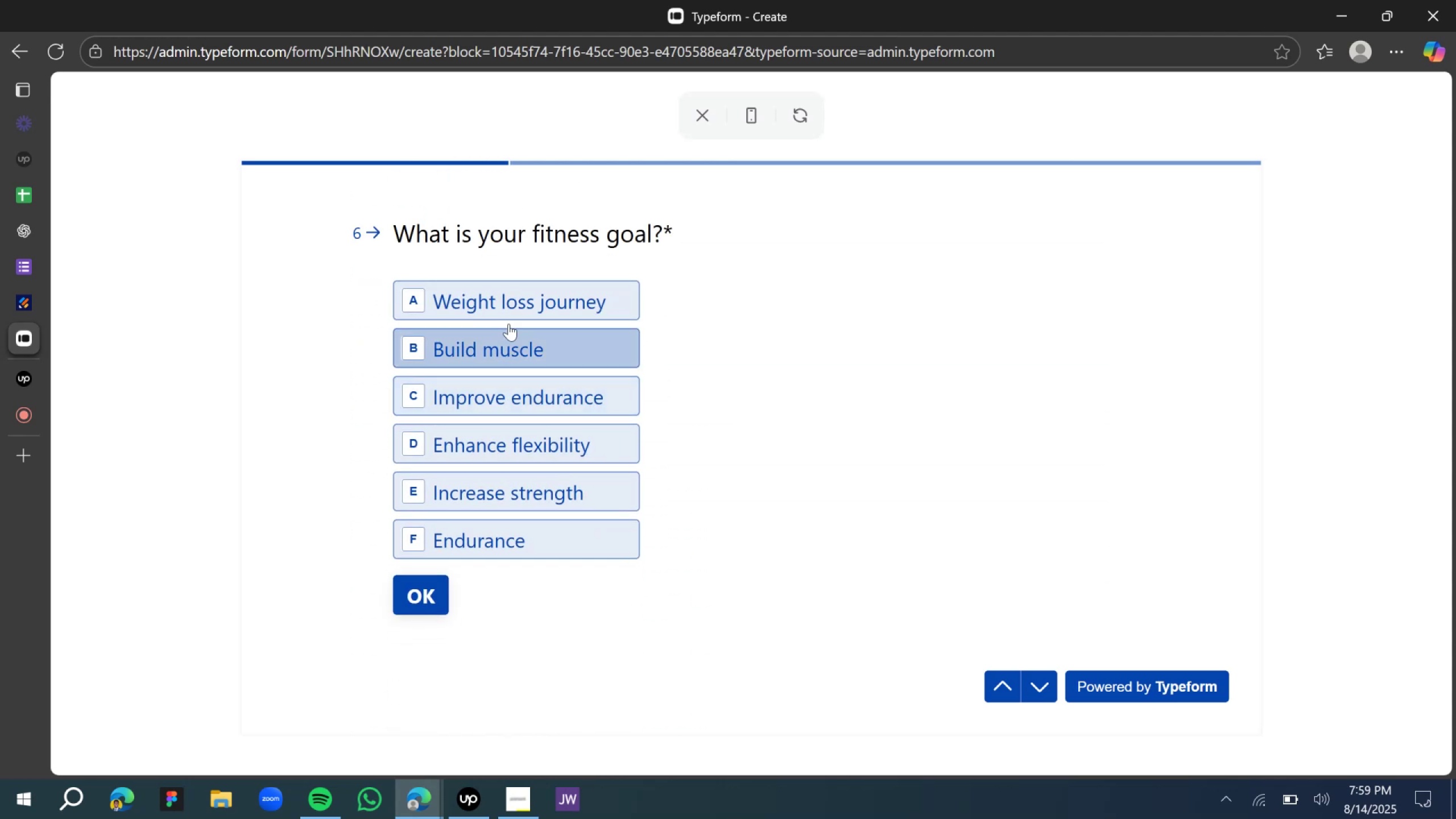 
wait(6.15)
 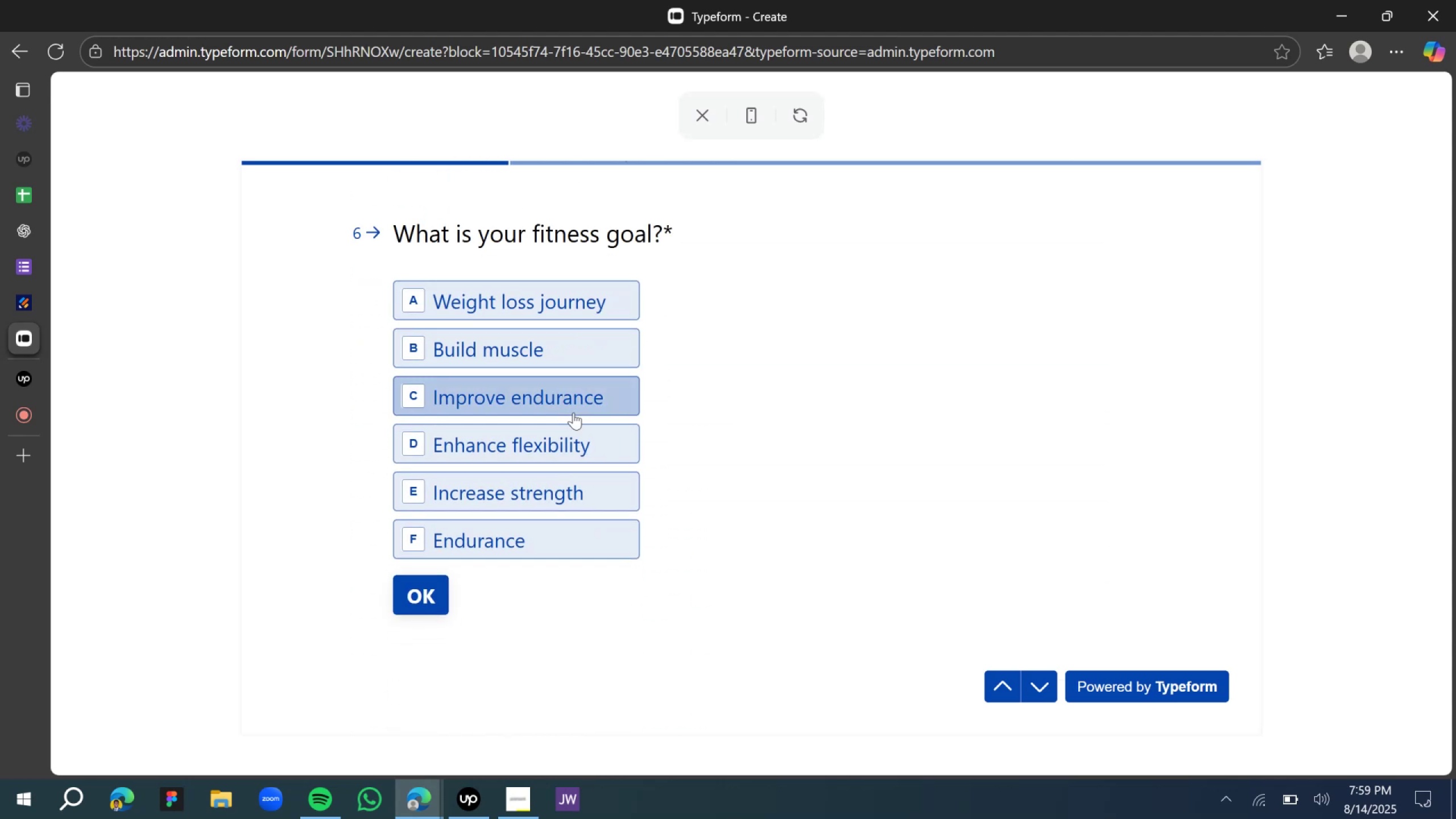 
left_click([553, 323])
 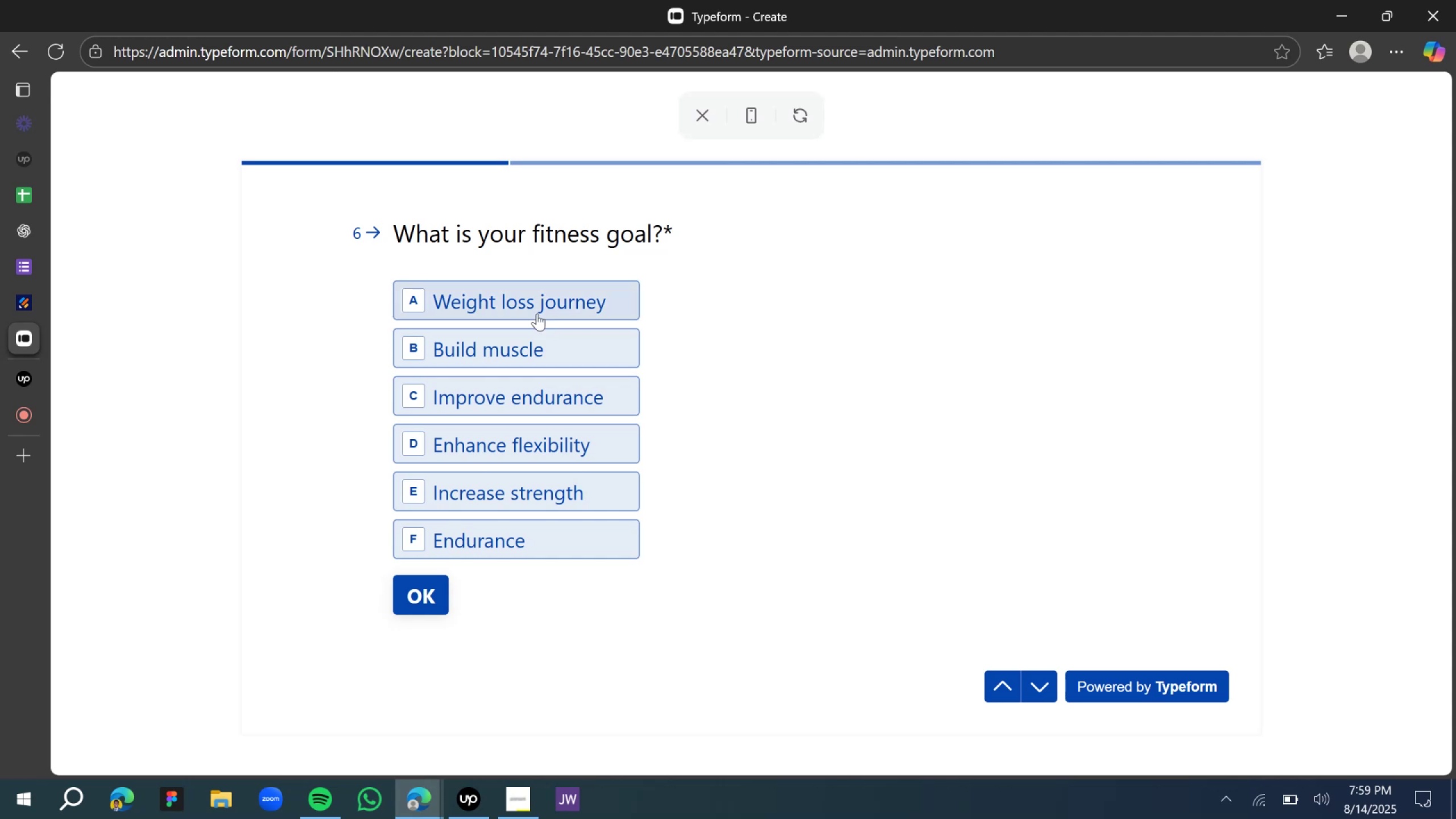 
left_click([531, 308])
 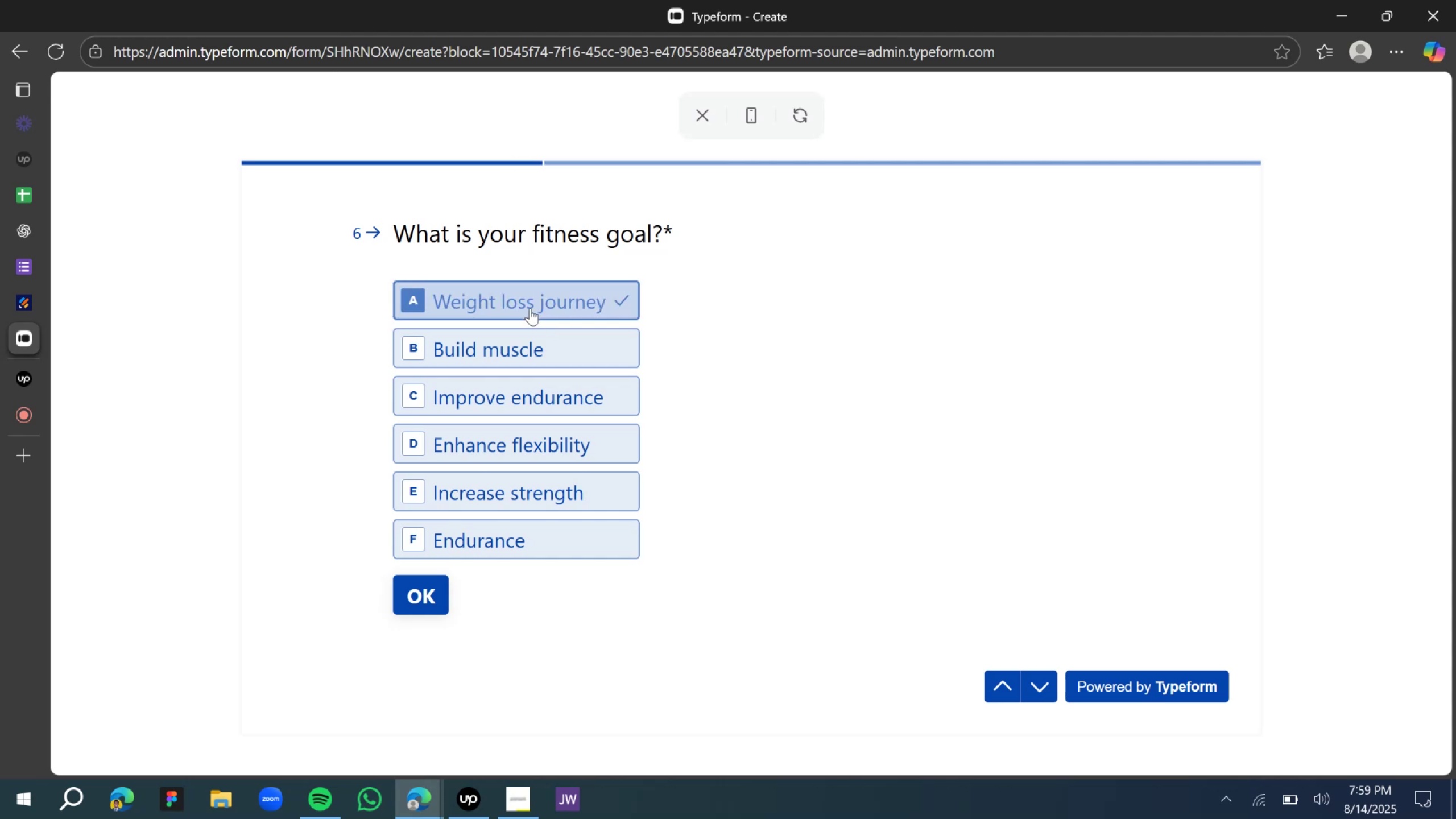 
mouse_move([539, 354])
 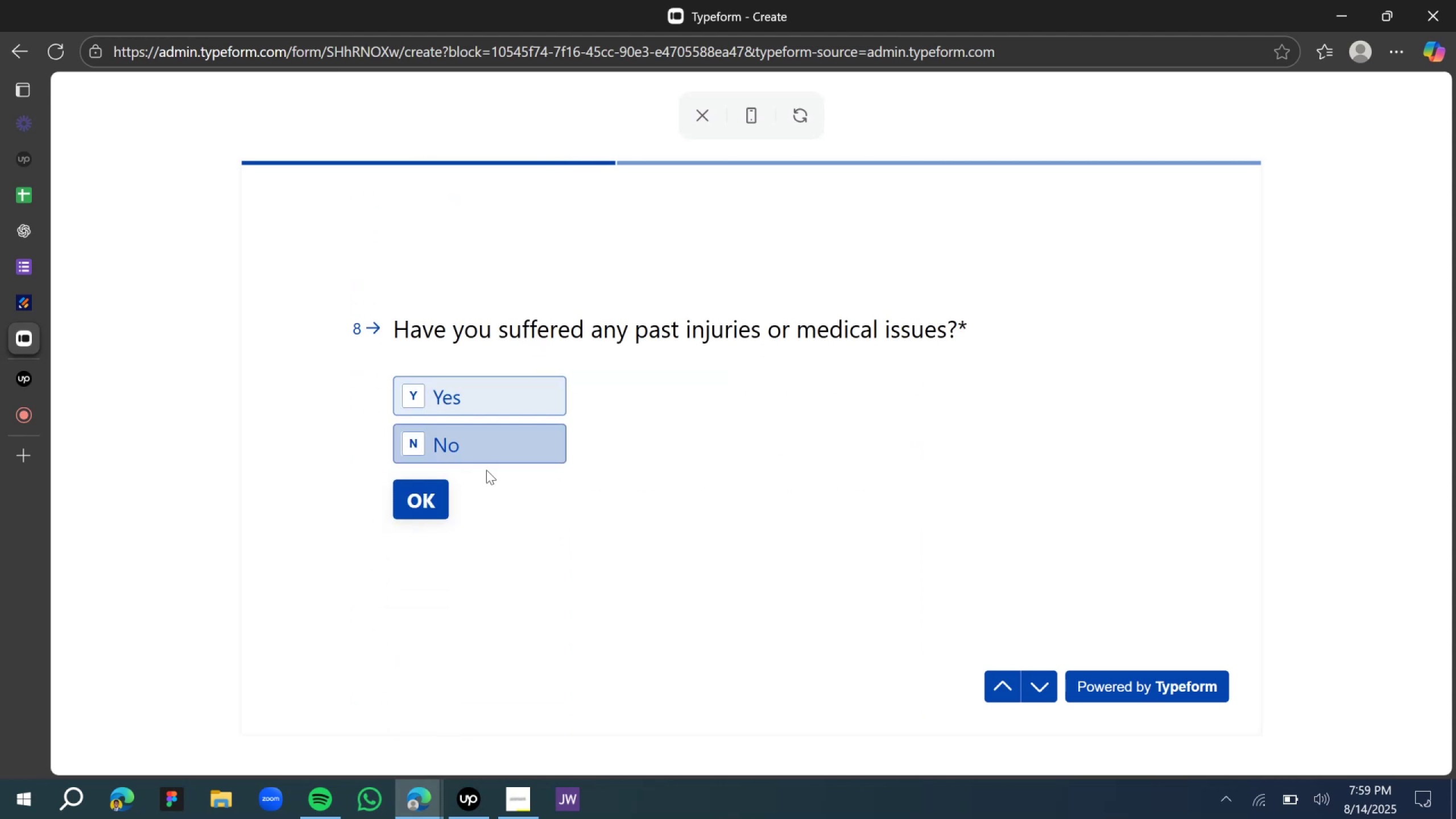 
left_click([477, 450])
 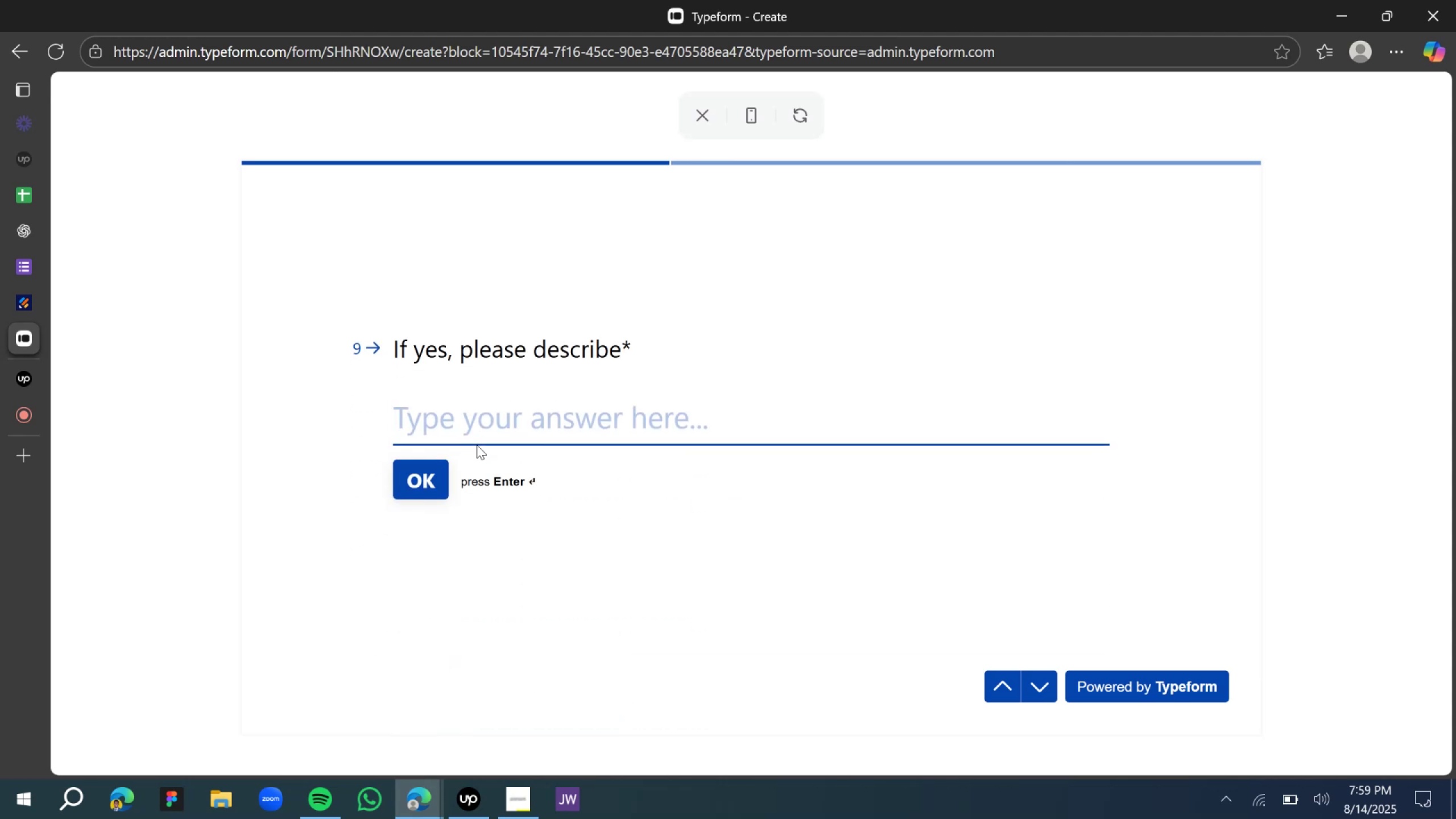 
left_click([477, 427])
 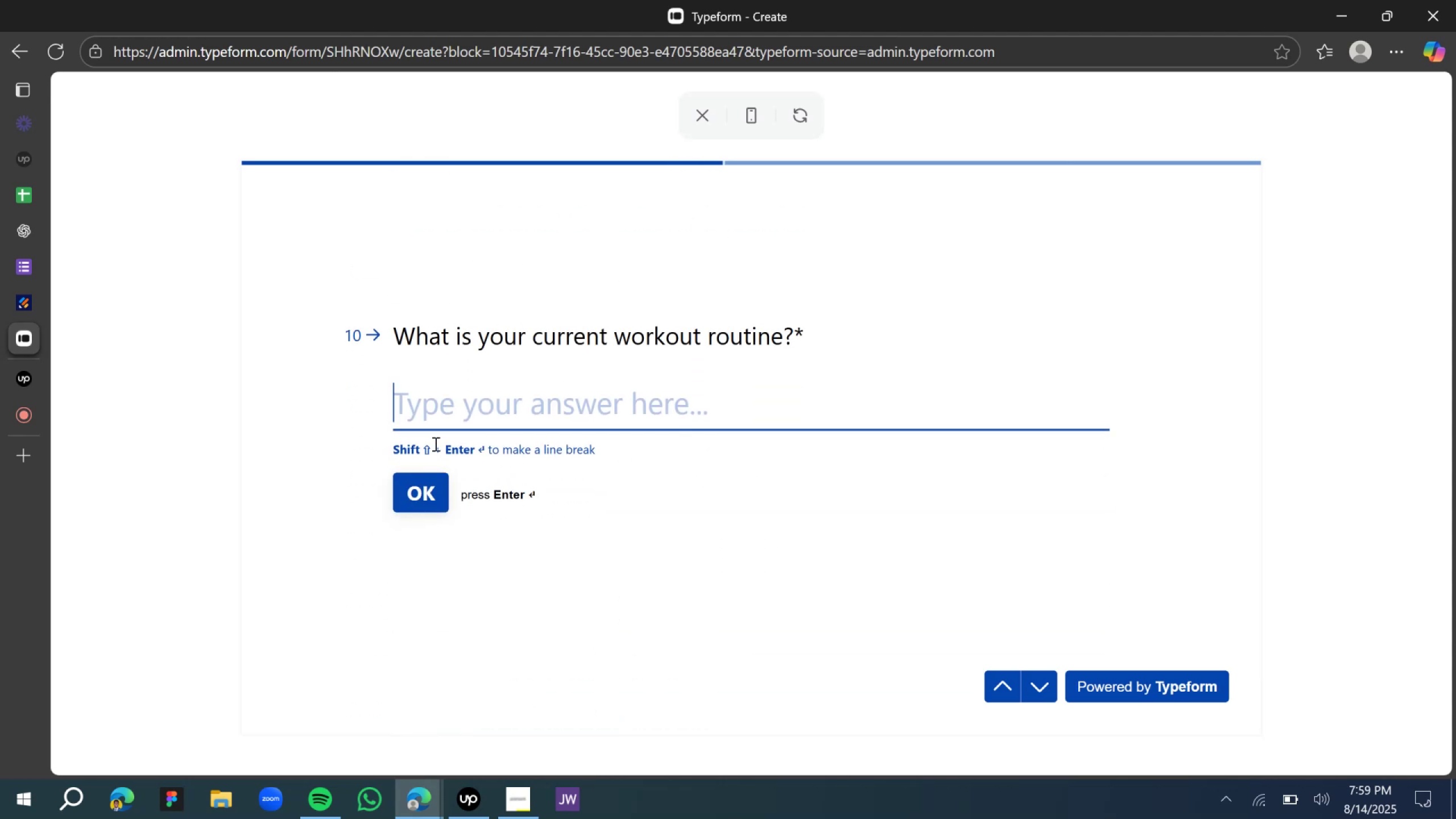 
wait(8.02)
 